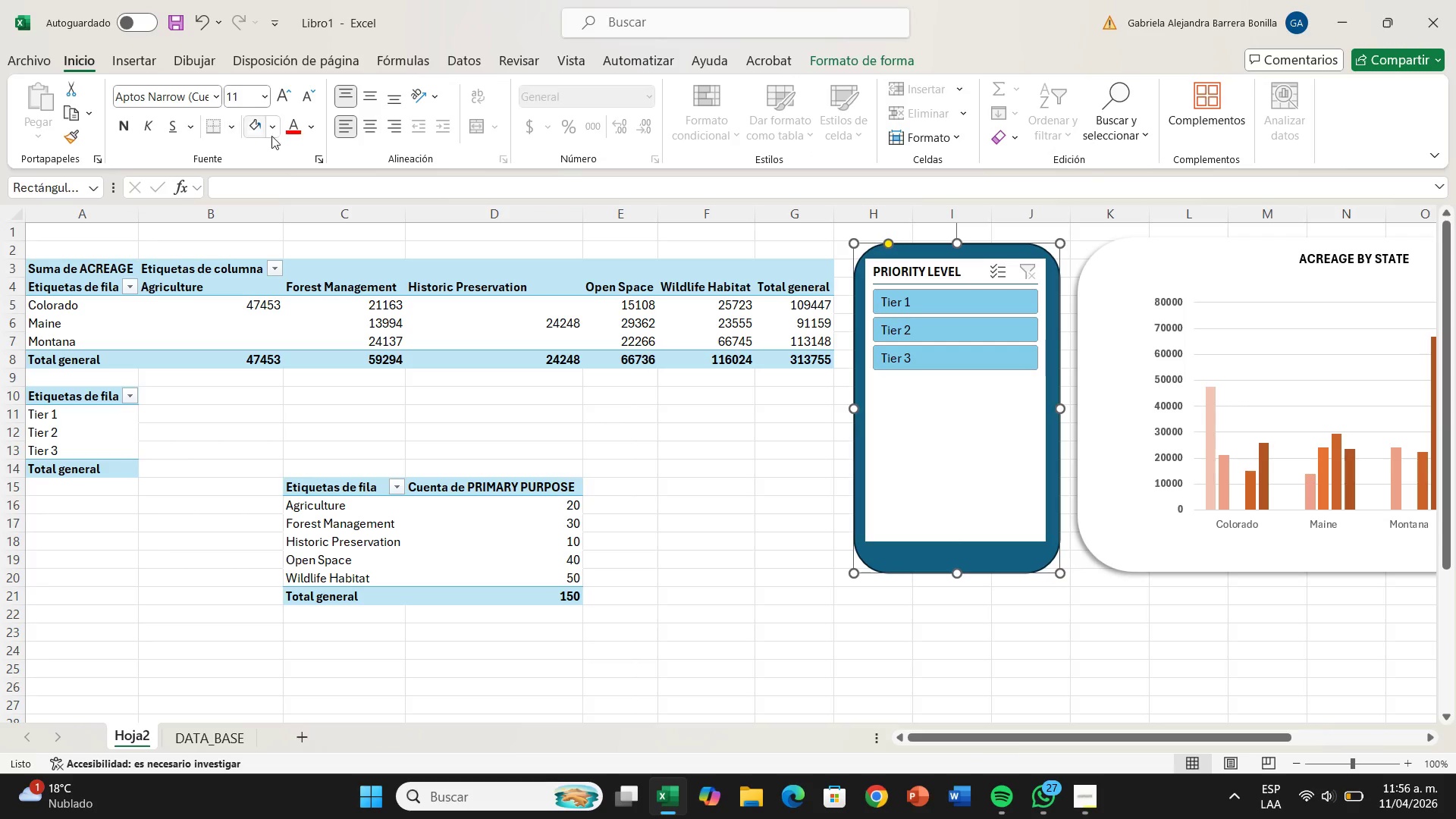 
left_click([277, 136])
 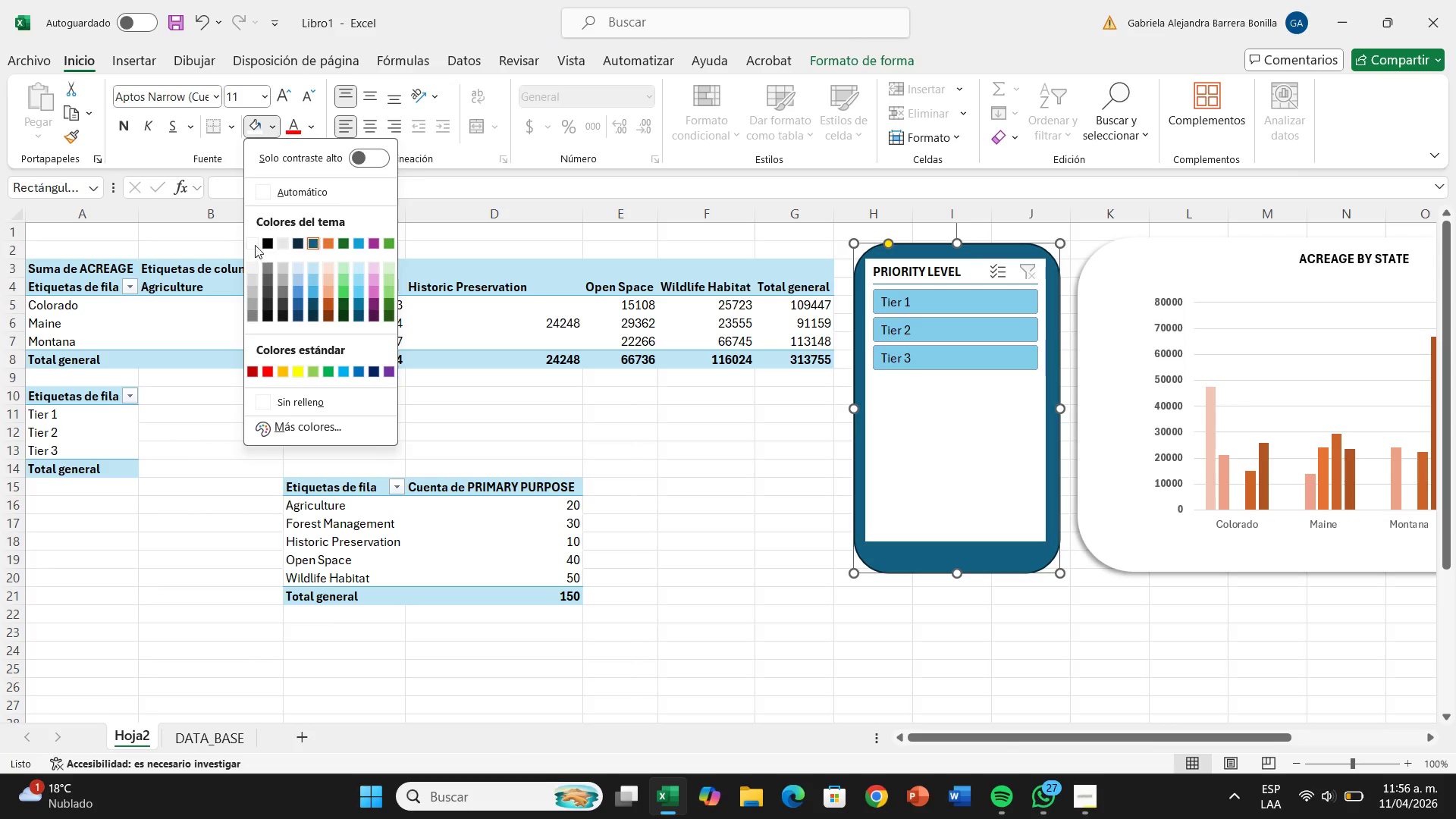 
left_click([255, 245])
 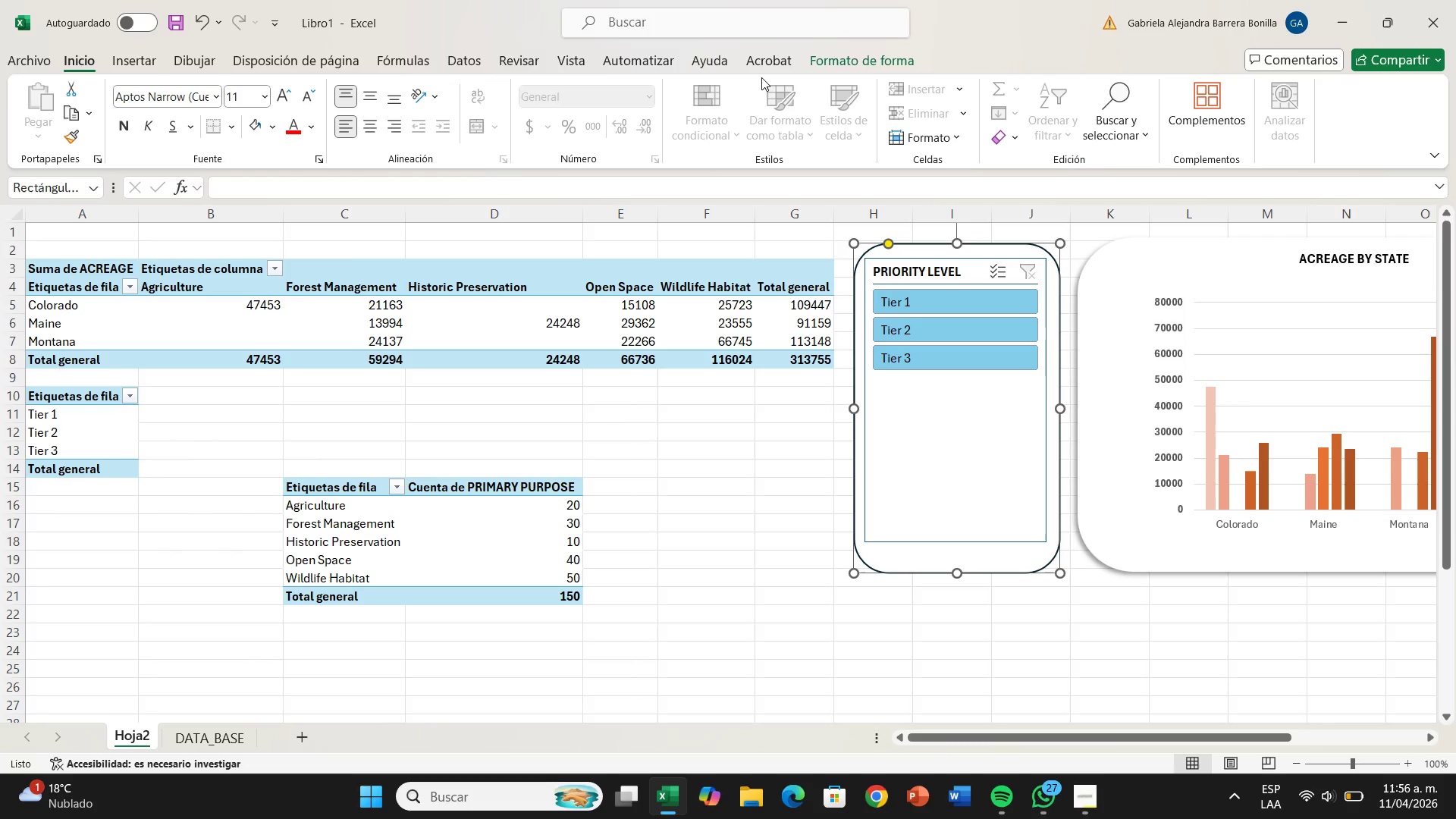 
left_click([830, 58])
 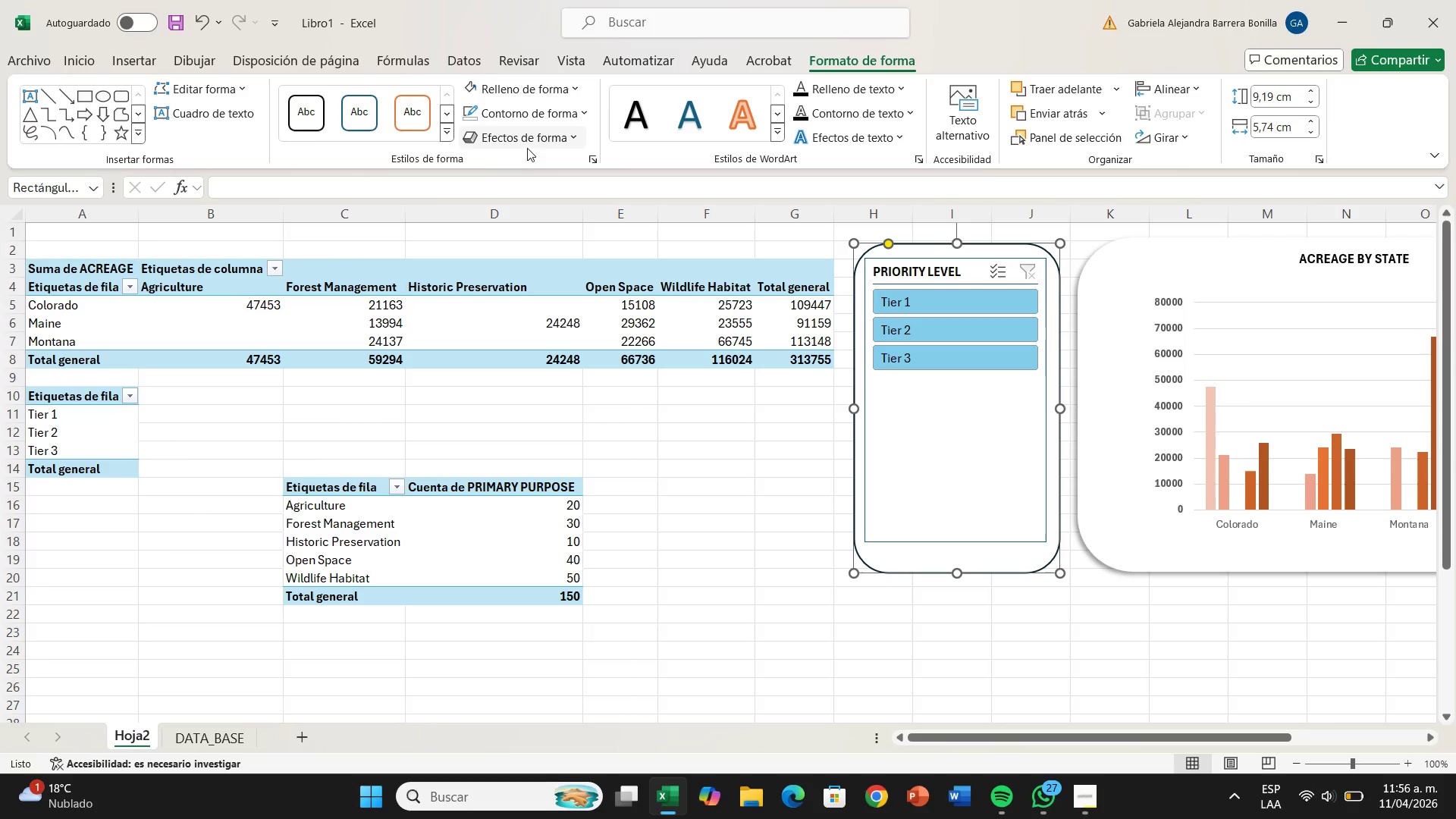 
left_click([554, 138])
 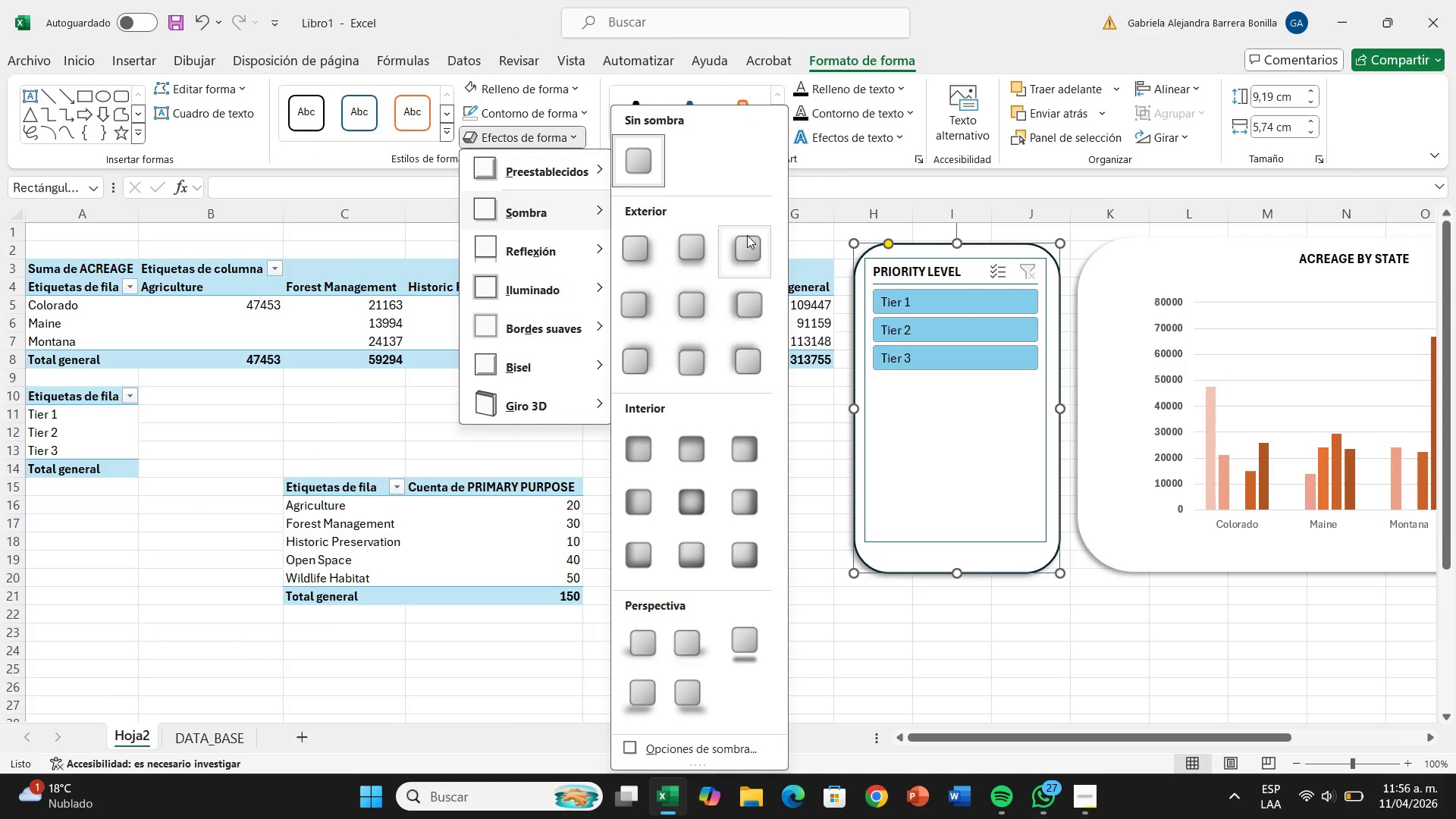 
left_click([747, 235])
 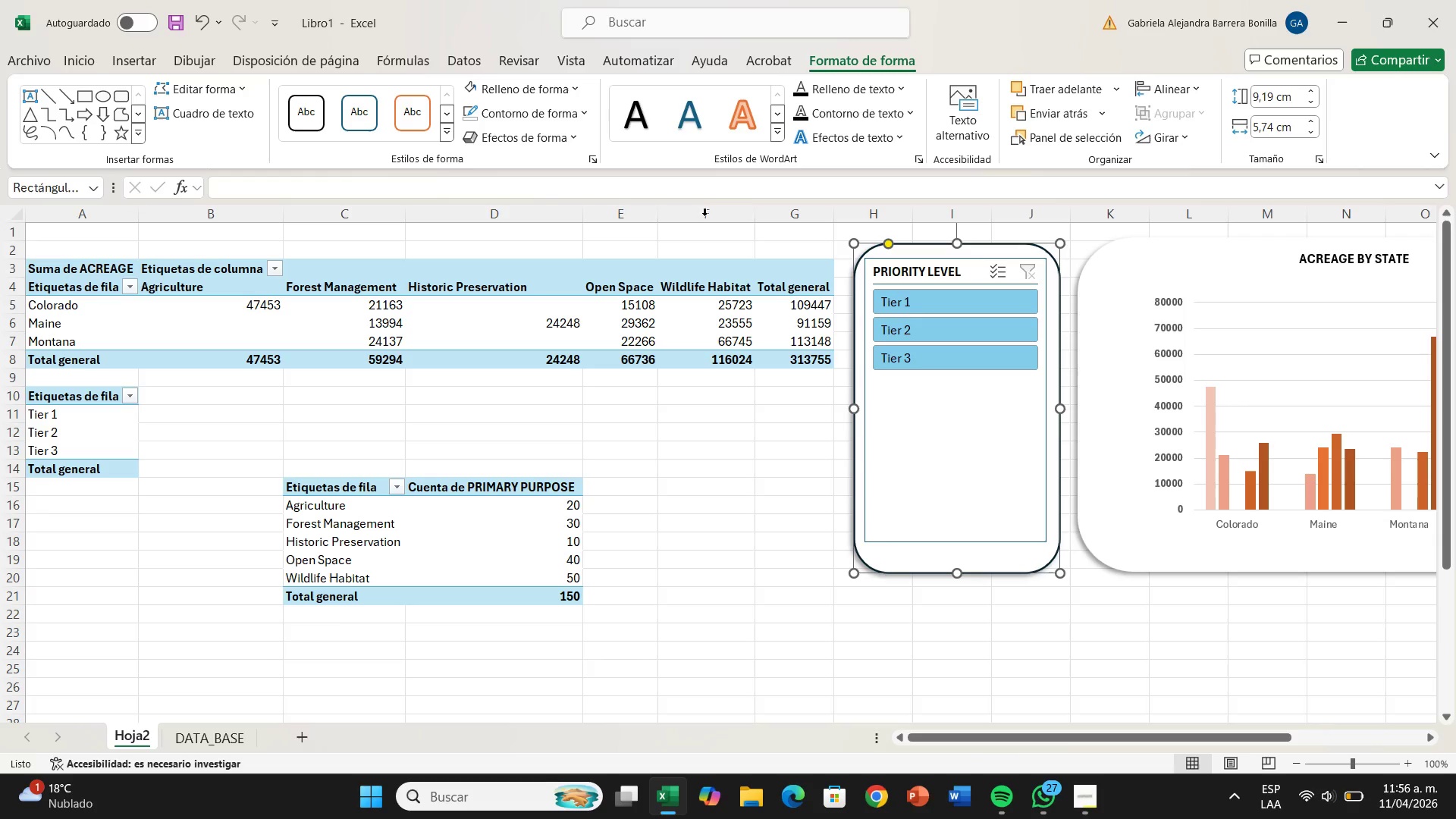 
left_click([551, 107])
 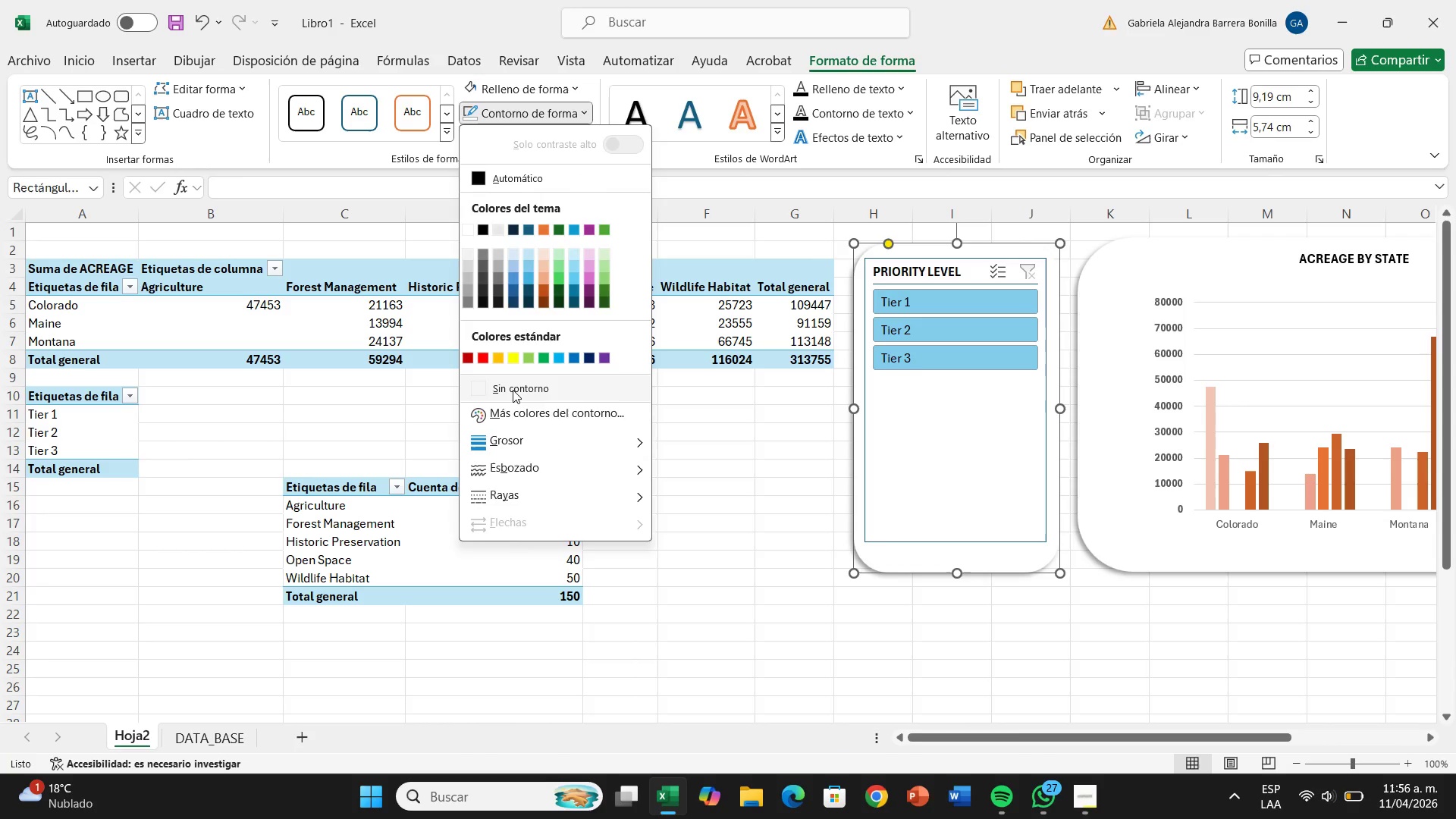 
wait(5.28)
 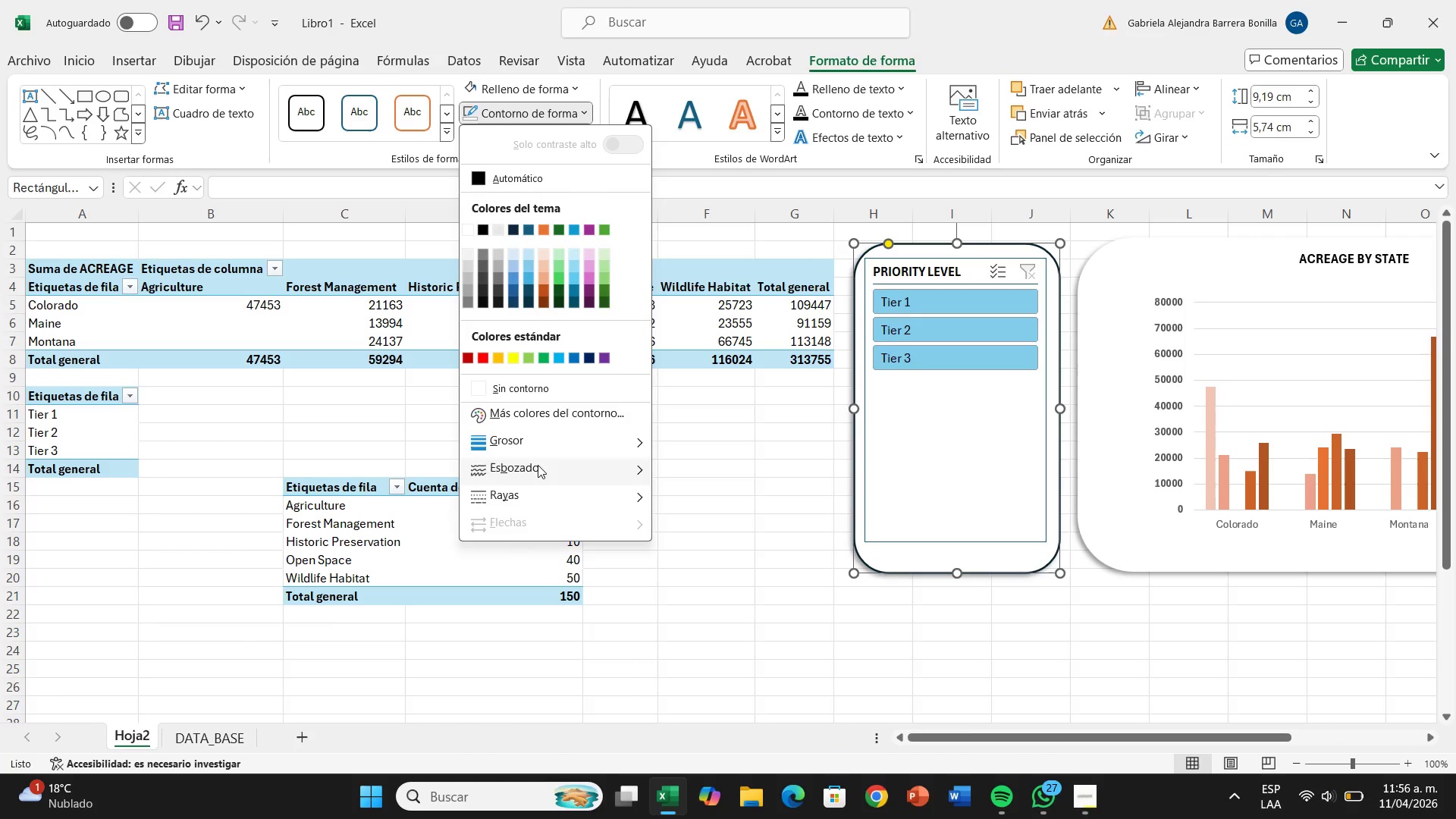 
left_click([513, 390])
 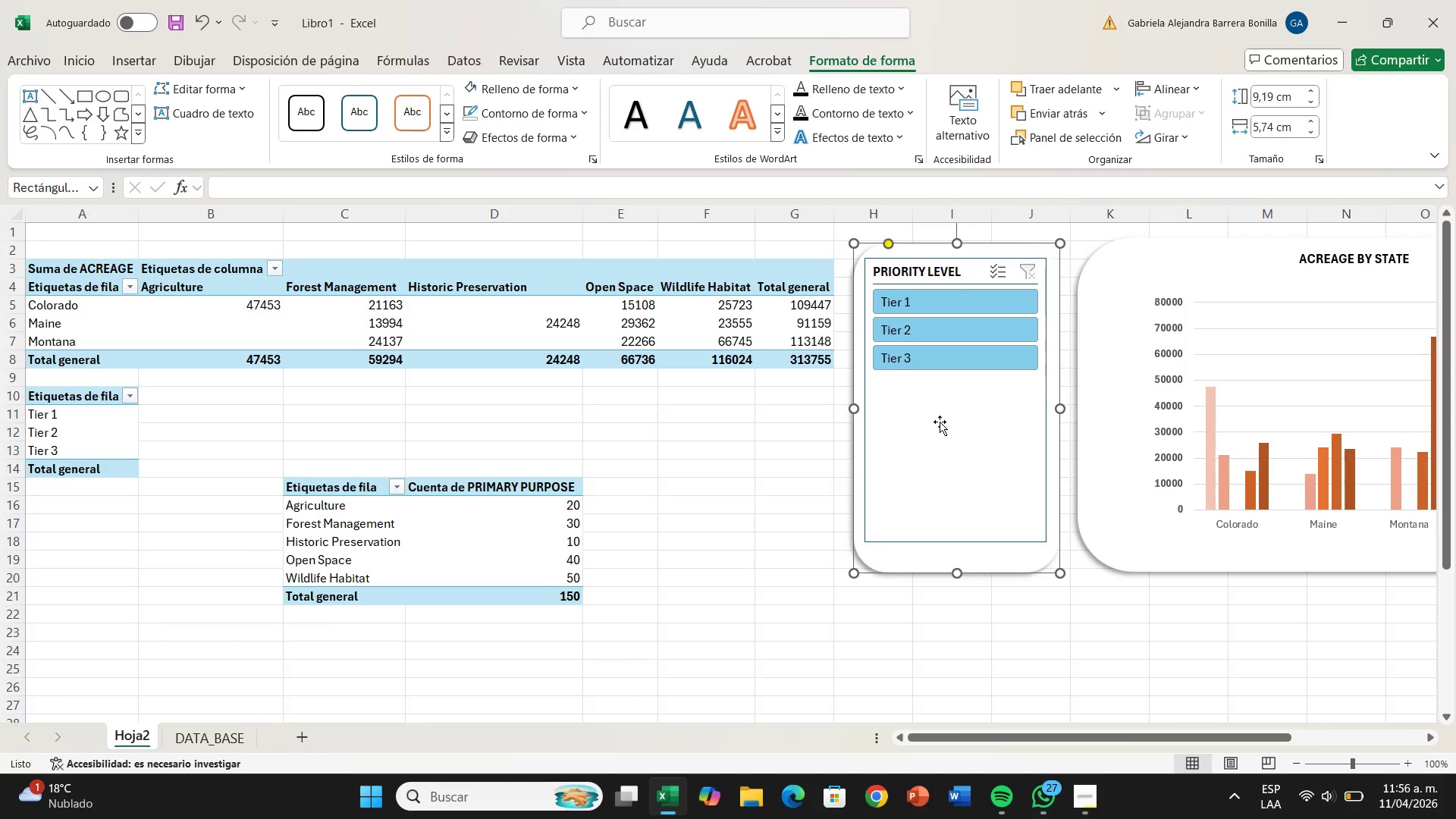 
left_click([940, 422])
 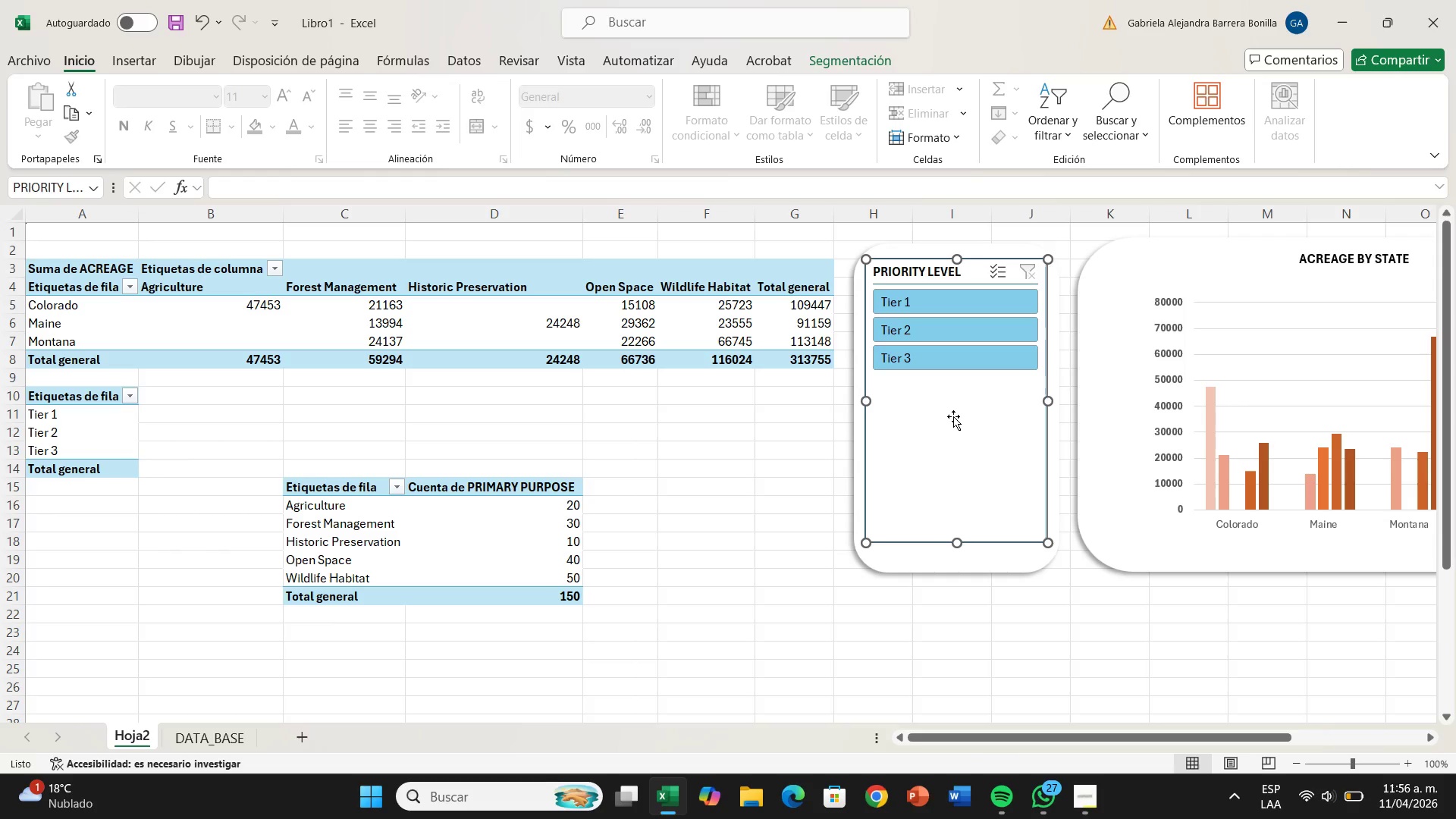 
right_click([953, 416])
 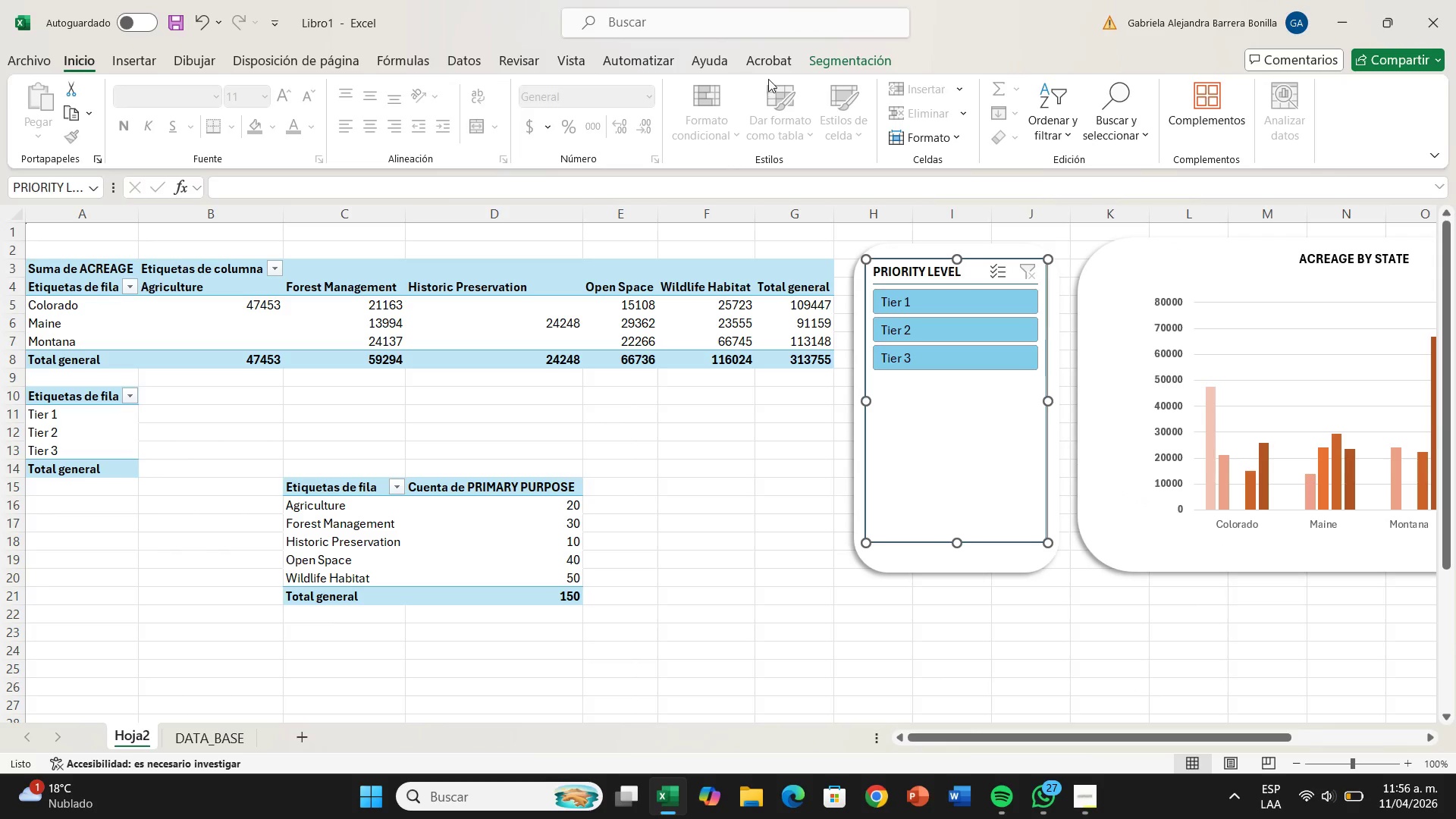 
wait(5.44)
 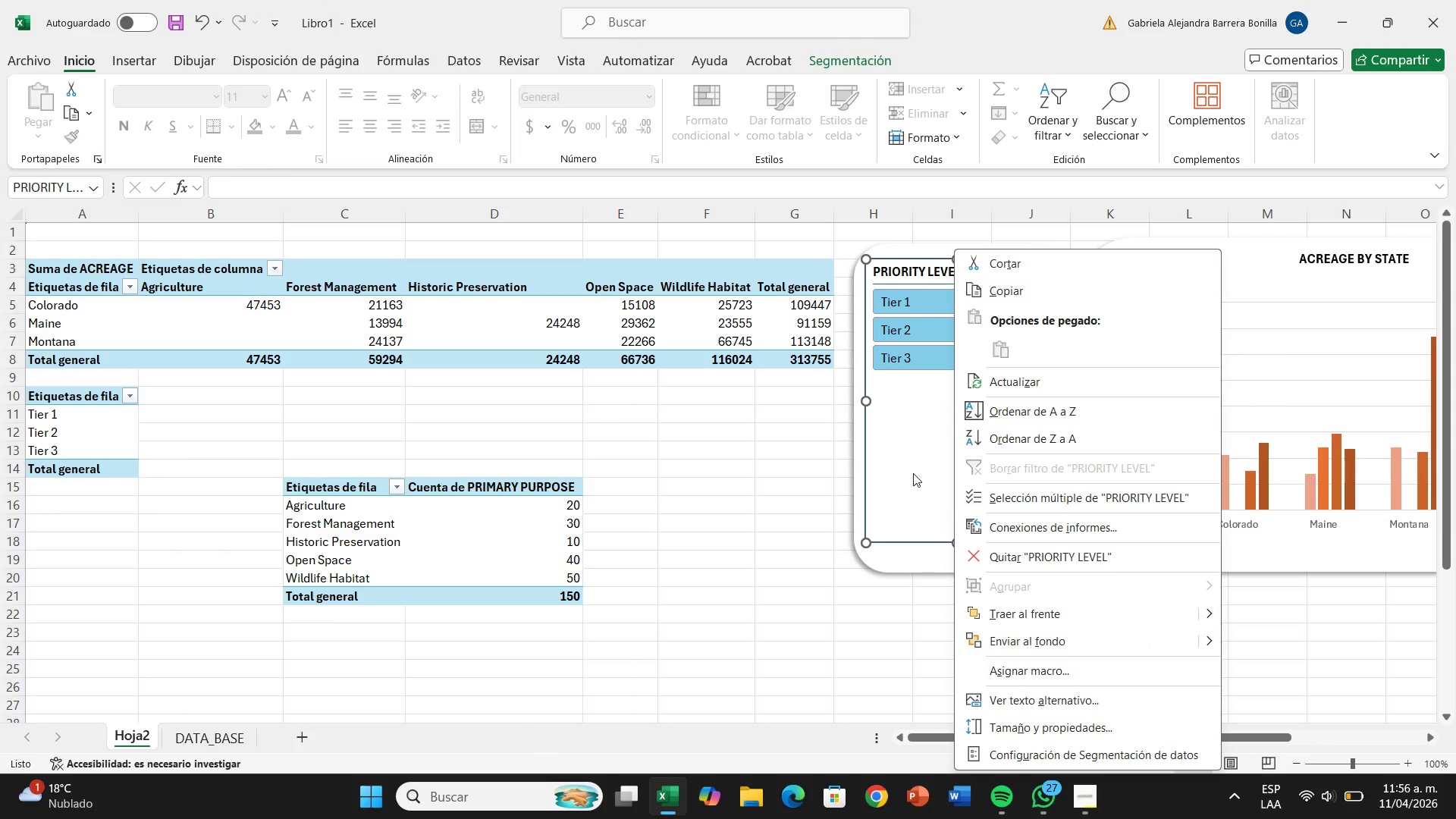 
left_click([971, 265])
 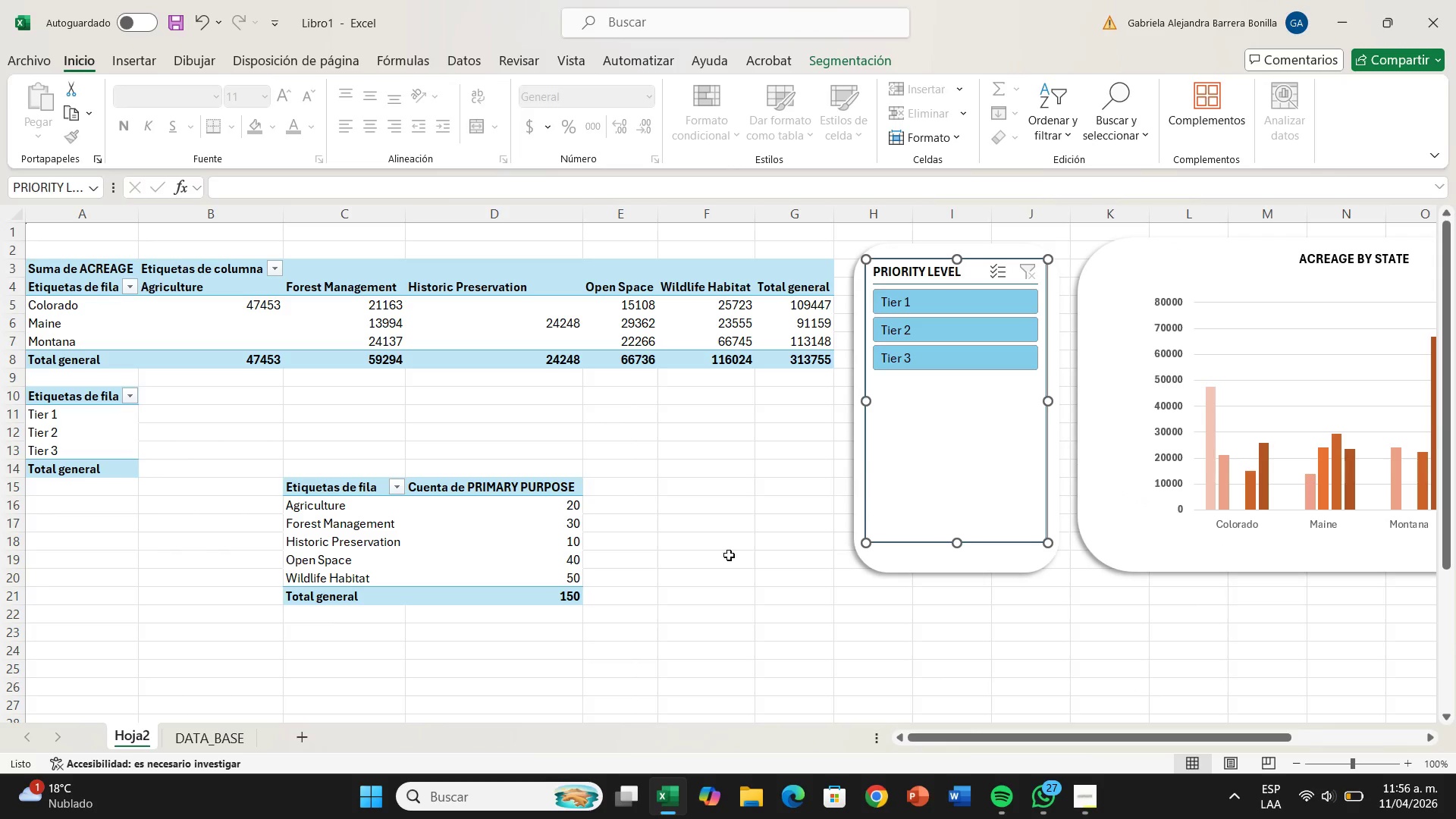 
left_click([724, 557])
 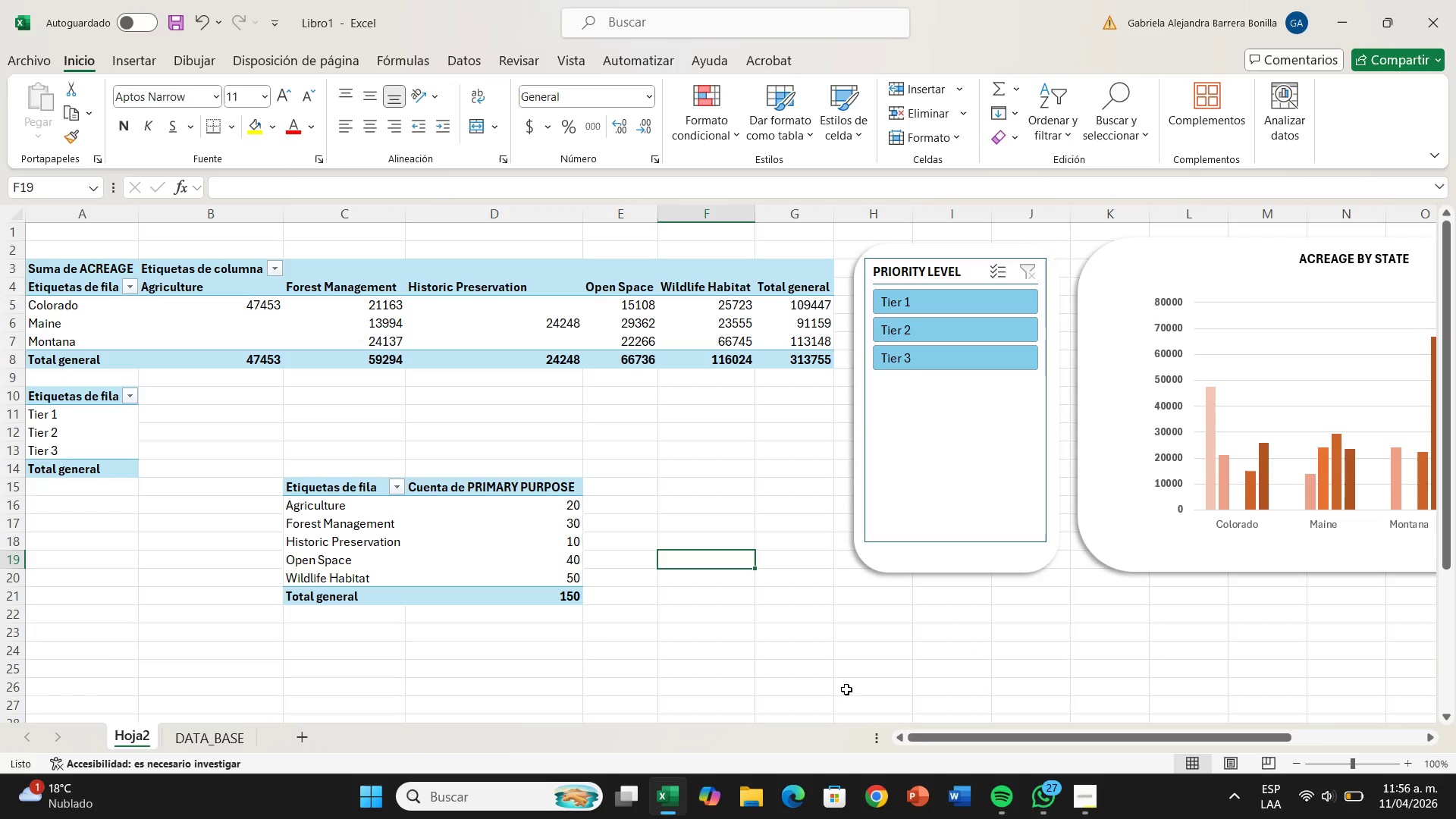 
left_click_drag(start_coordinate=[924, 736], to_coordinate=[1202, 774])
 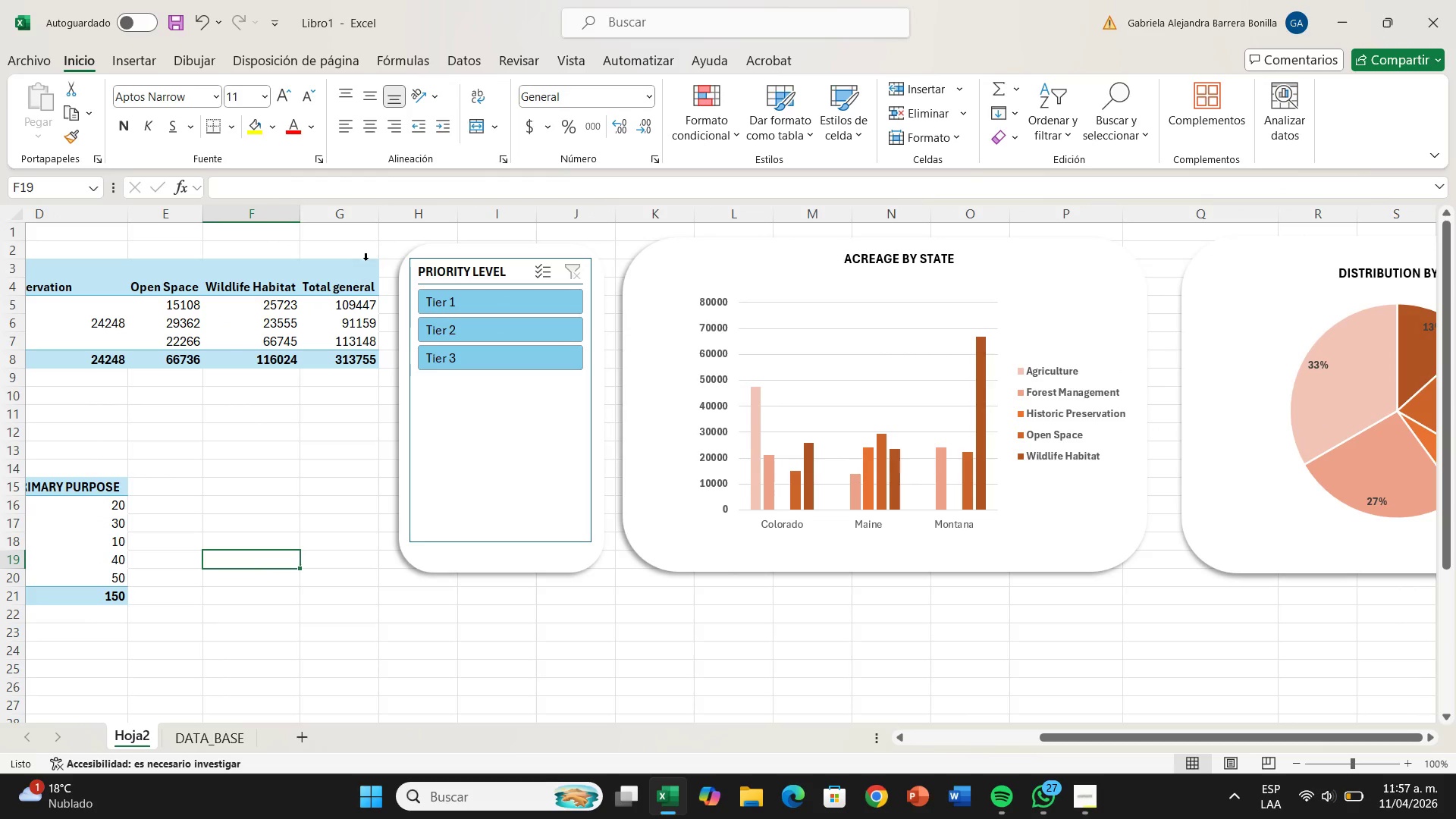 
left_click([367, 252])
 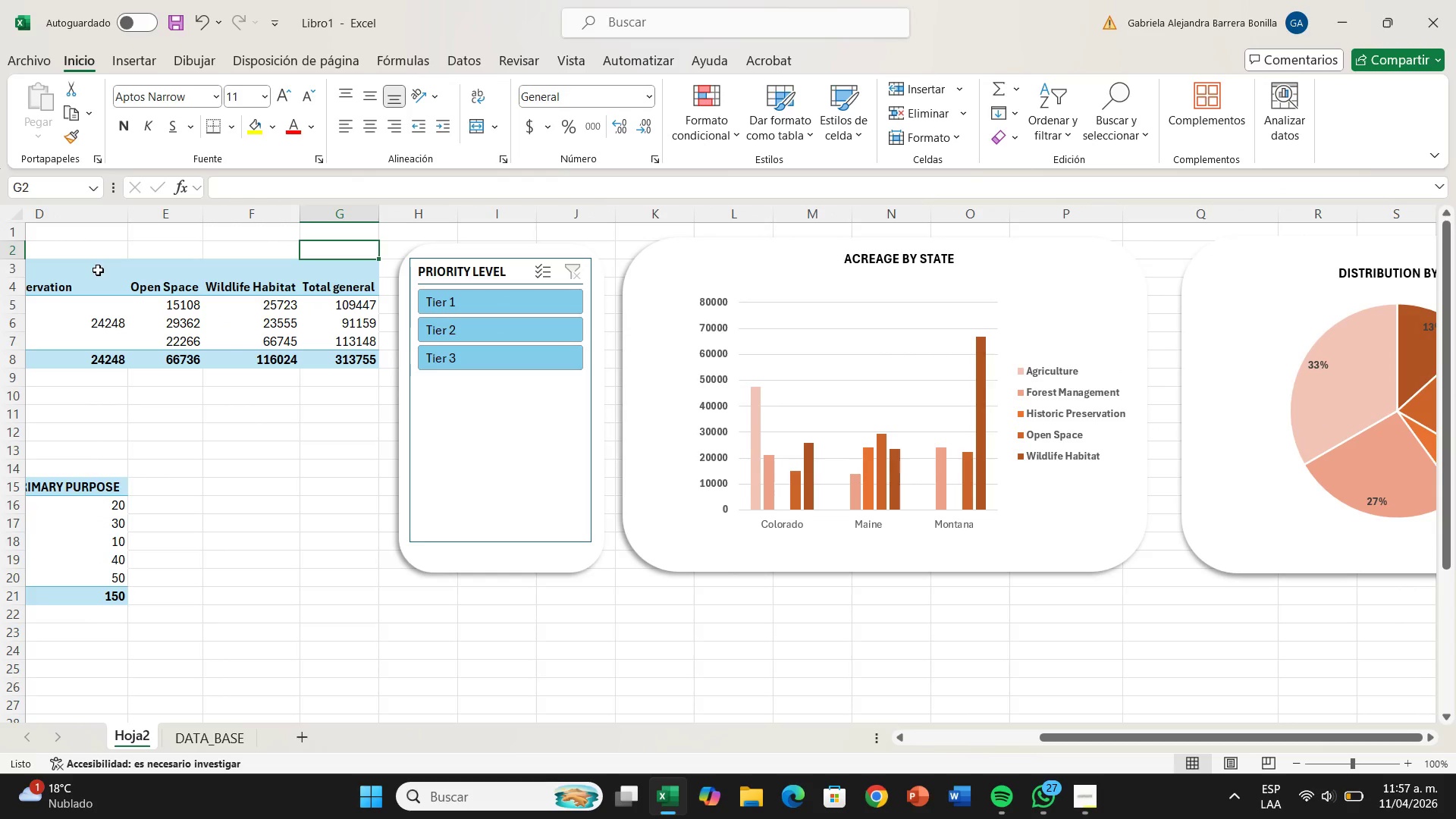 
scroll: coordinate [99, 360], scroll_direction: up, amount: 2.0
 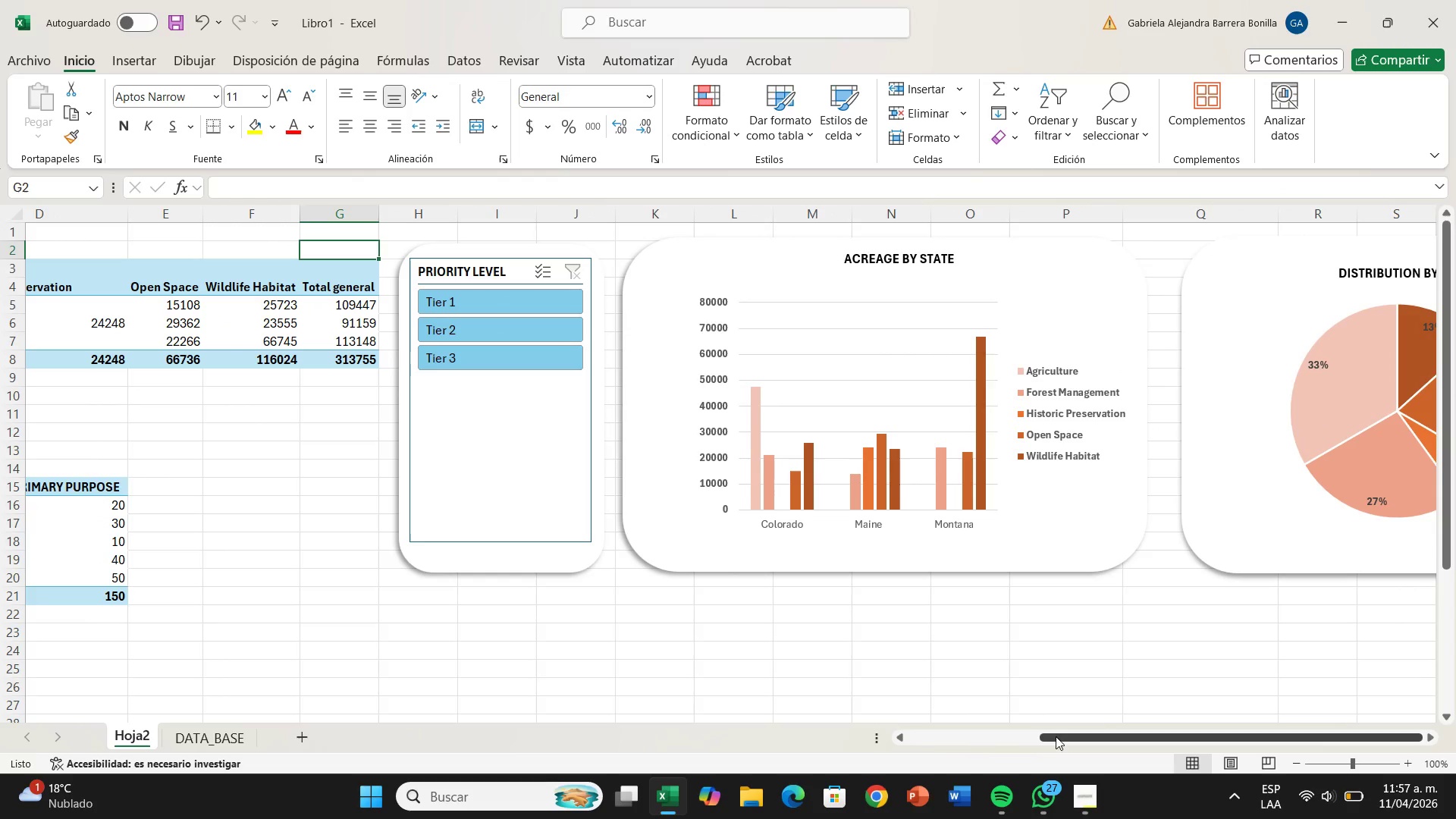 
left_click_drag(start_coordinate=[1056, 739], to_coordinate=[598, 775])
 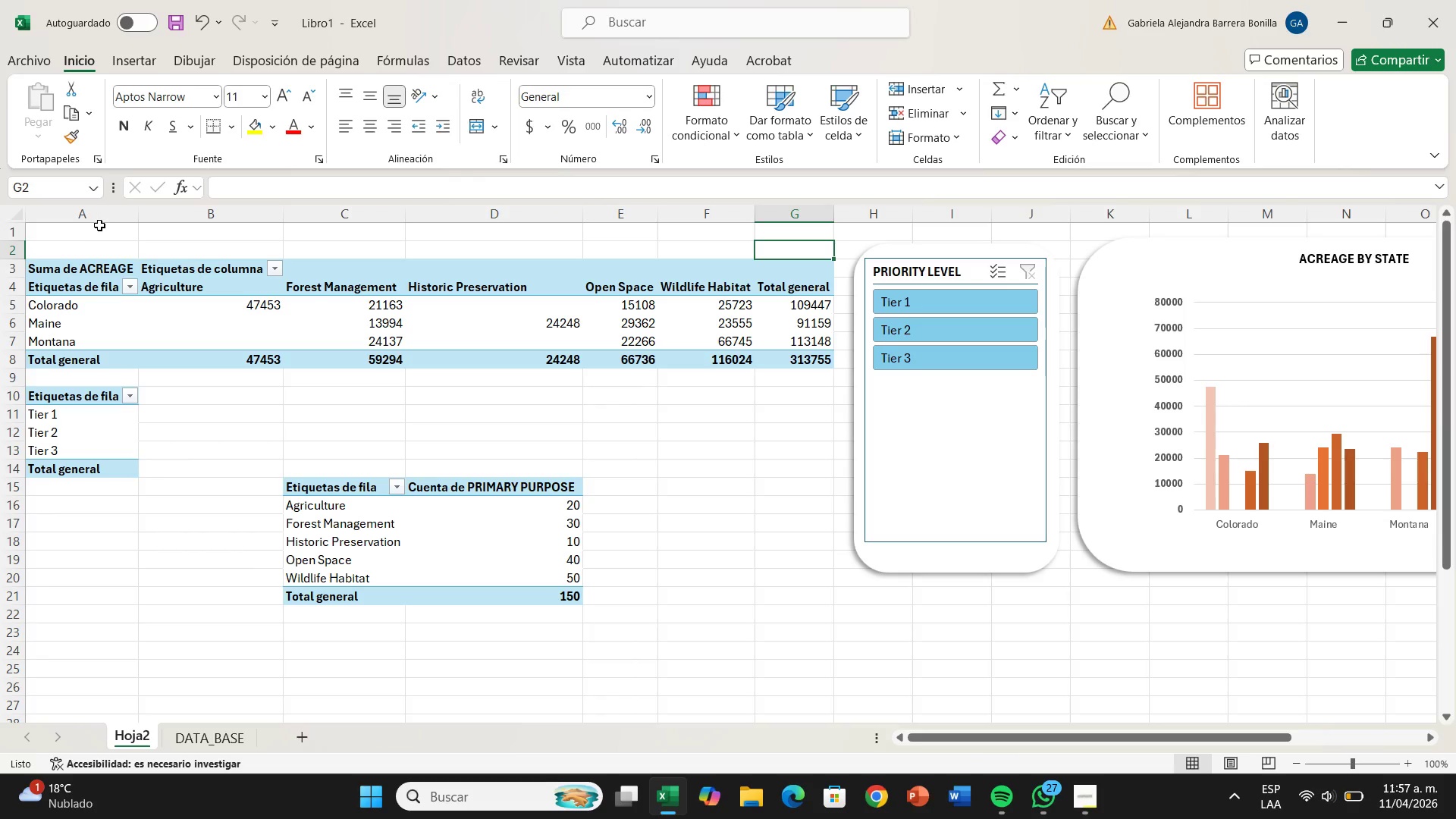 
left_click_drag(start_coordinate=[106, 216], to_coordinate=[772, 249])
 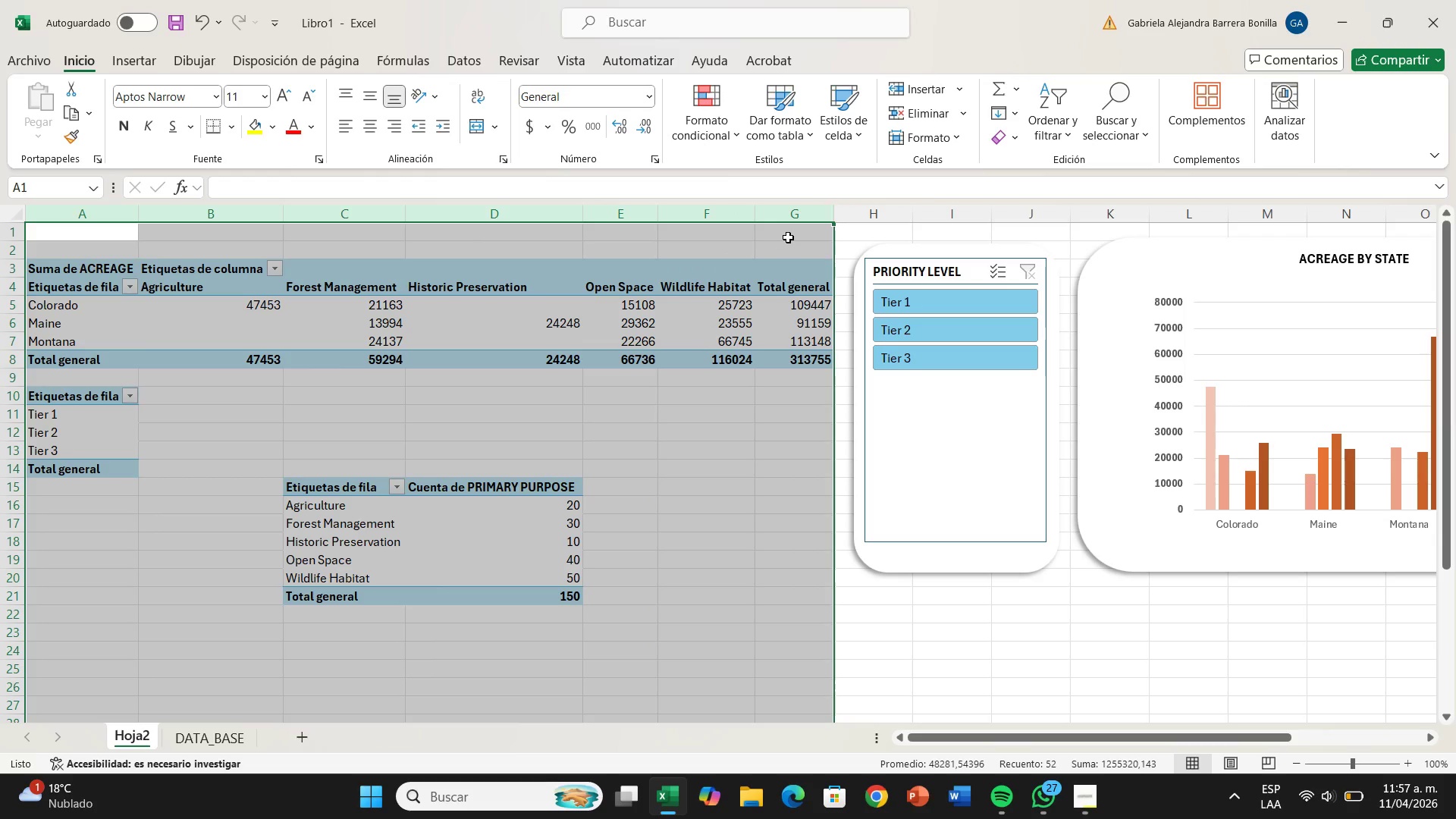 
right_click([788, 237])
 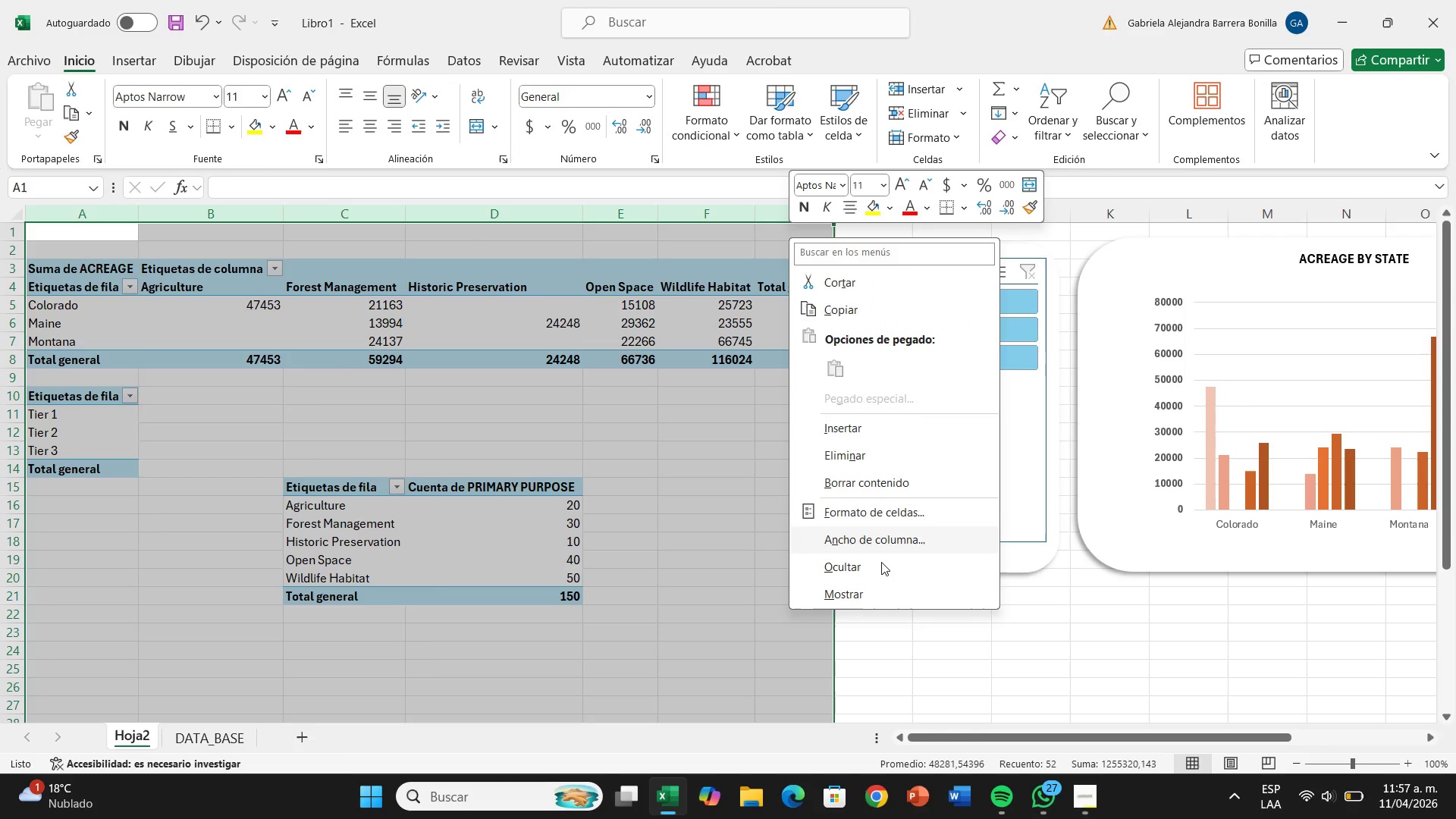 
left_click([861, 576])
 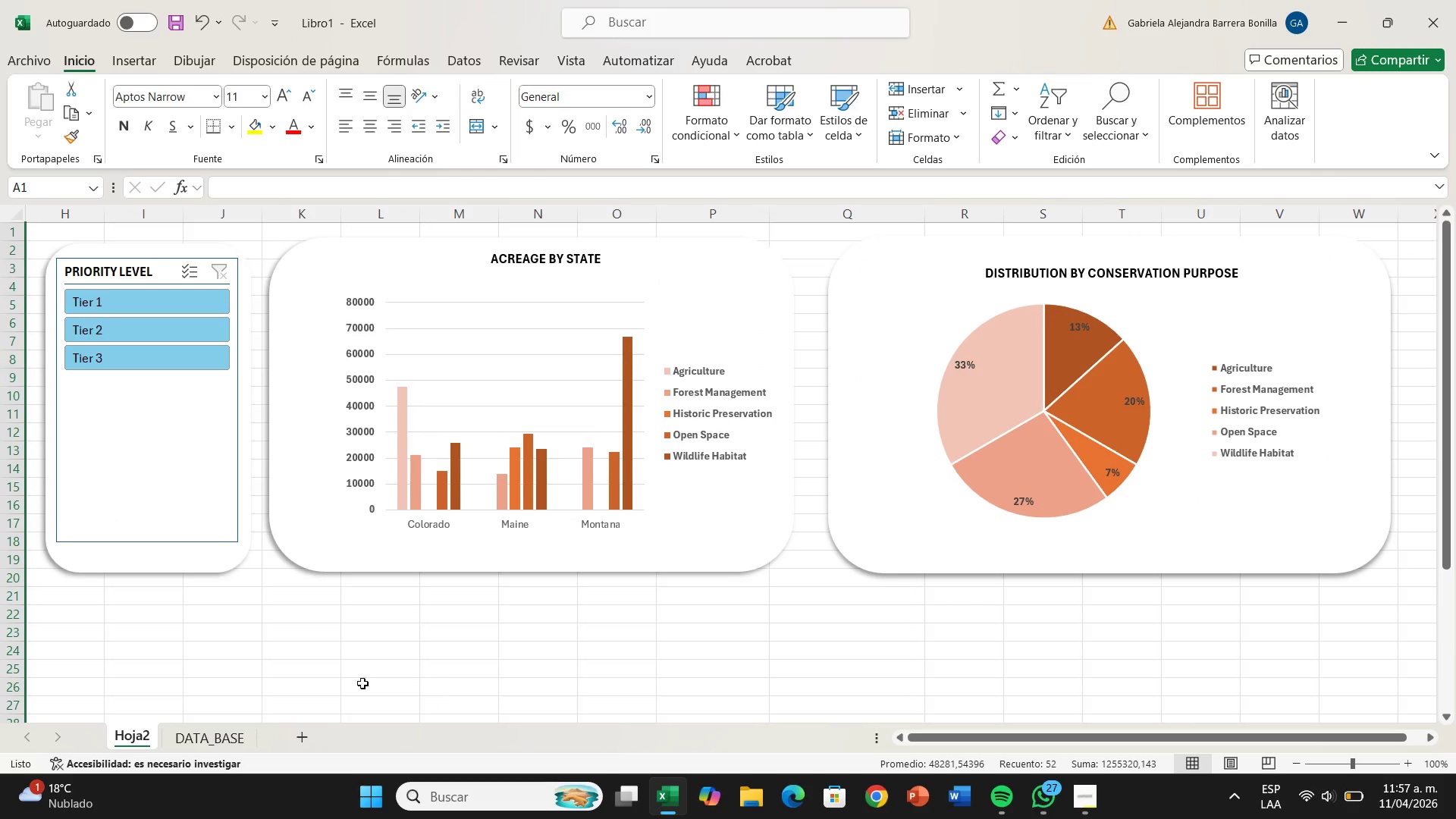 
left_click([93, 516])
 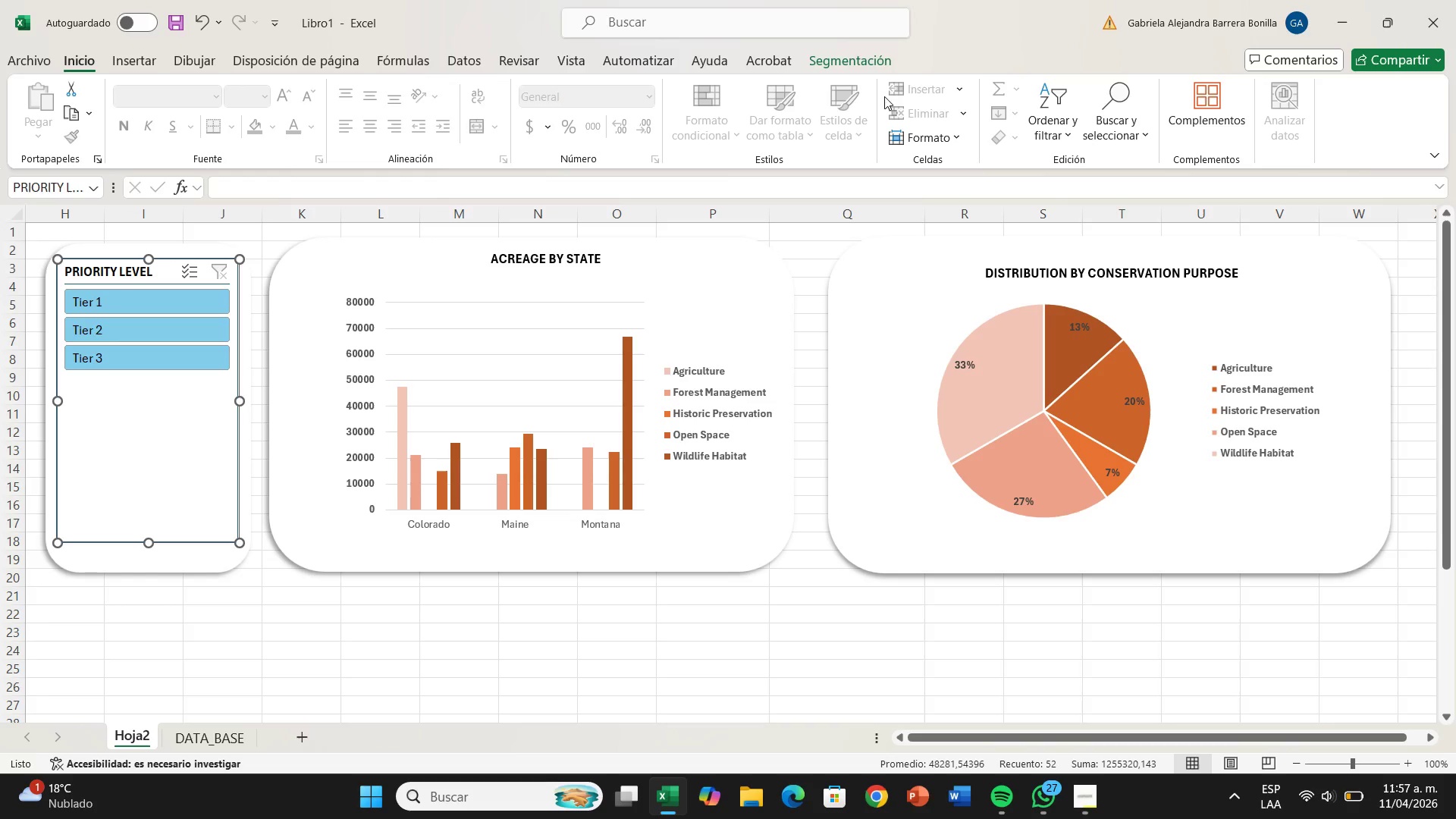 
left_click([939, 144])
 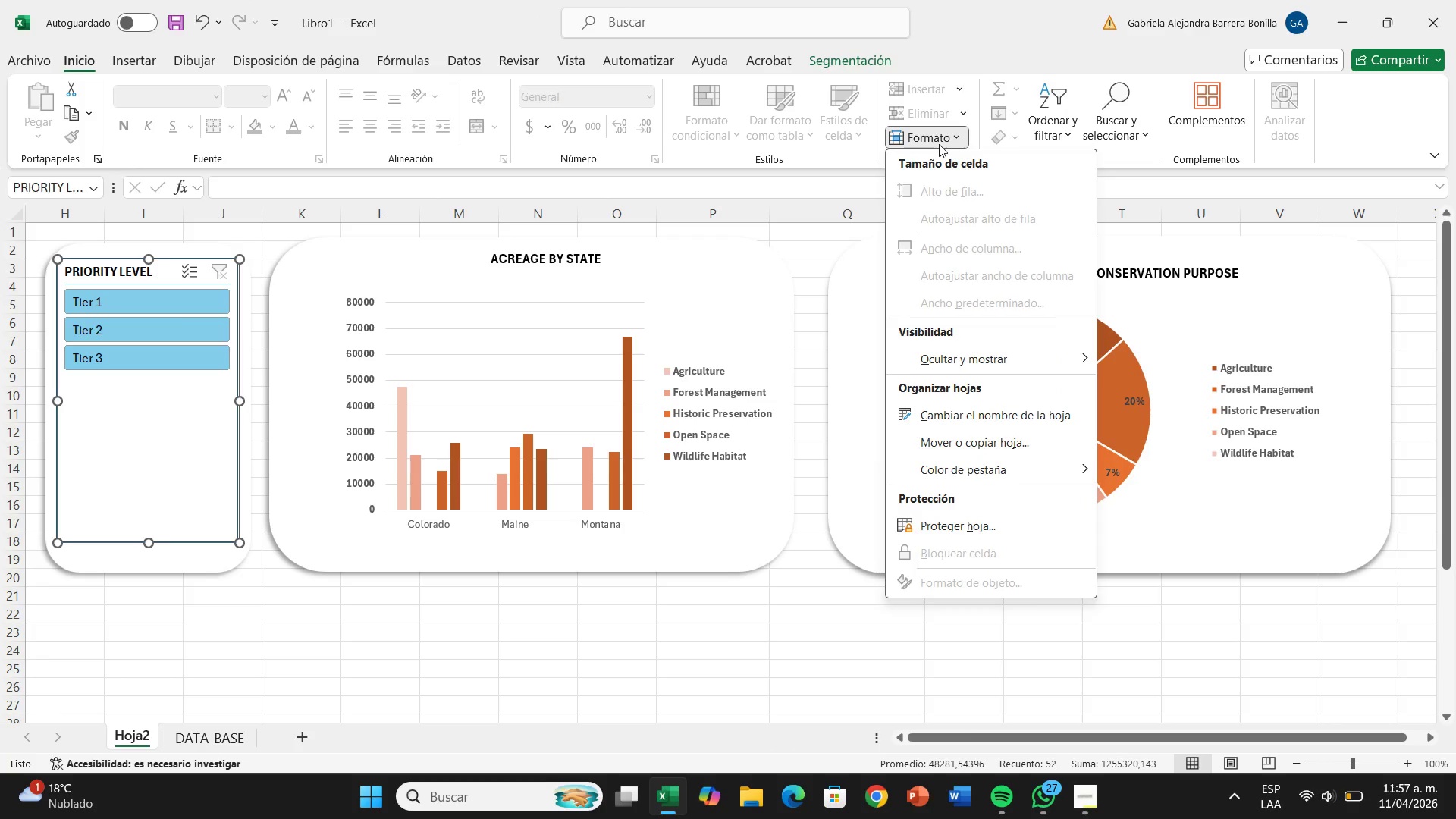 
left_click([939, 144])
 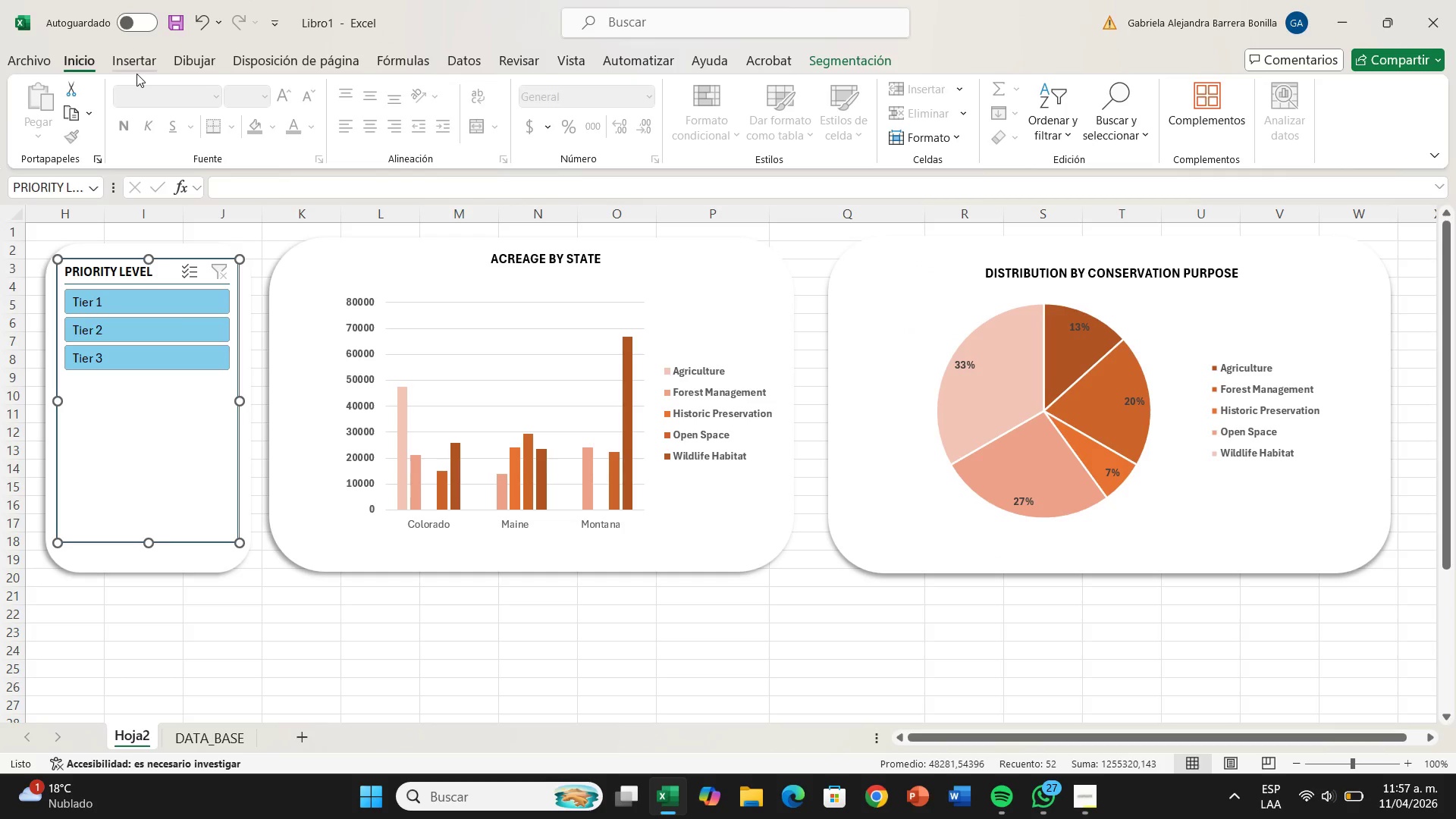 
left_click([150, 71])
 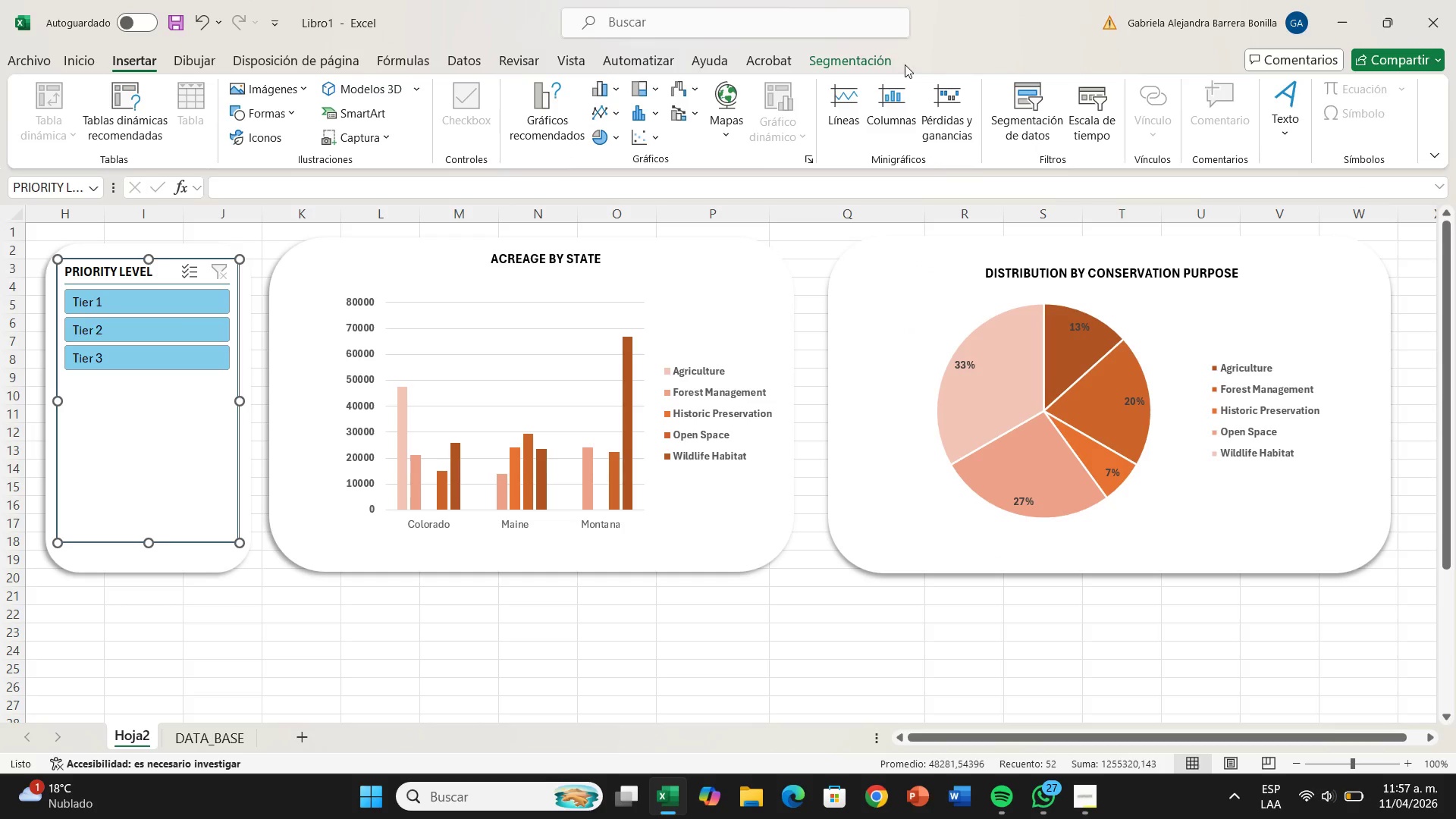 
left_click([842, 57])
 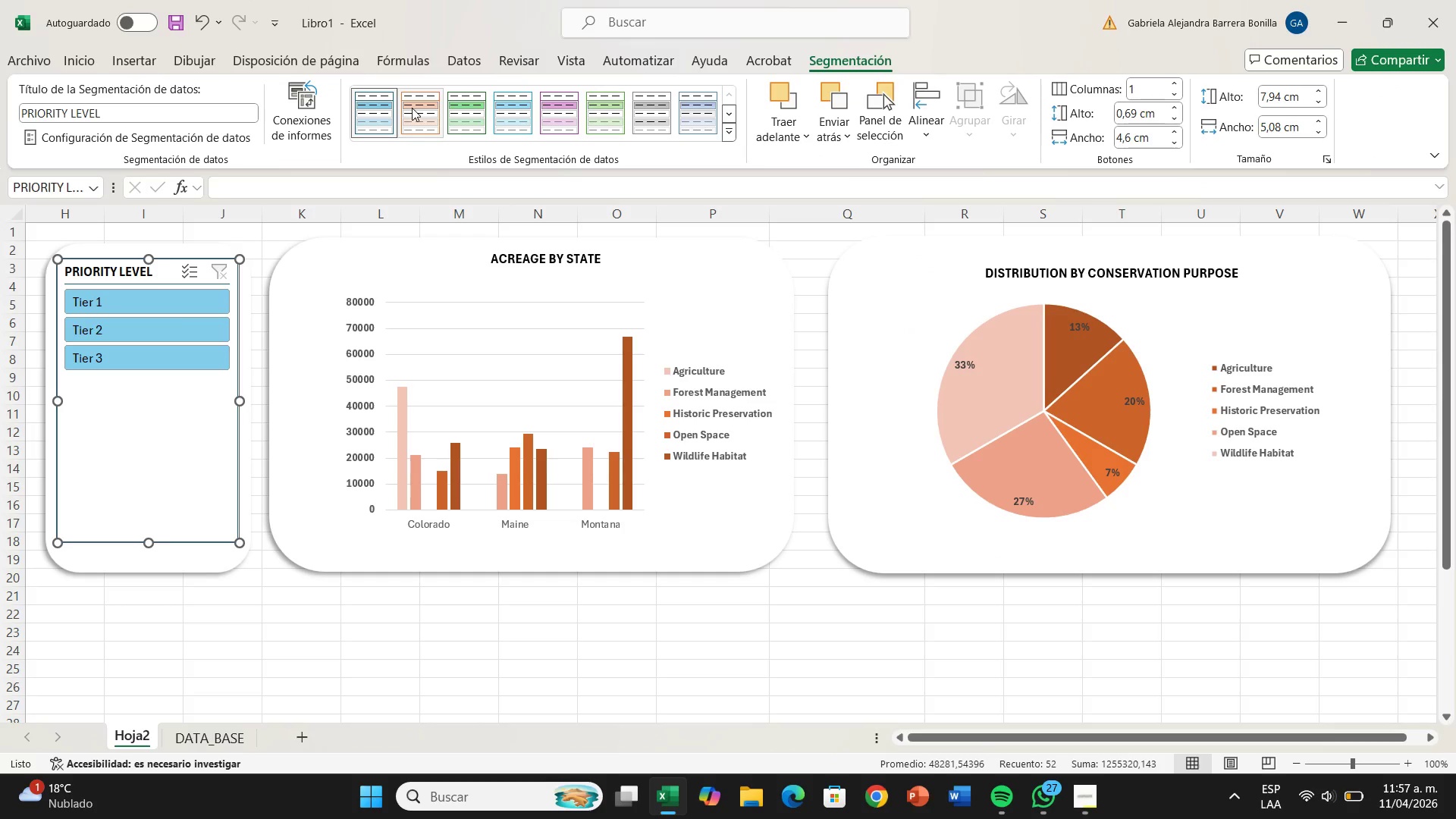 
left_click([412, 108])
 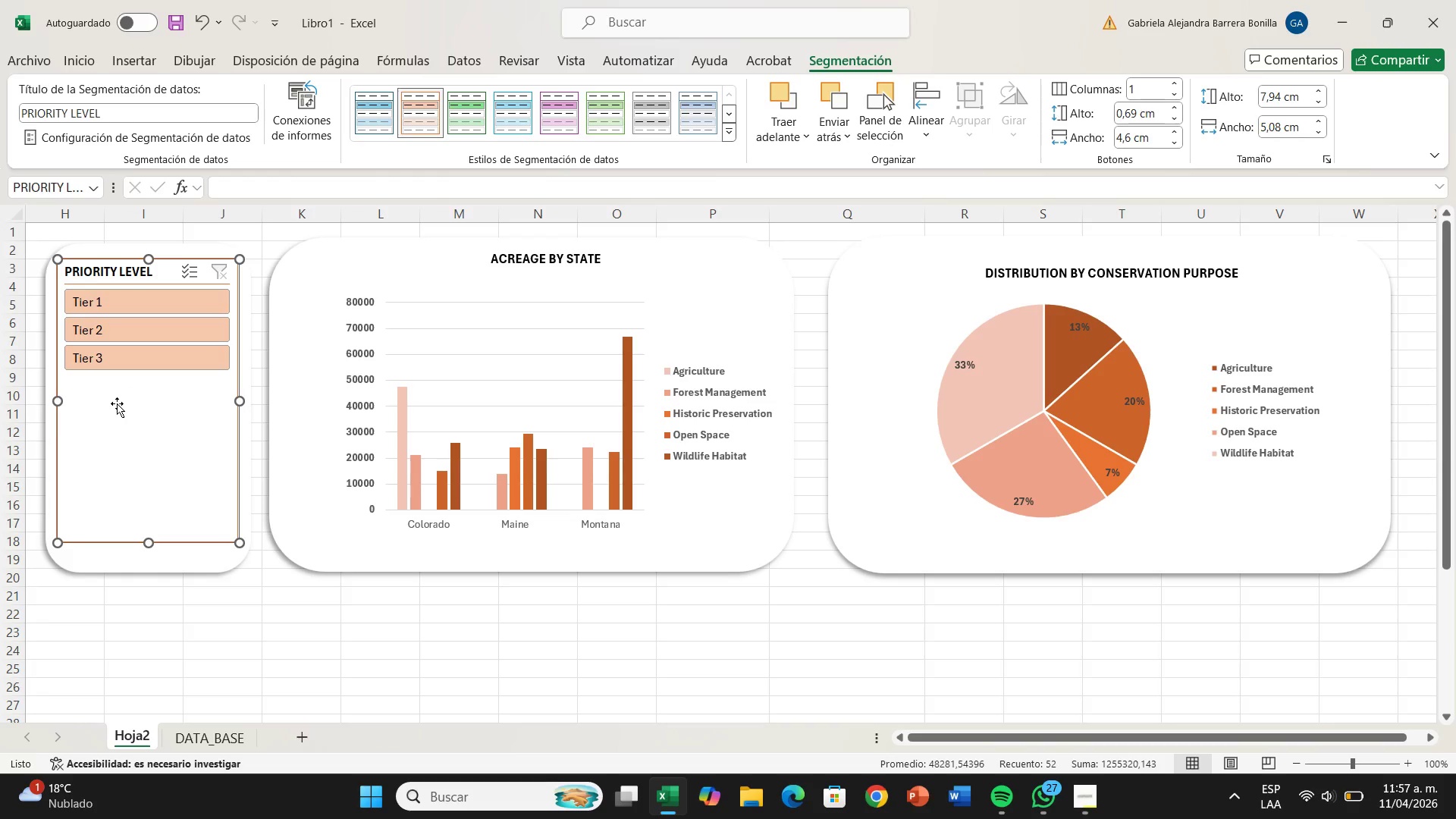 
right_click([89, 422])
 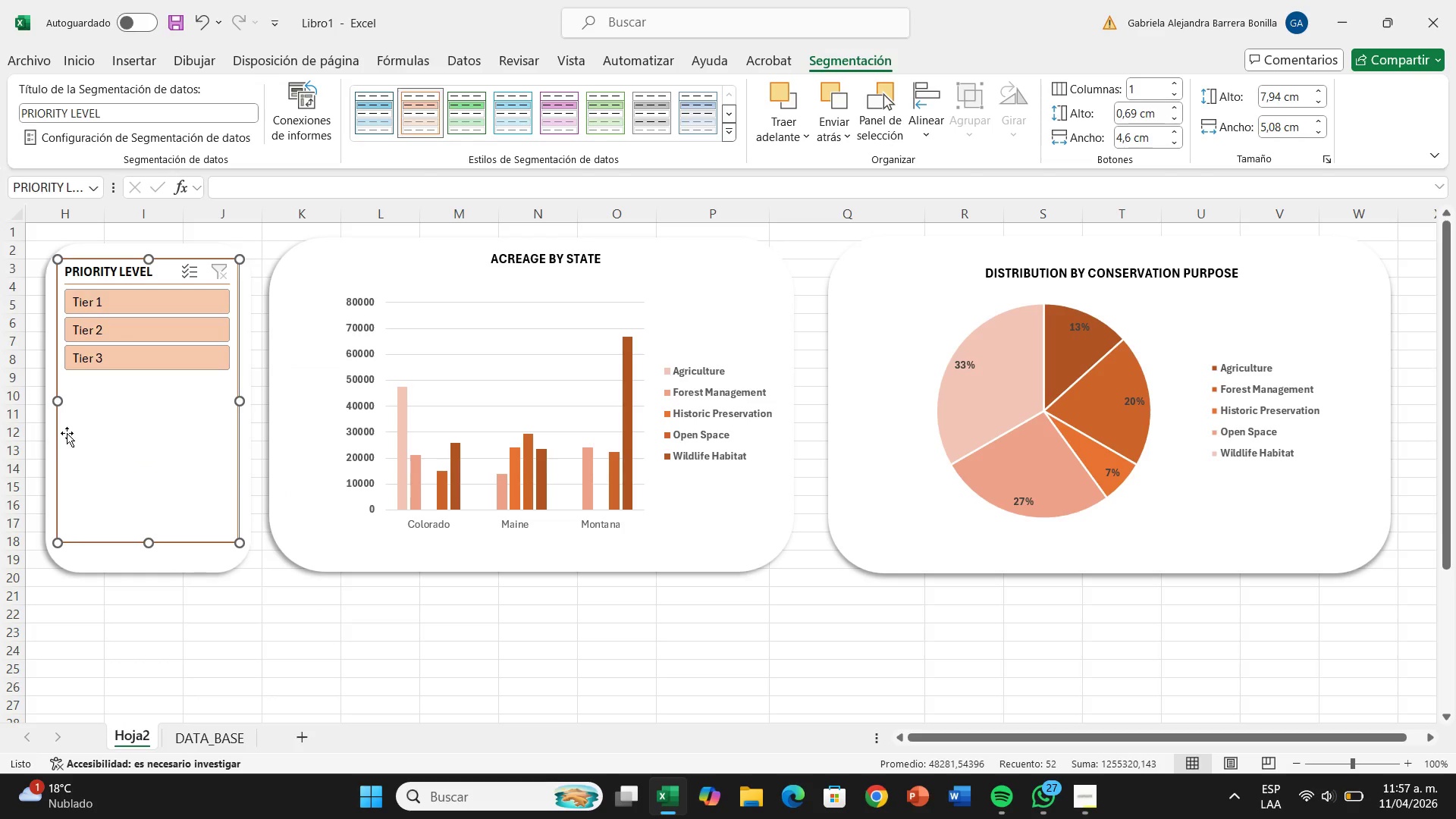 
left_click([80, 627])
 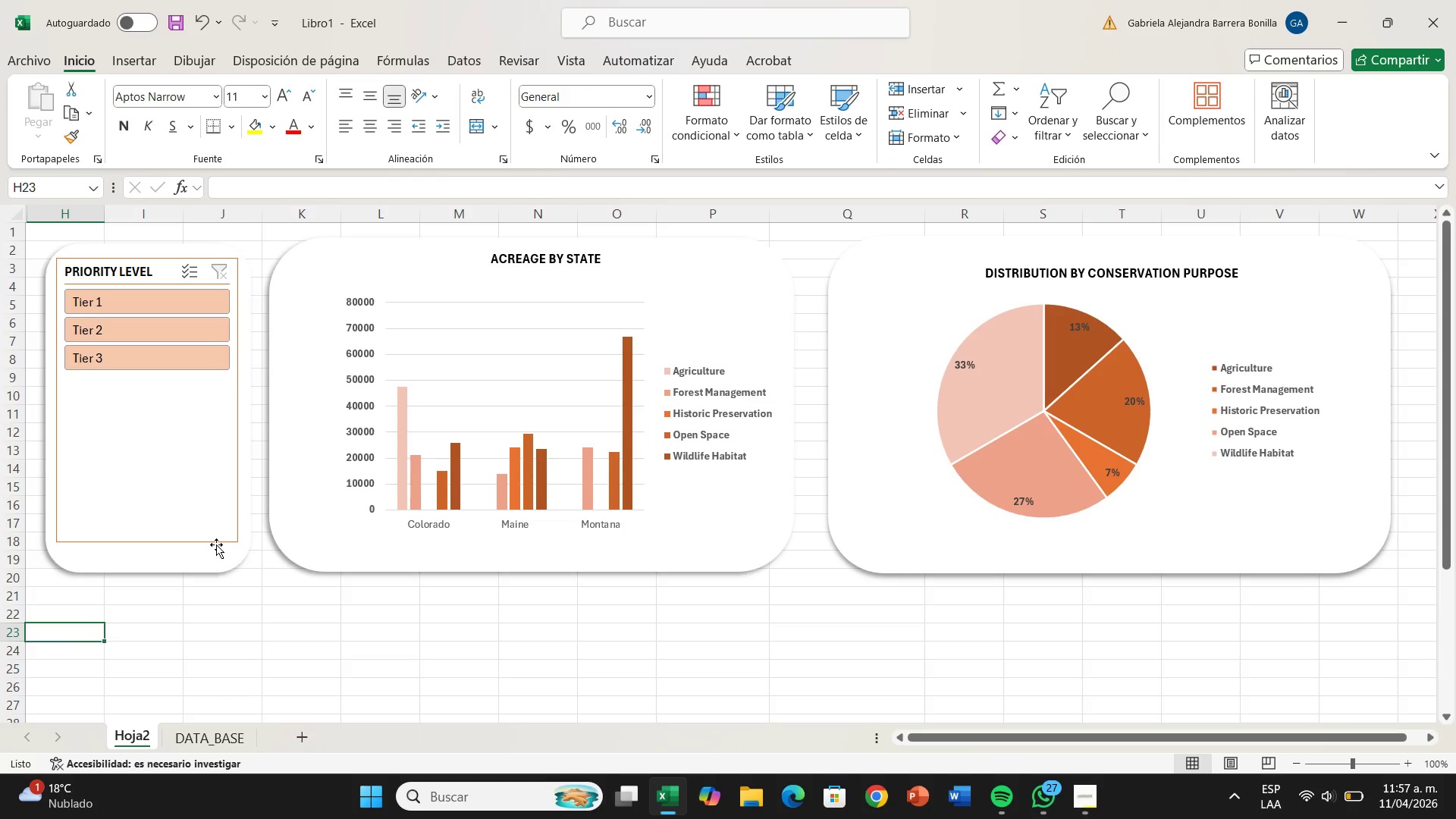 
left_click([466, 629])
 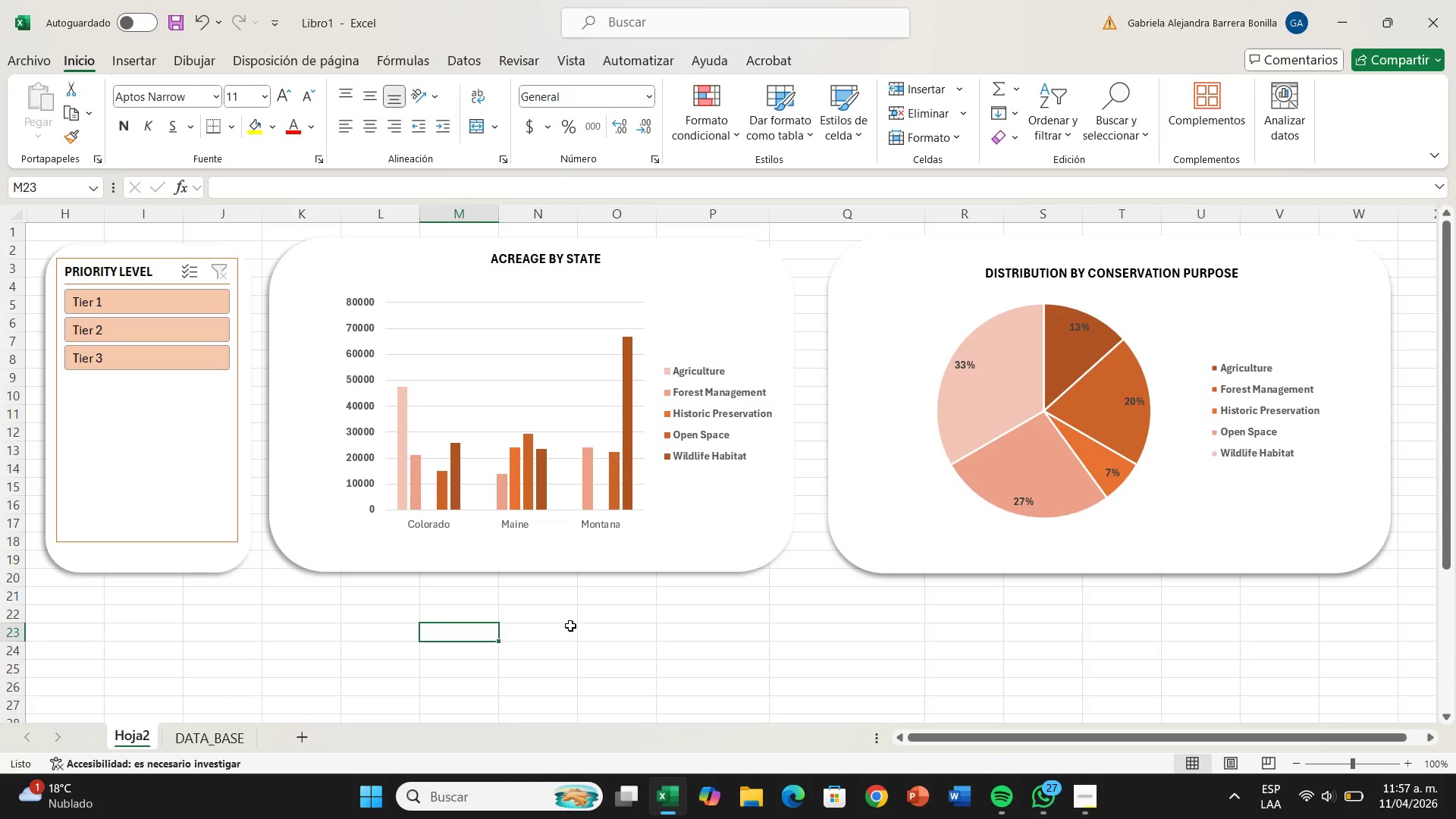 
scroll: coordinate [570, 626], scroll_direction: up, amount: 1.0
 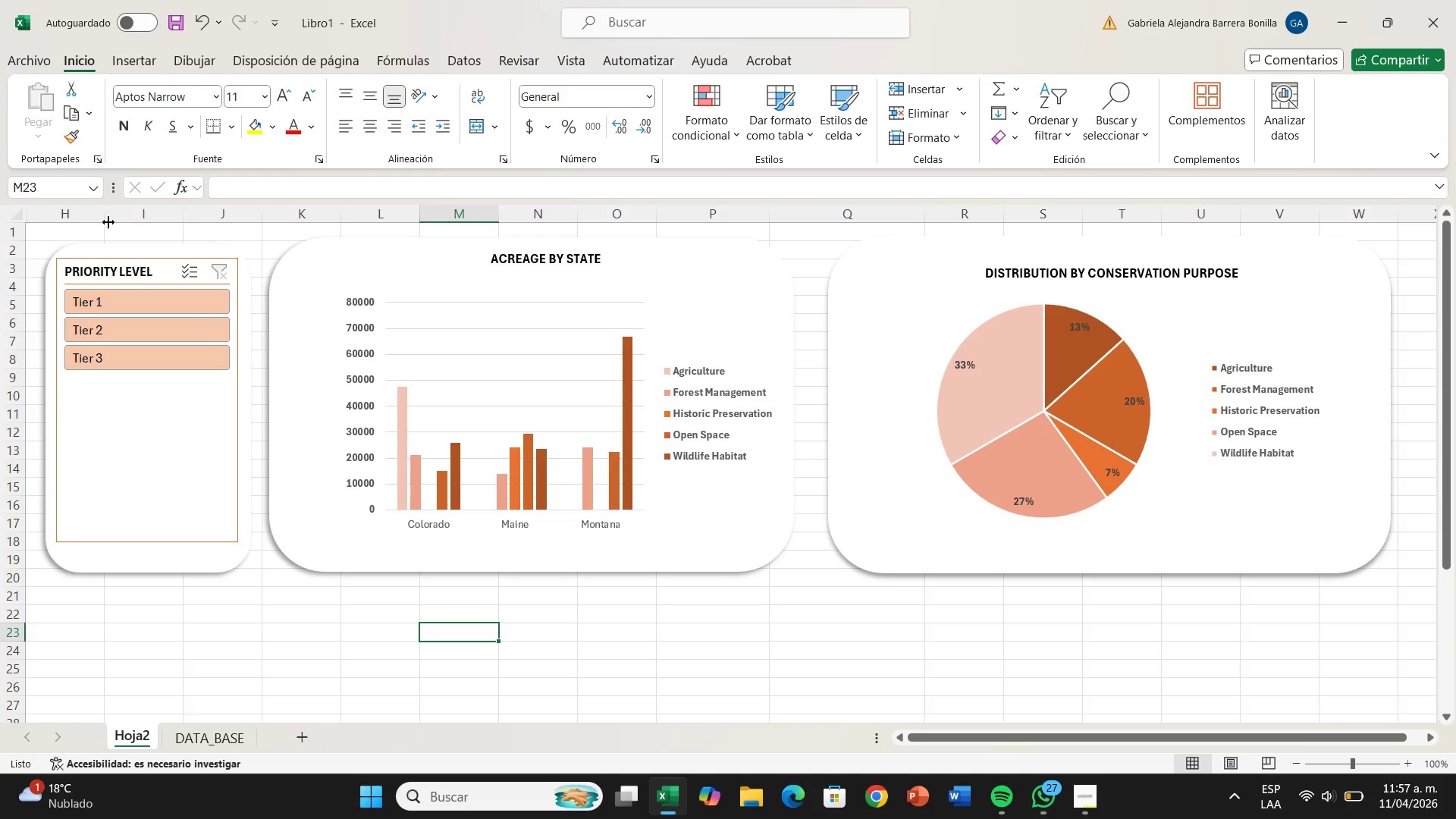 
left_click([72, 236])
 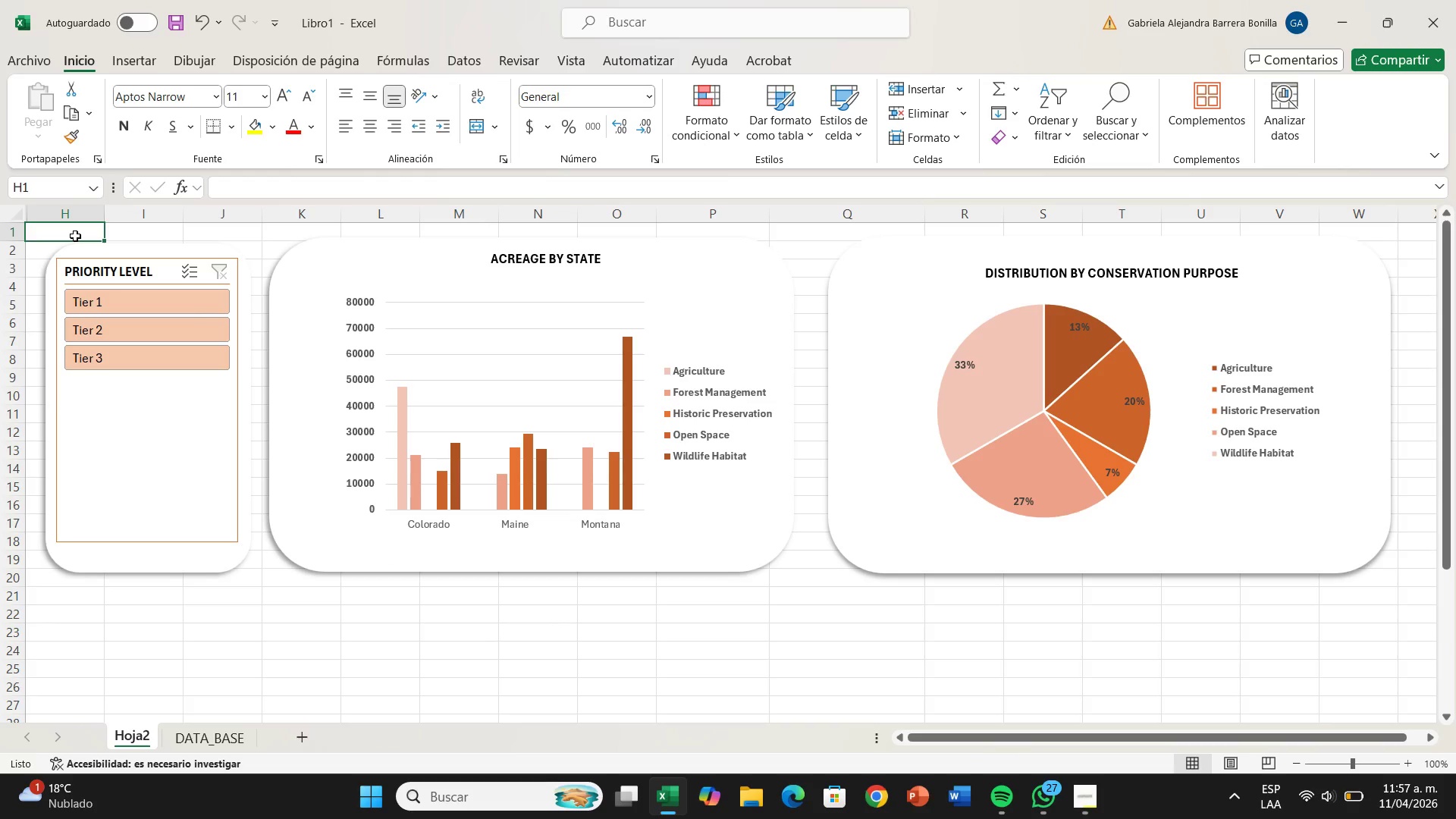 
key(Control+Equal)
 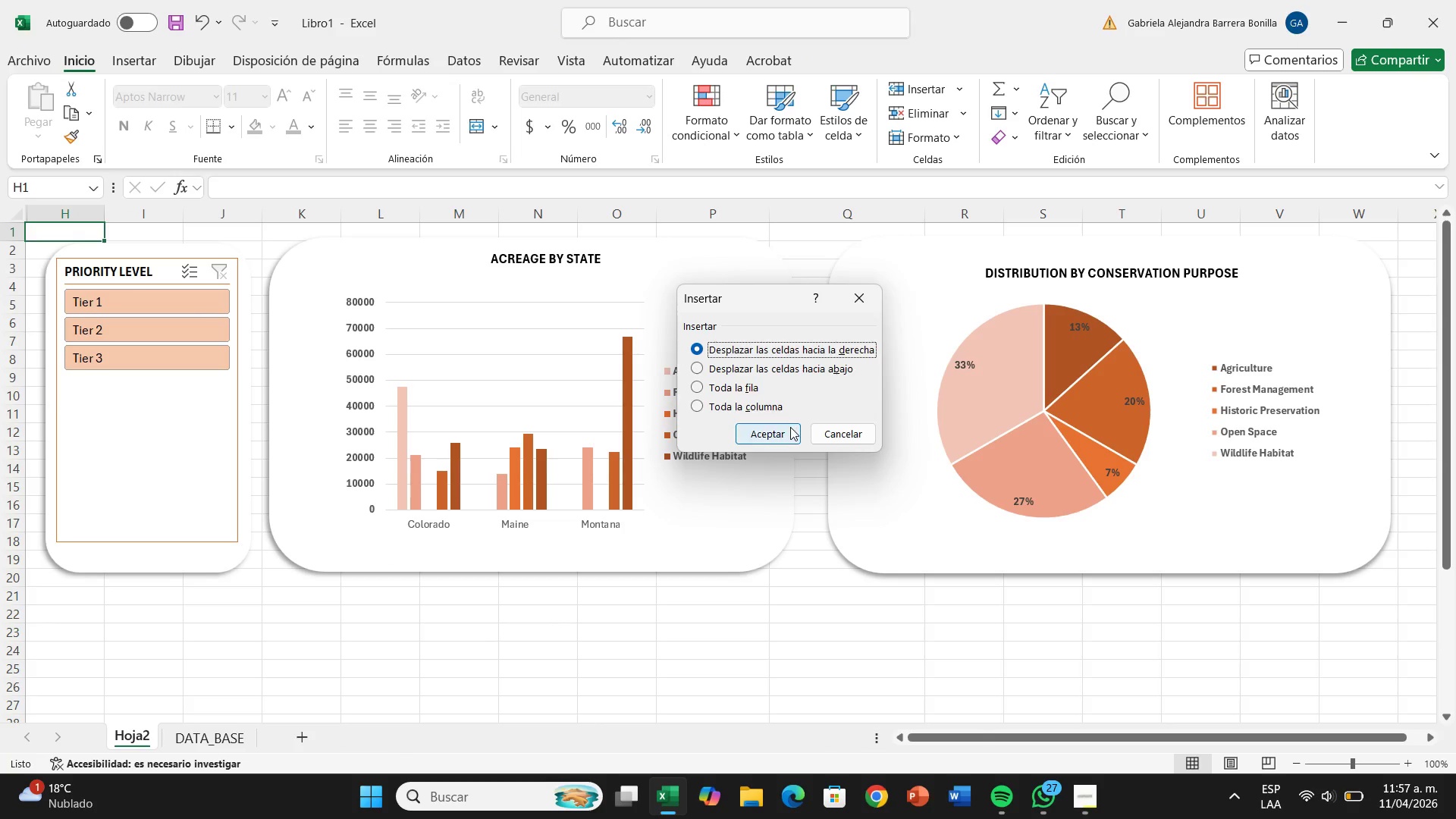 
left_click([779, 373])
 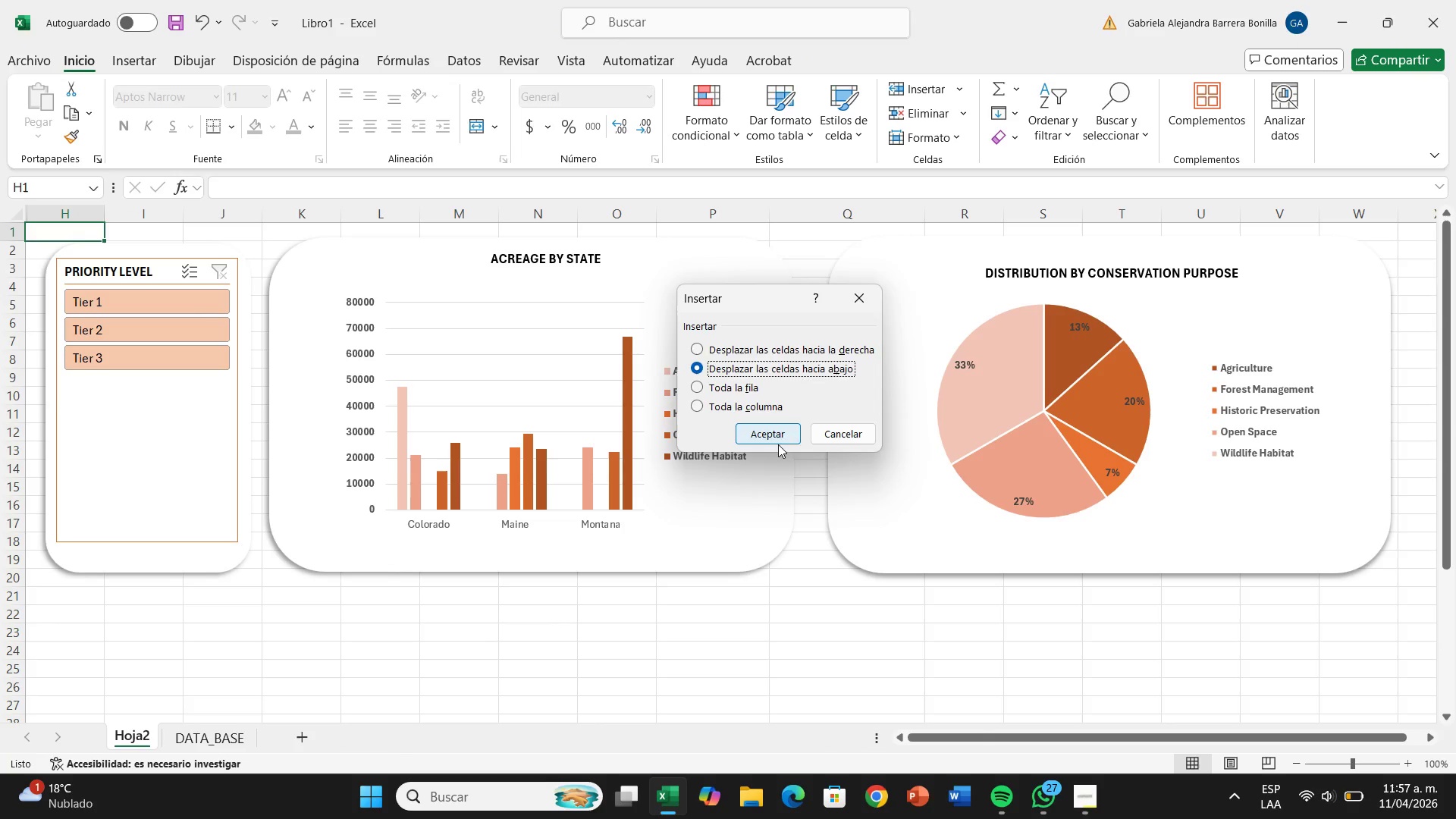 
left_click([778, 444])
 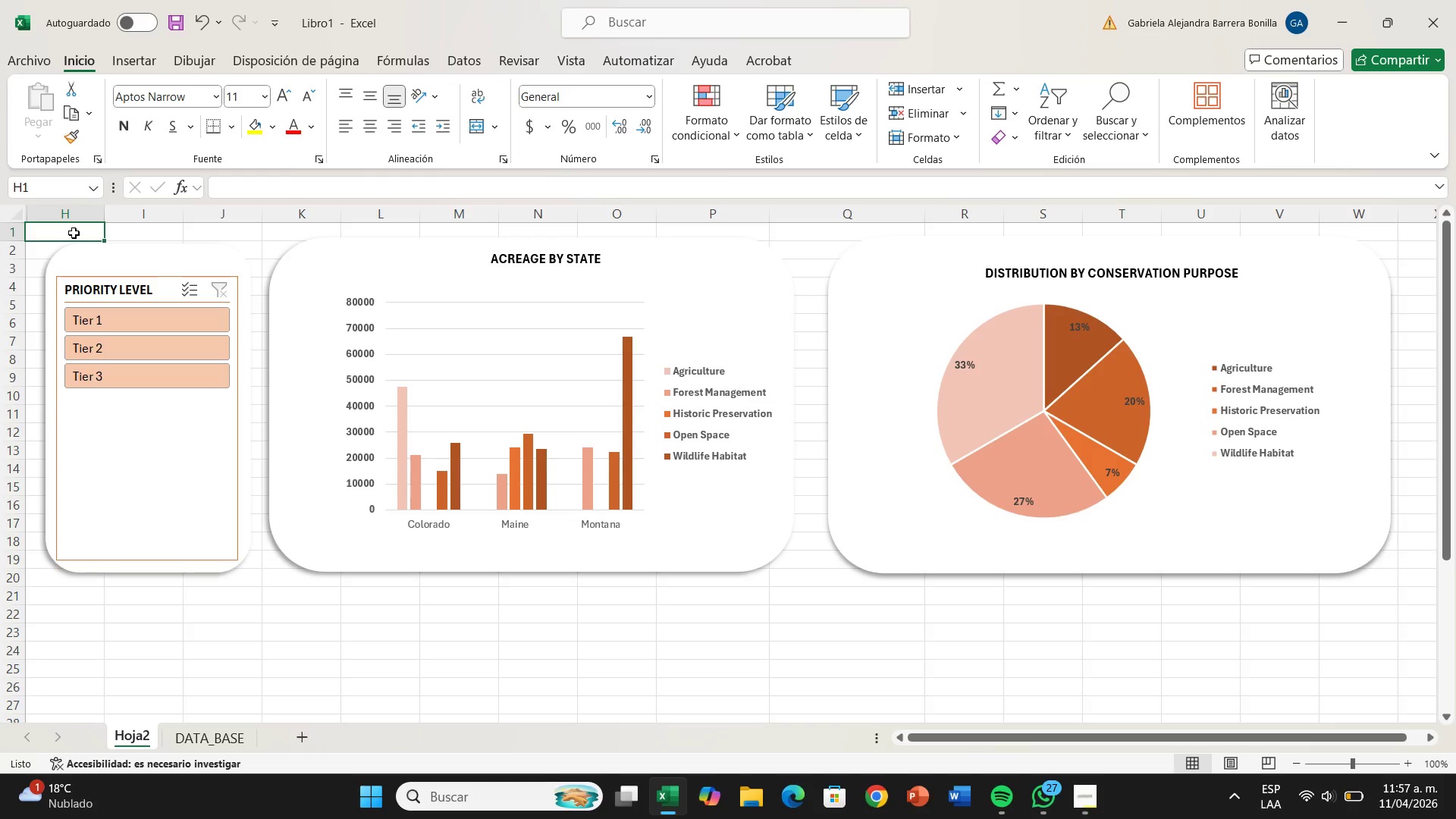 
left_click([17, 229])
 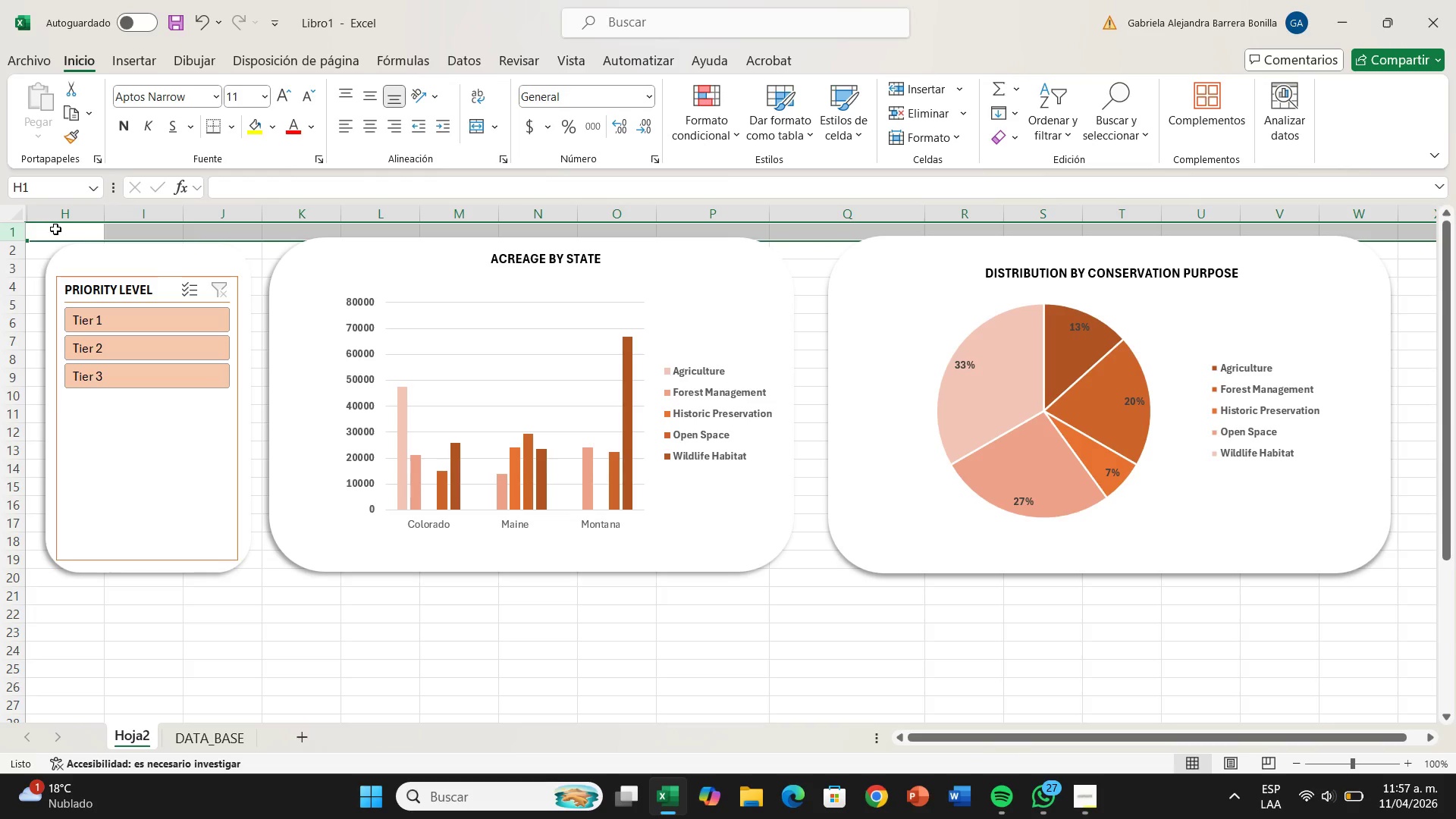 
key(Control+Equal)
 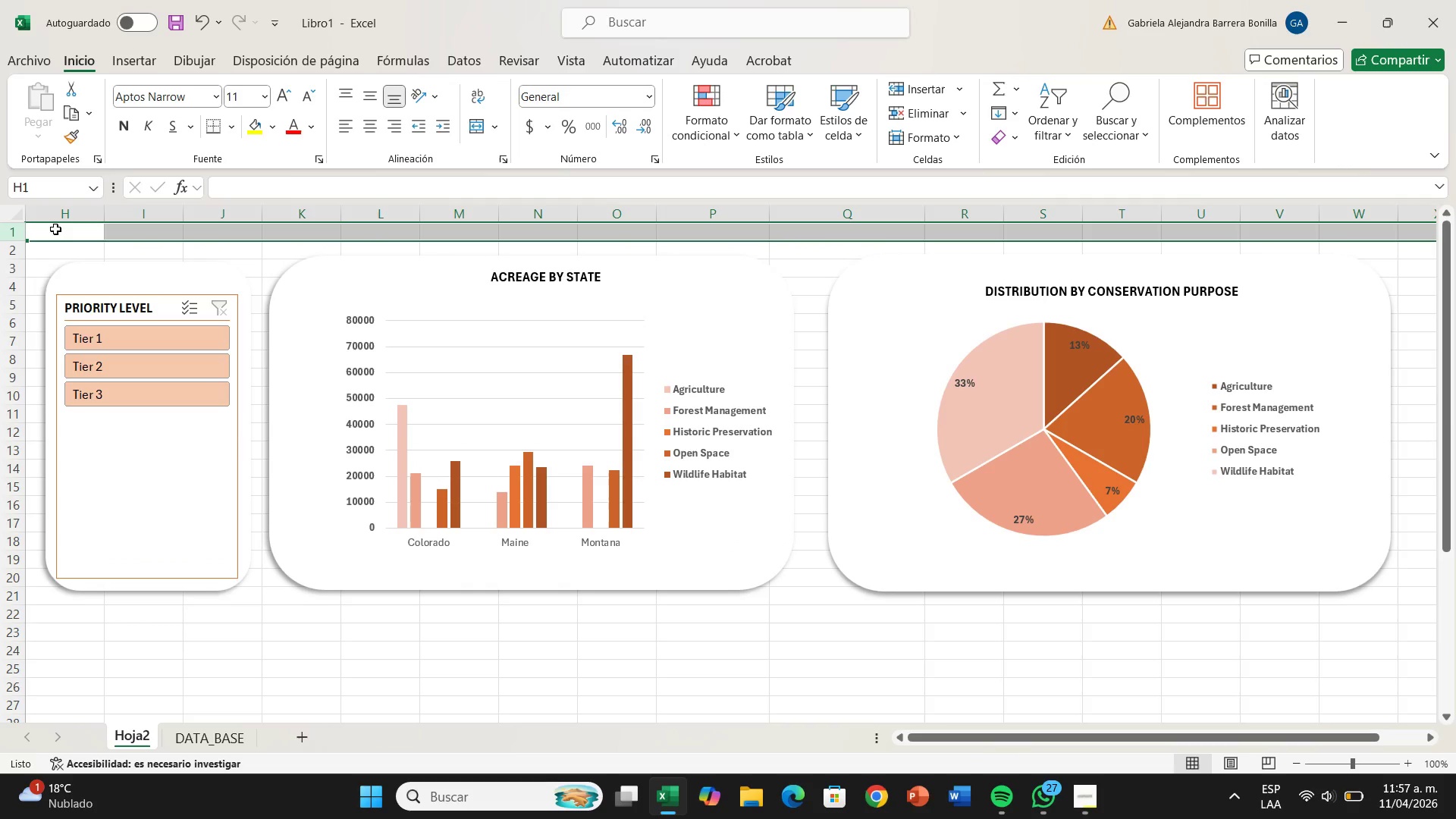 
key(Control+Equal)
 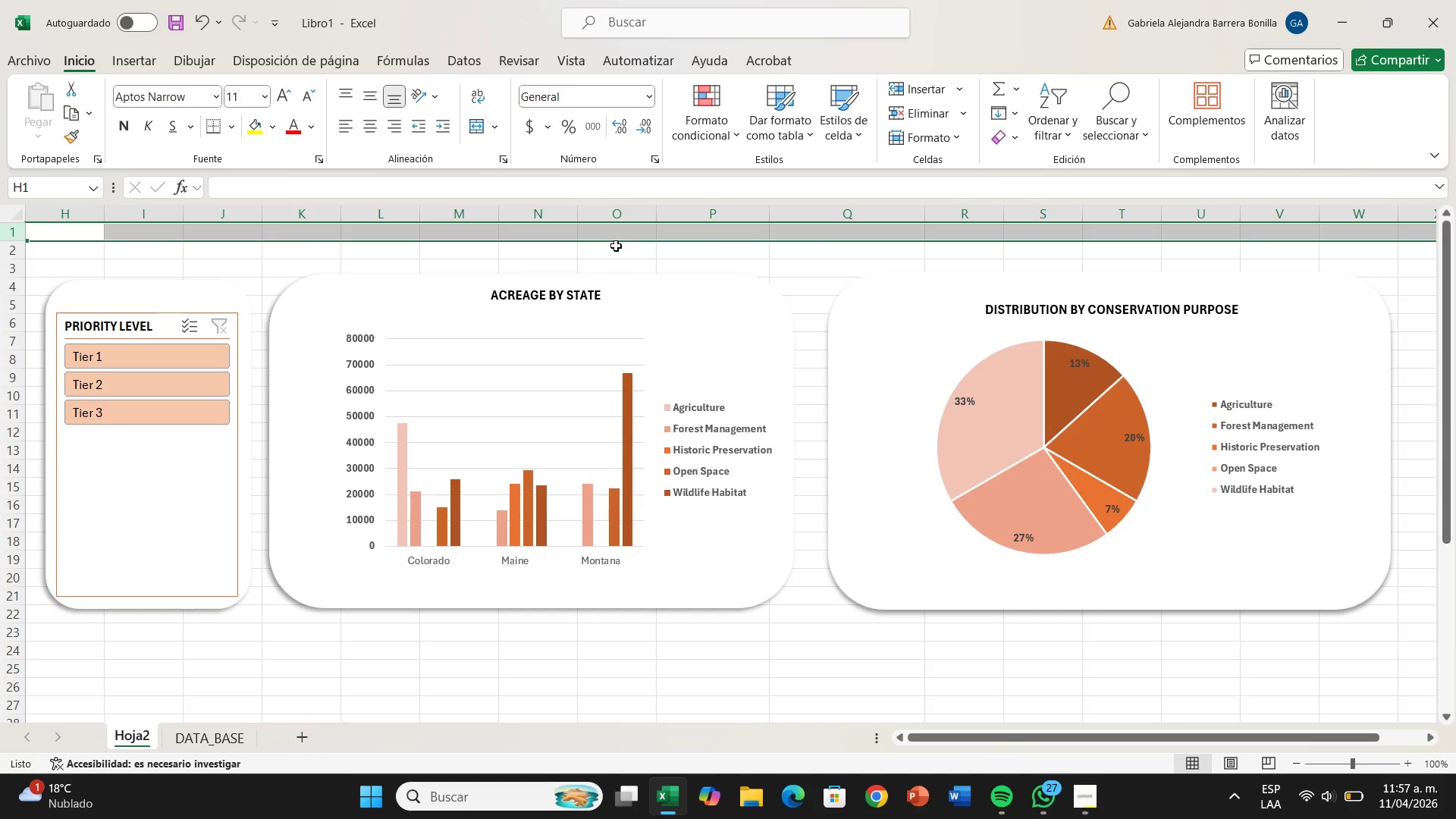 
wait(5.81)
 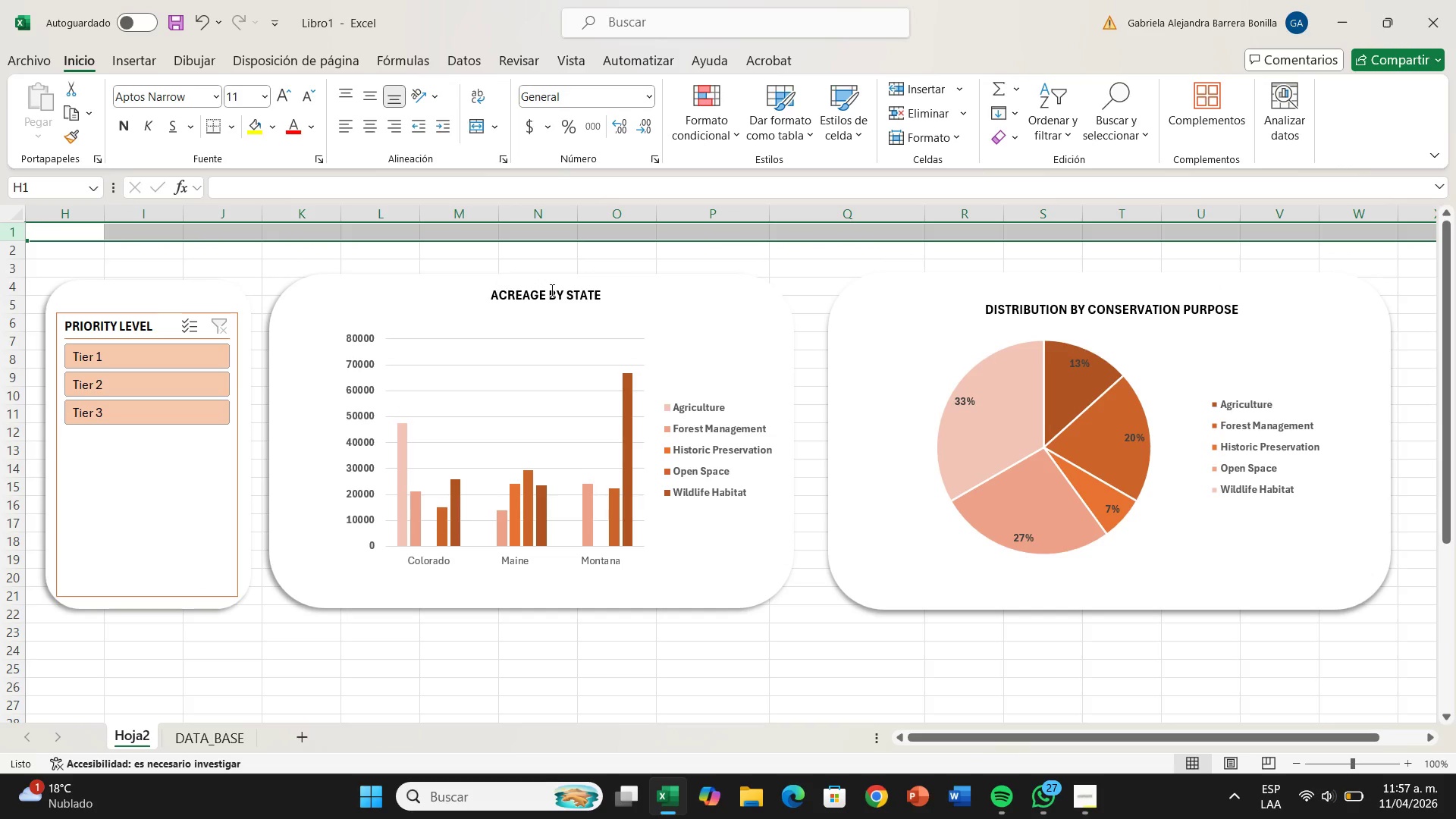 
left_click([189, 463])
 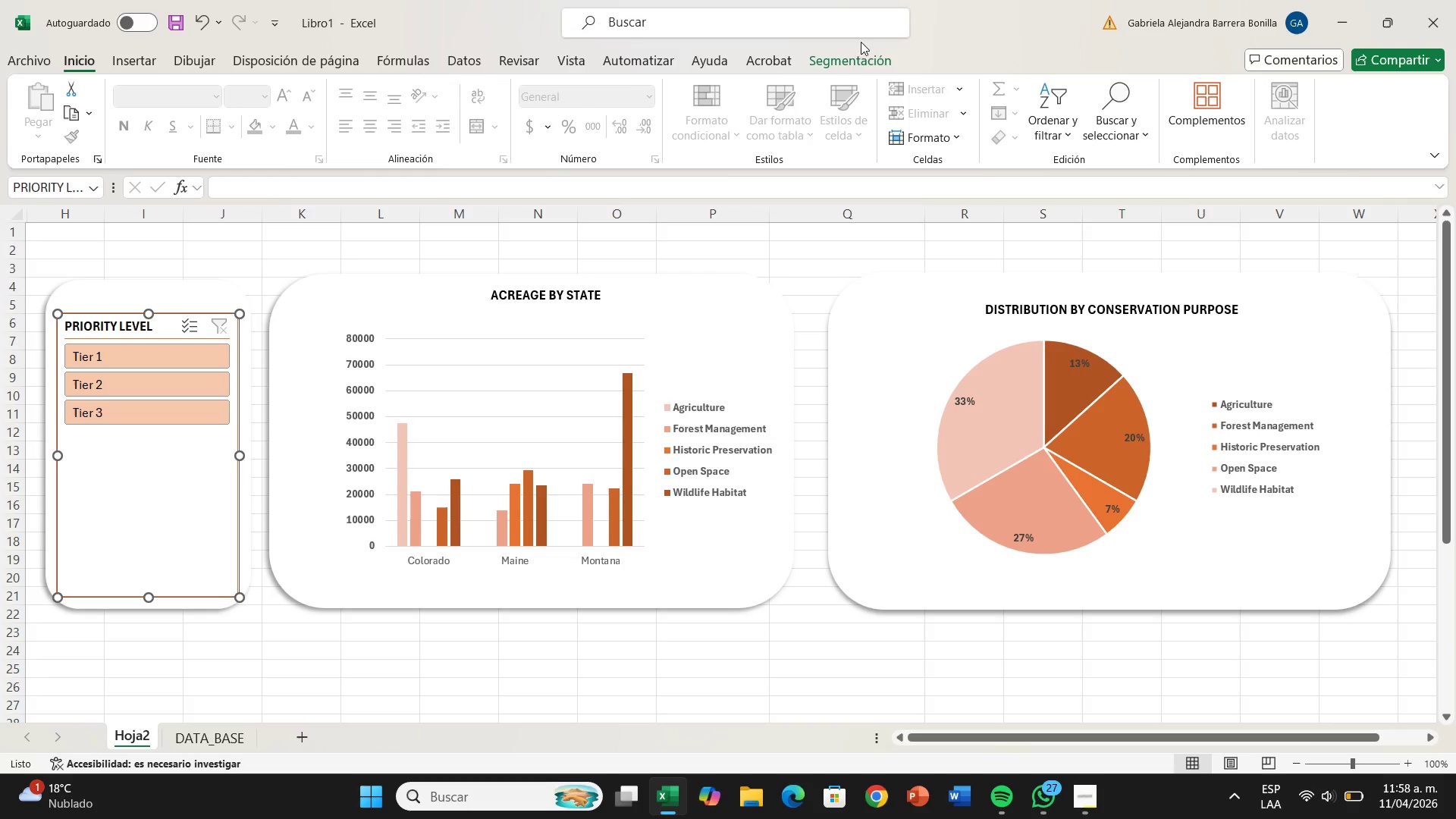 
left_click([866, 55])
 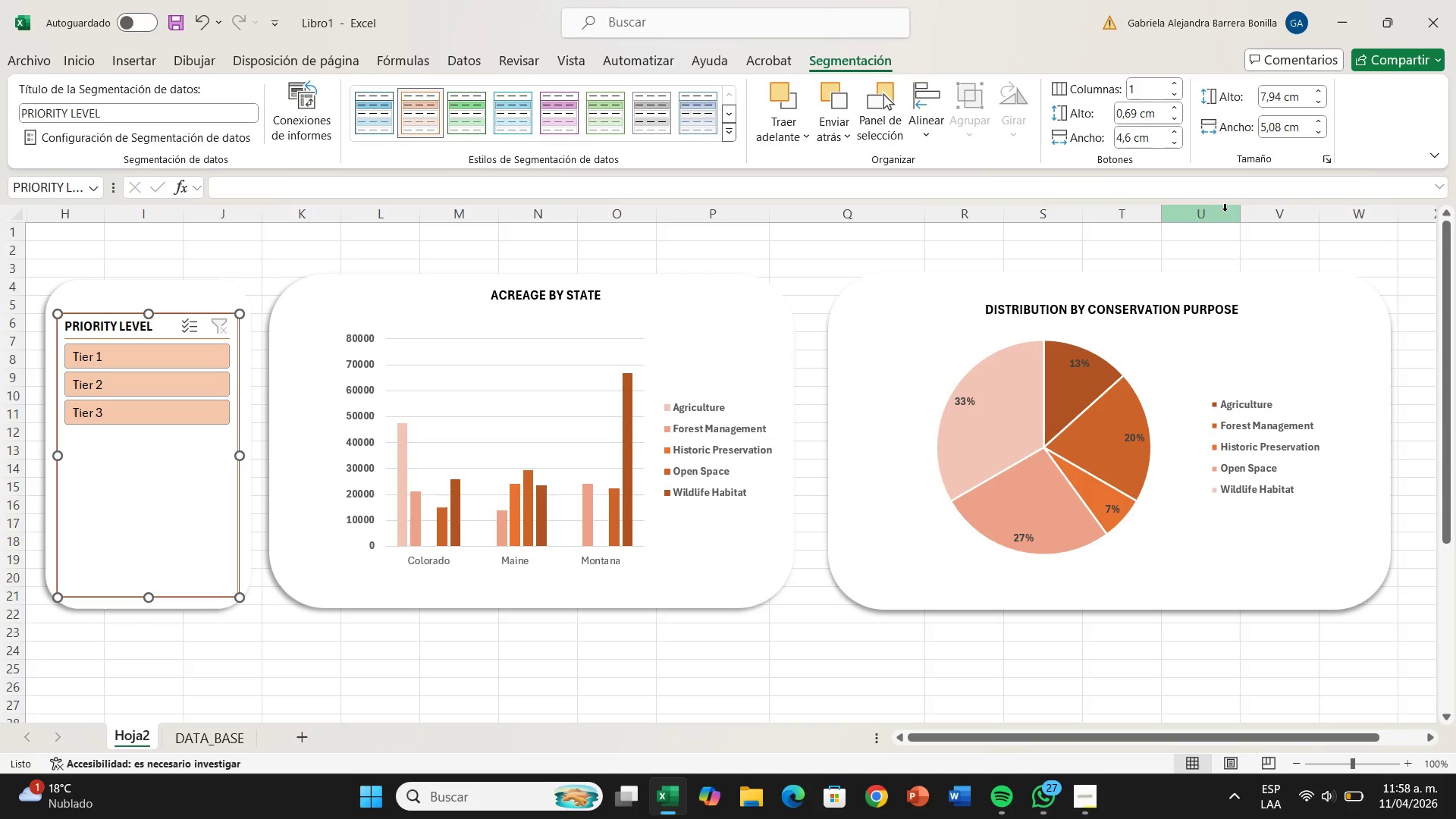 
wait(5.56)
 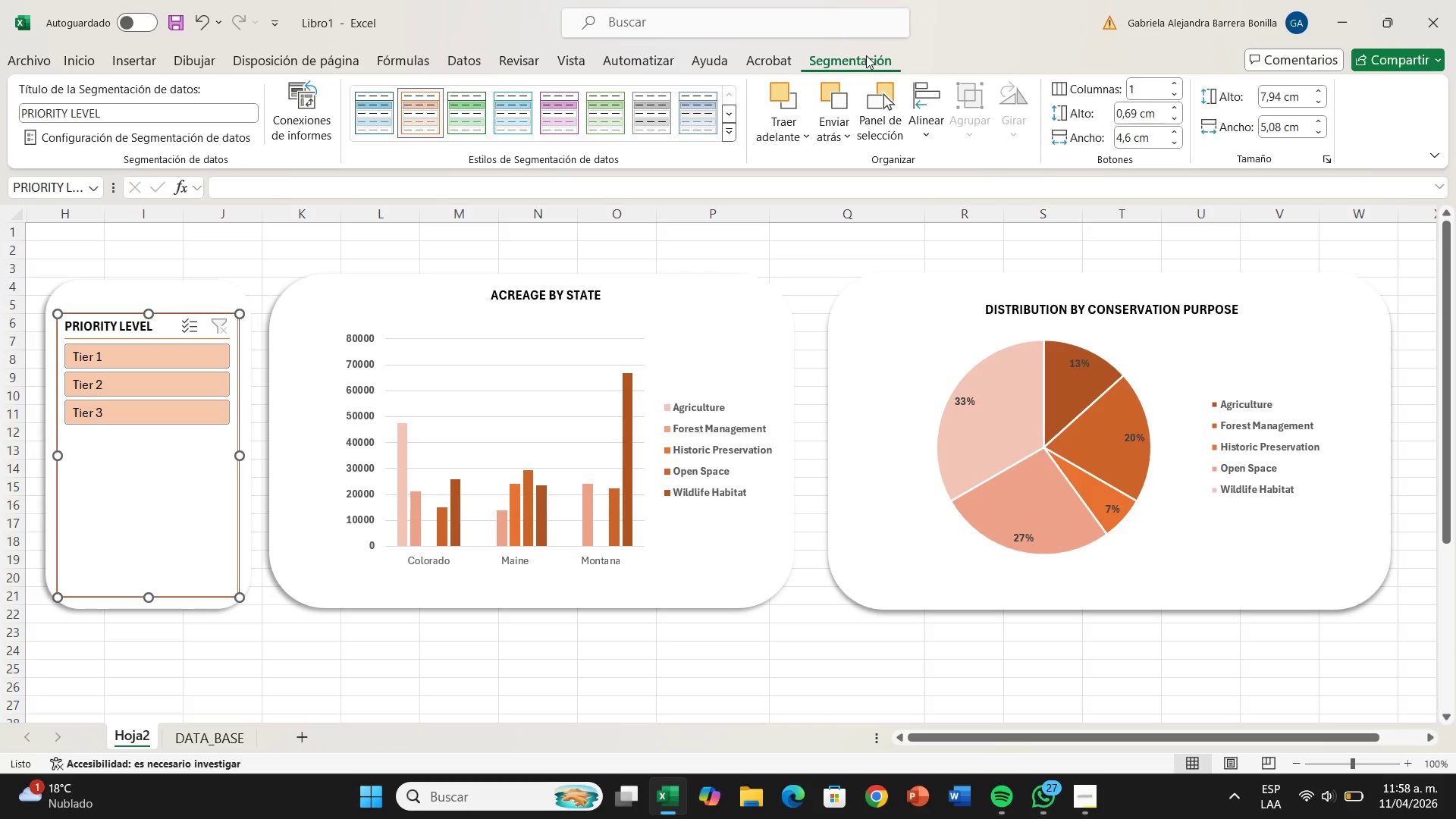 
left_click([753, 249])
 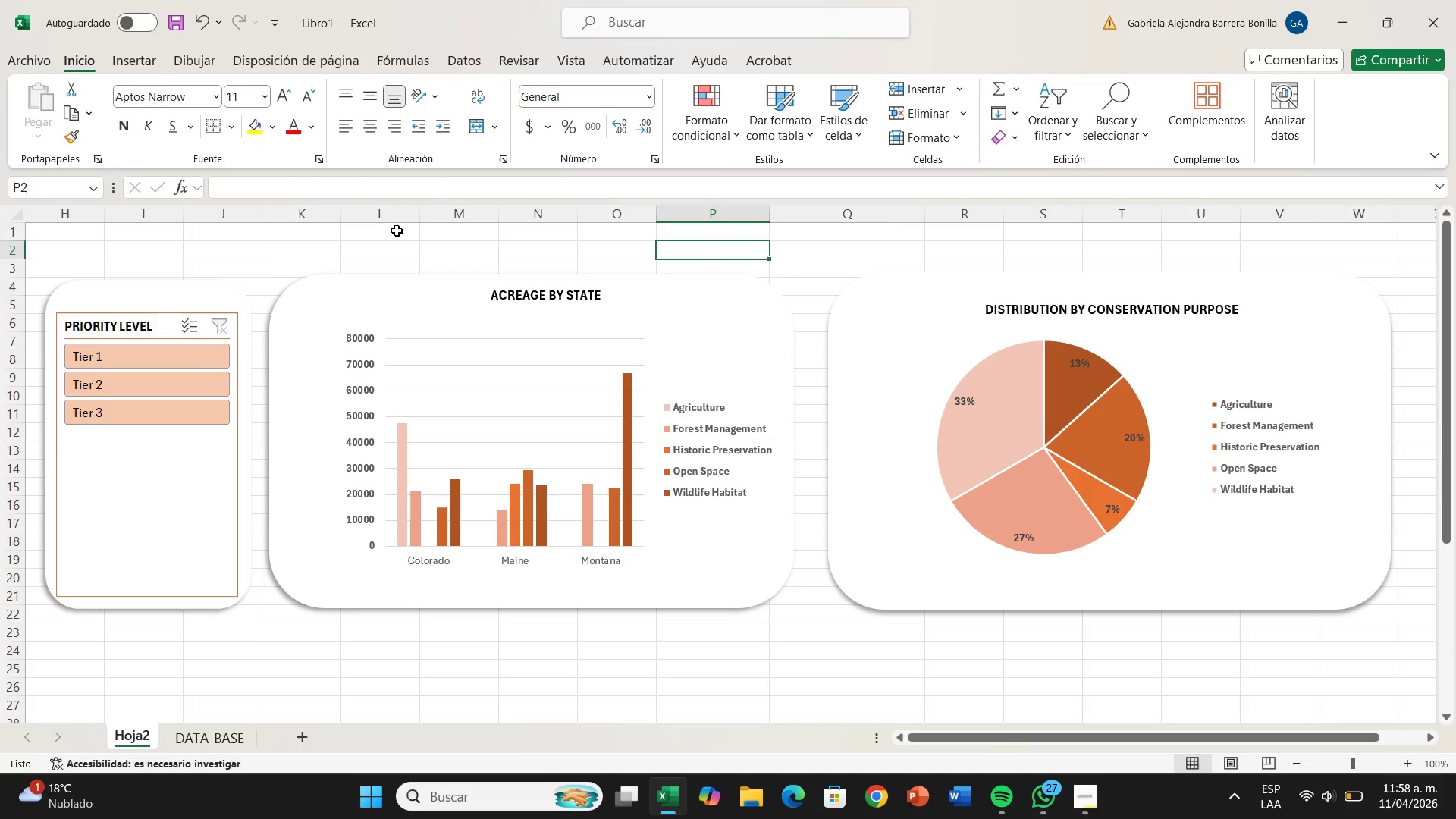 
left_click_drag(start_coordinate=[399, 231], to_coordinate=[1090, 241])
 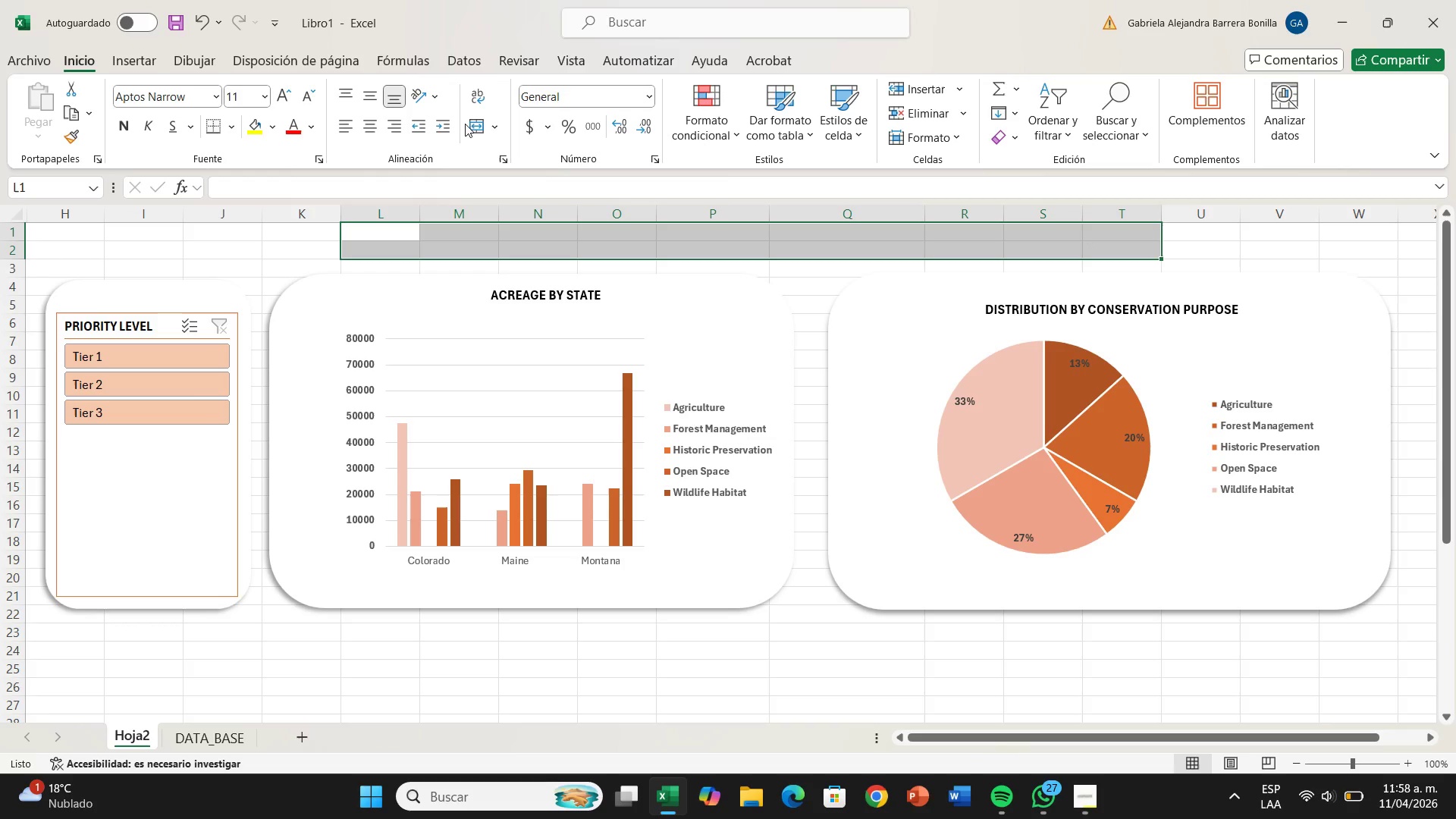 
left_click([482, 130])
 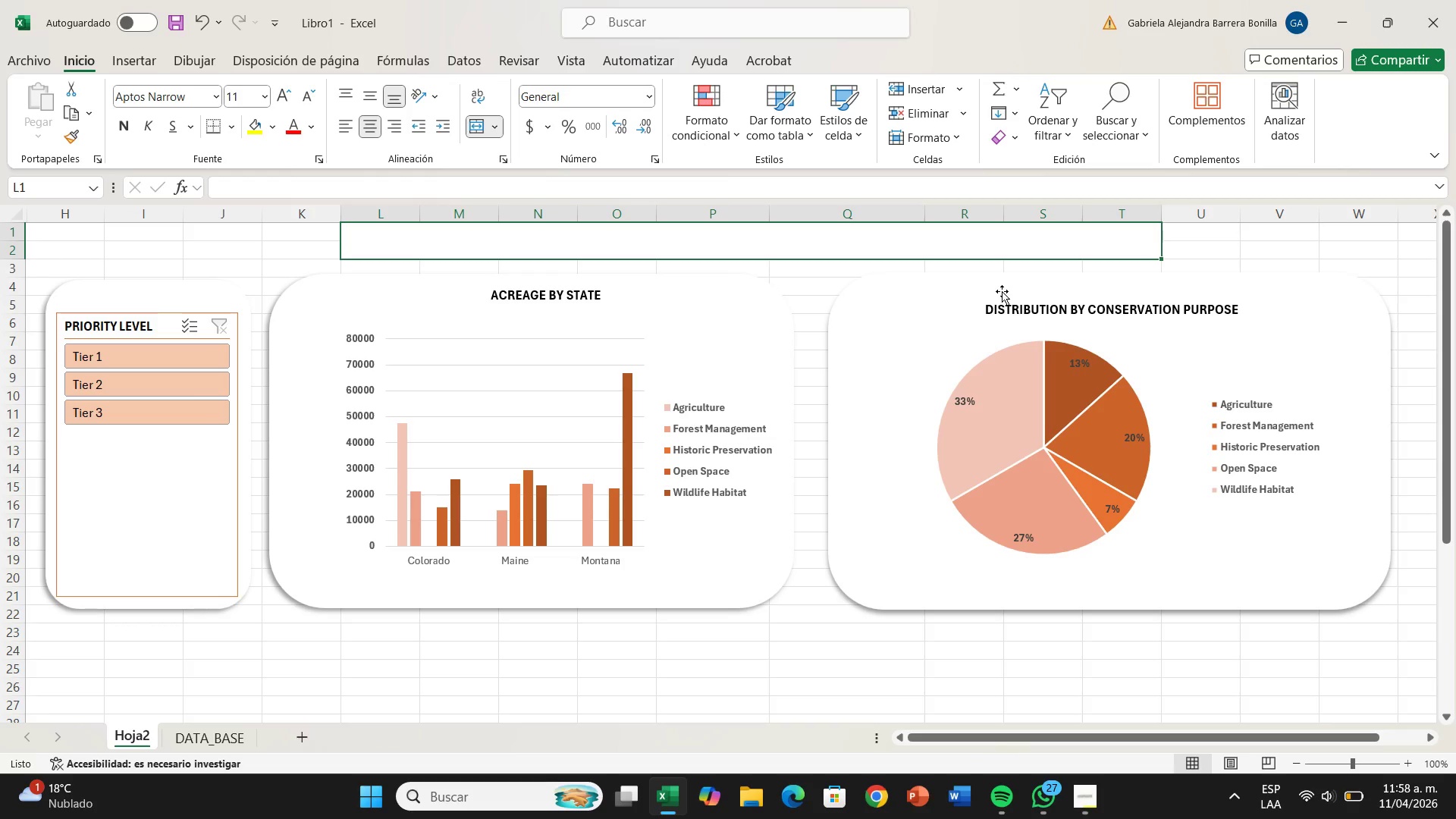 
wait(15.51)
 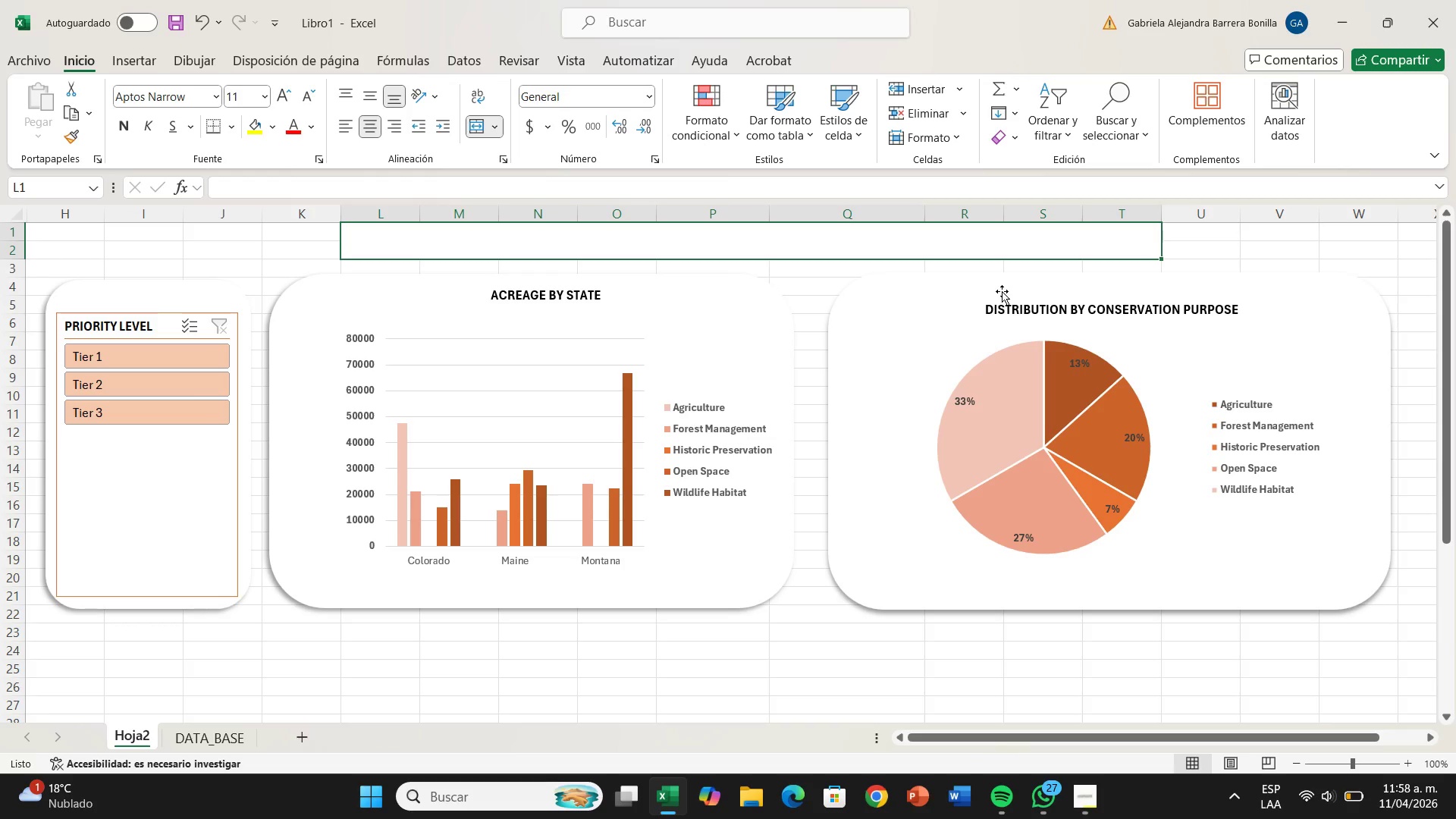 
type(vance ^ star`)
key(Backspace)
type(ling)
 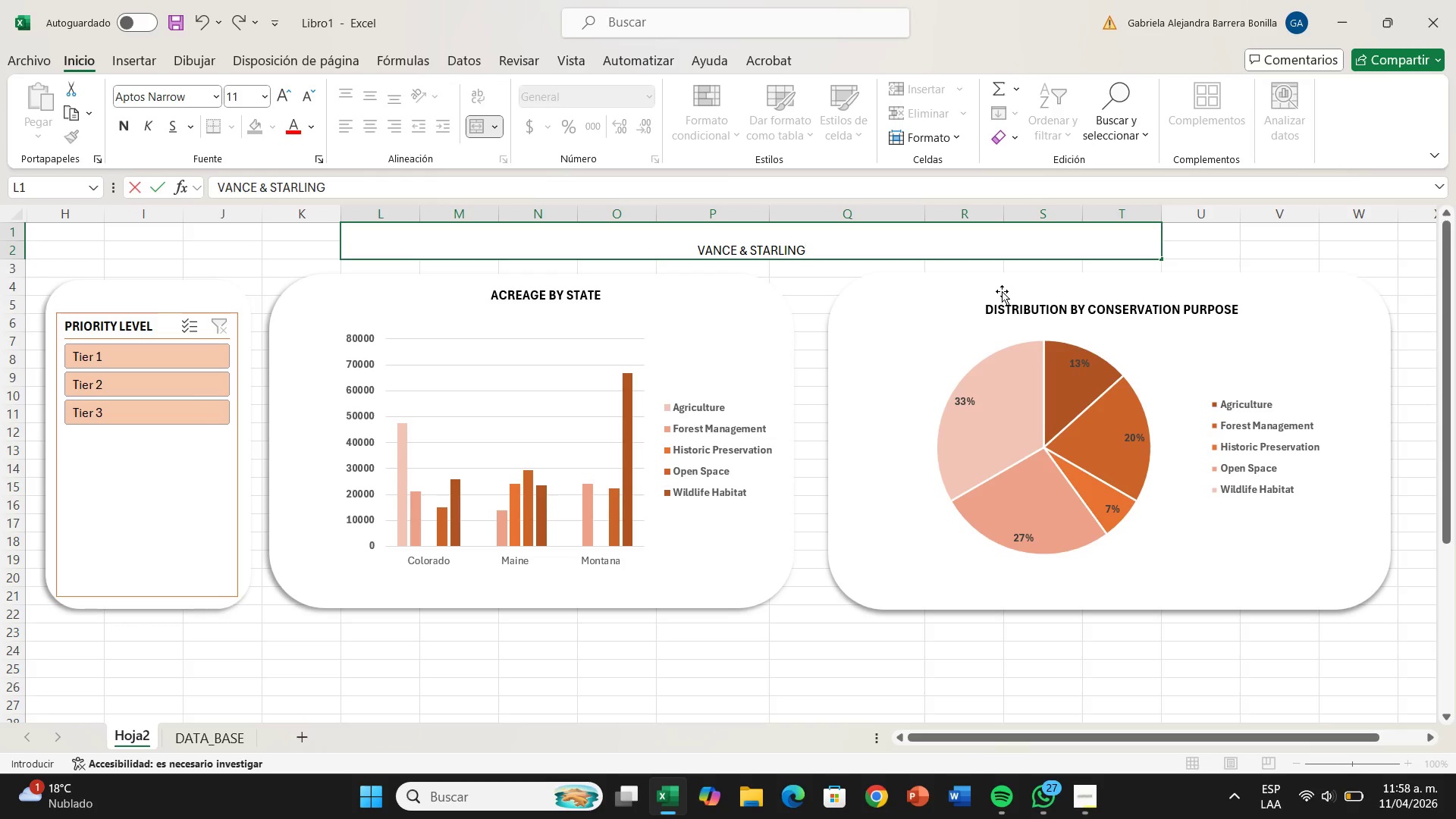 
wait(8.23)
 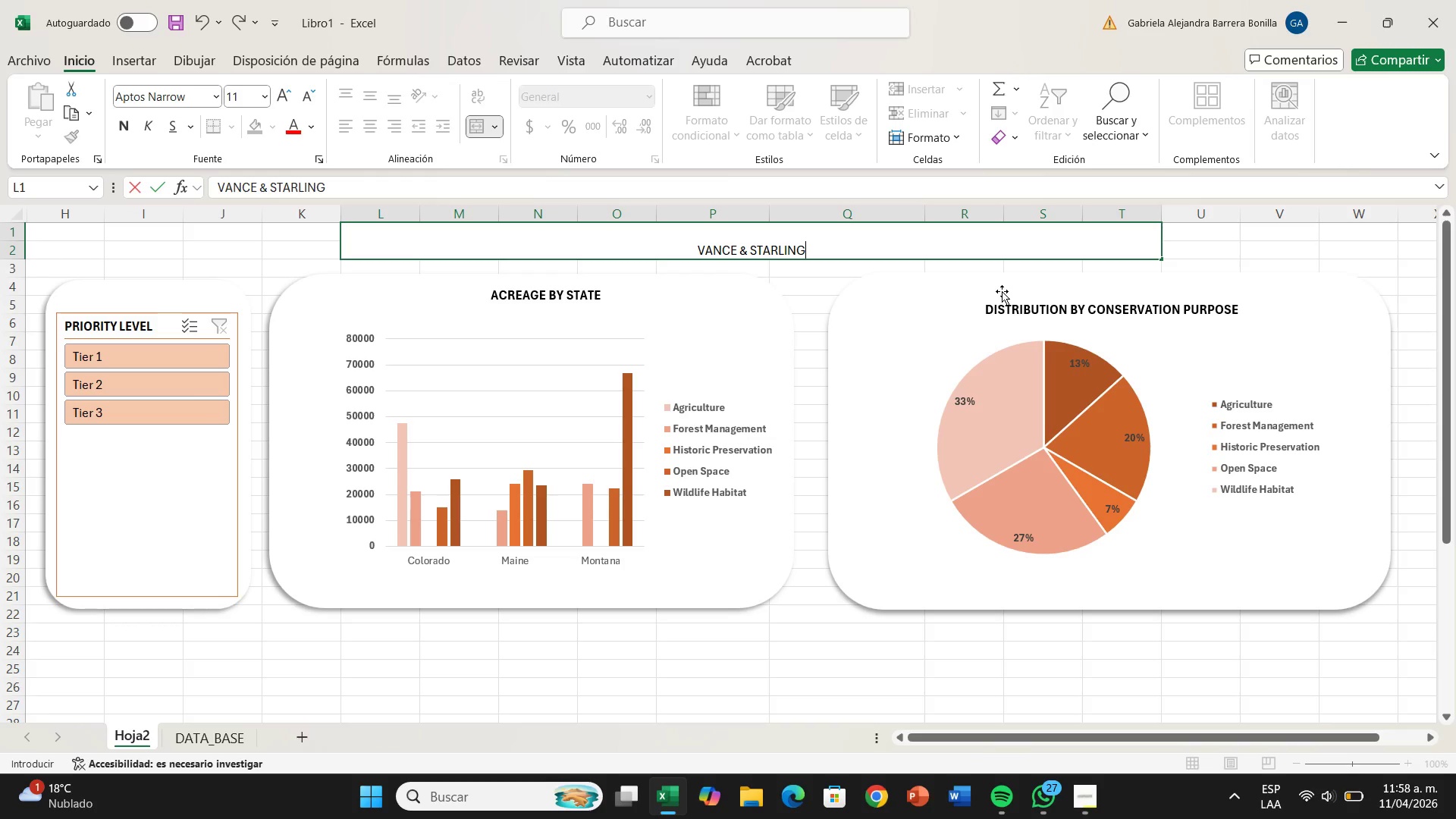 
left_click([773, 251])
 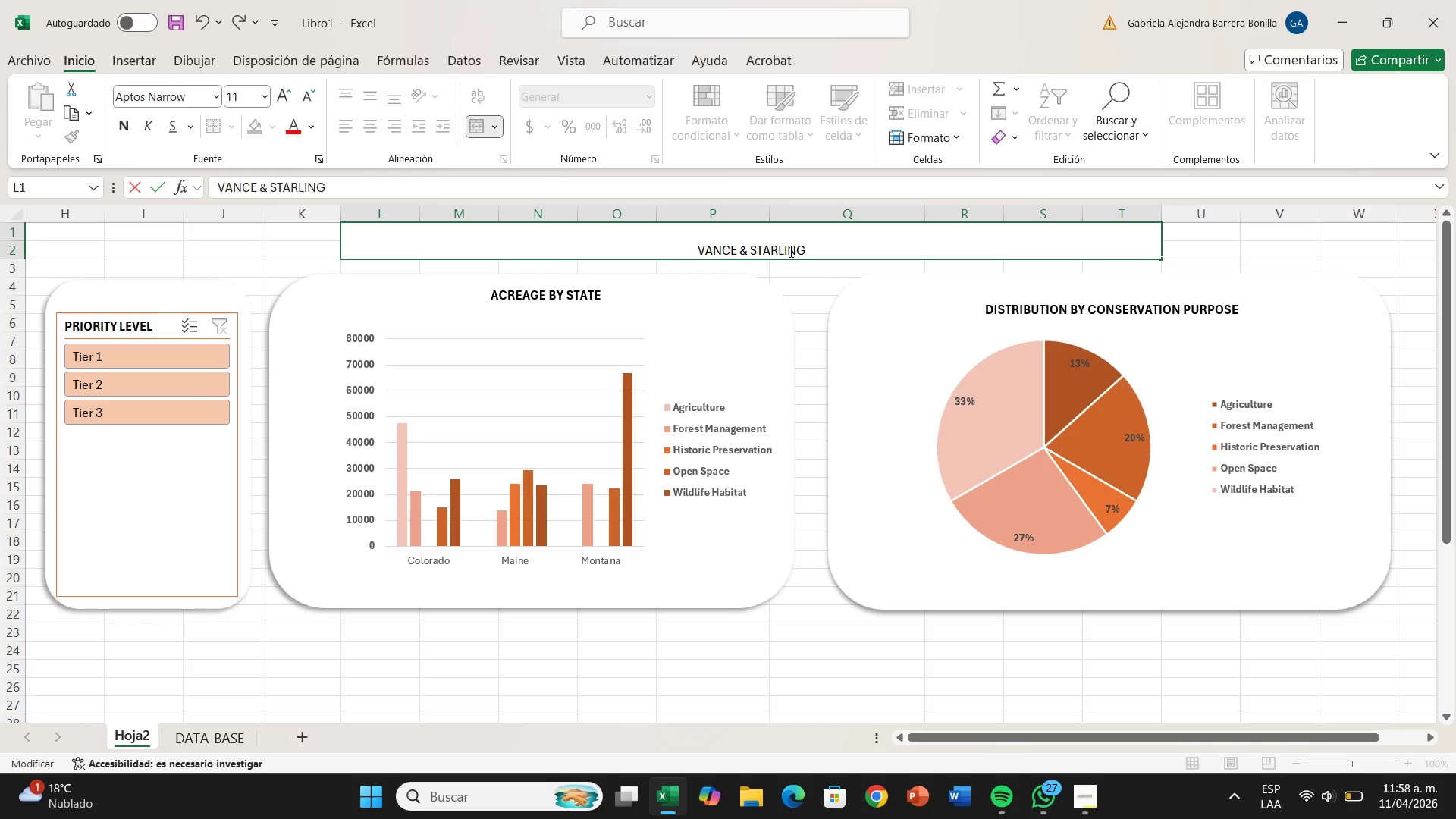 
key(Backspace)
 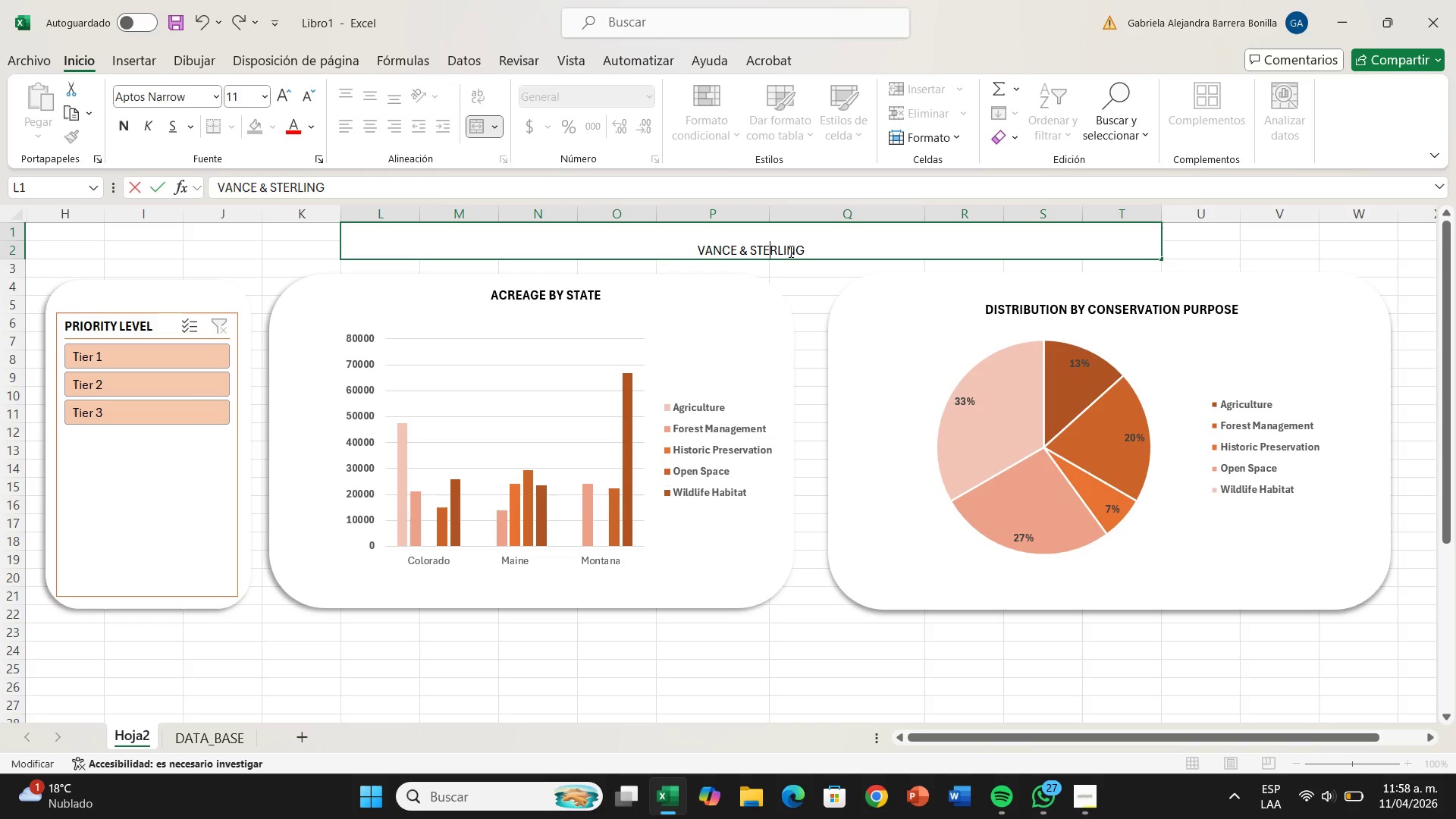 
key(E)
 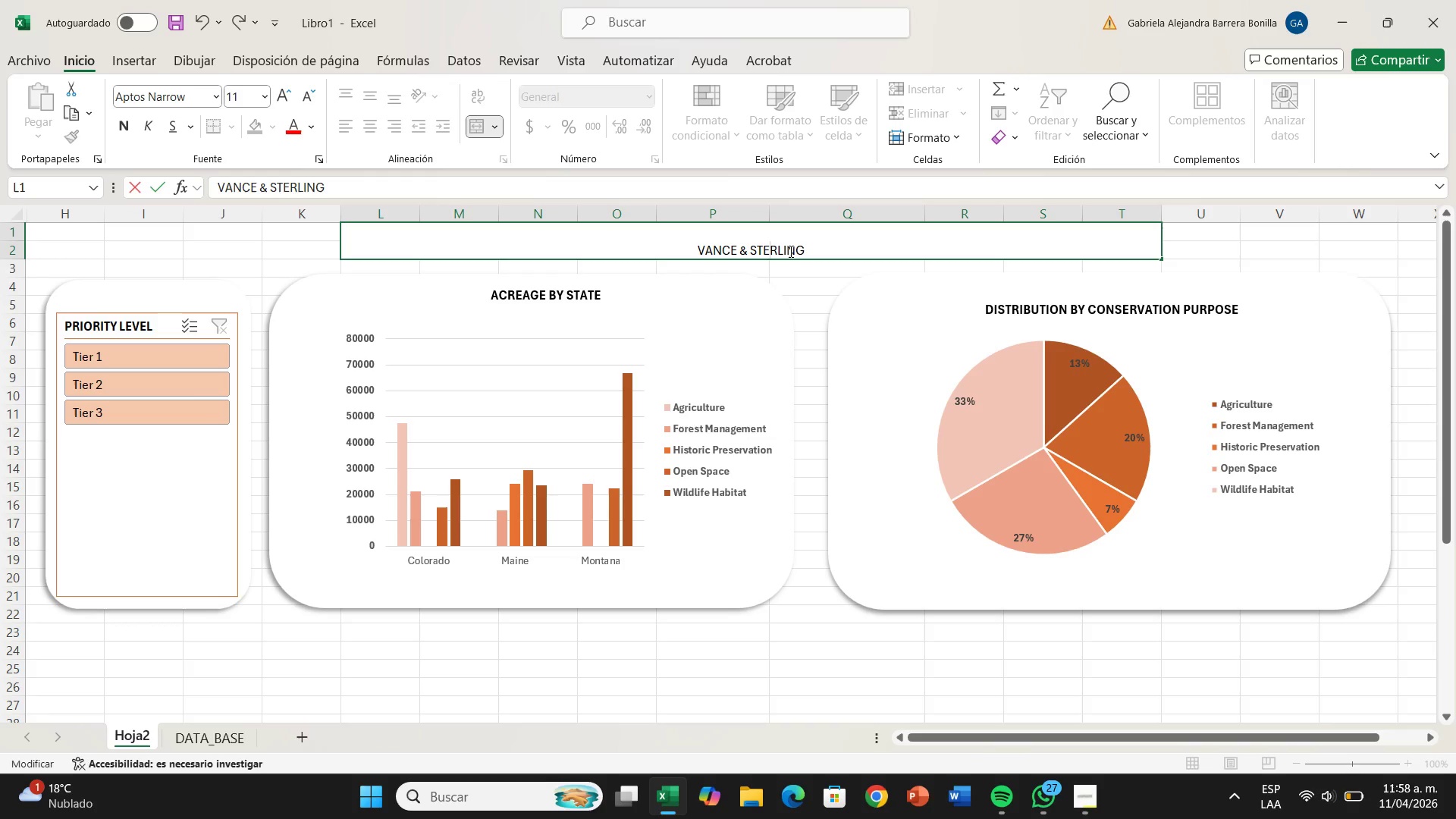 
key(ArrowRight)
 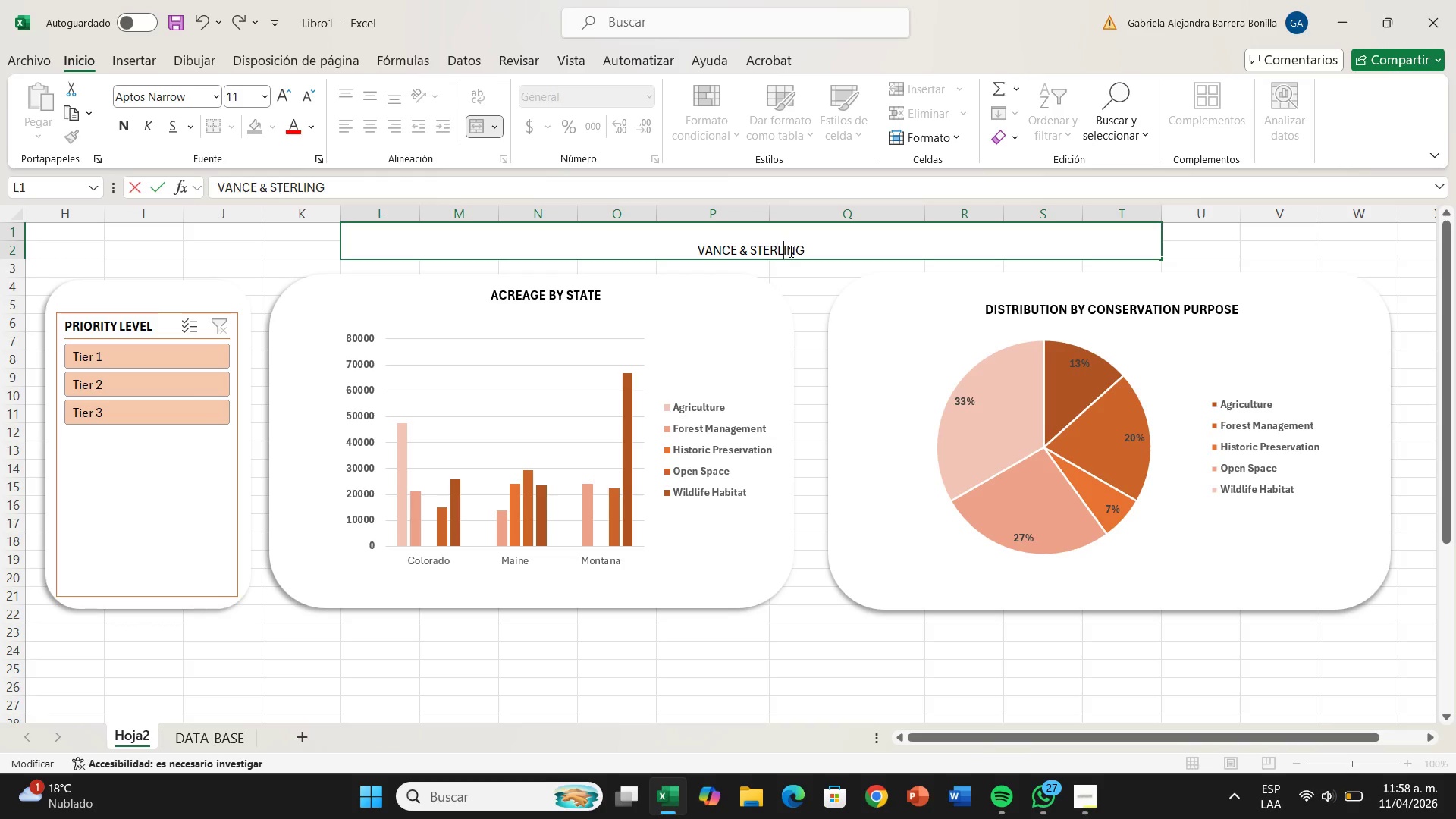 
key(ArrowRight)
 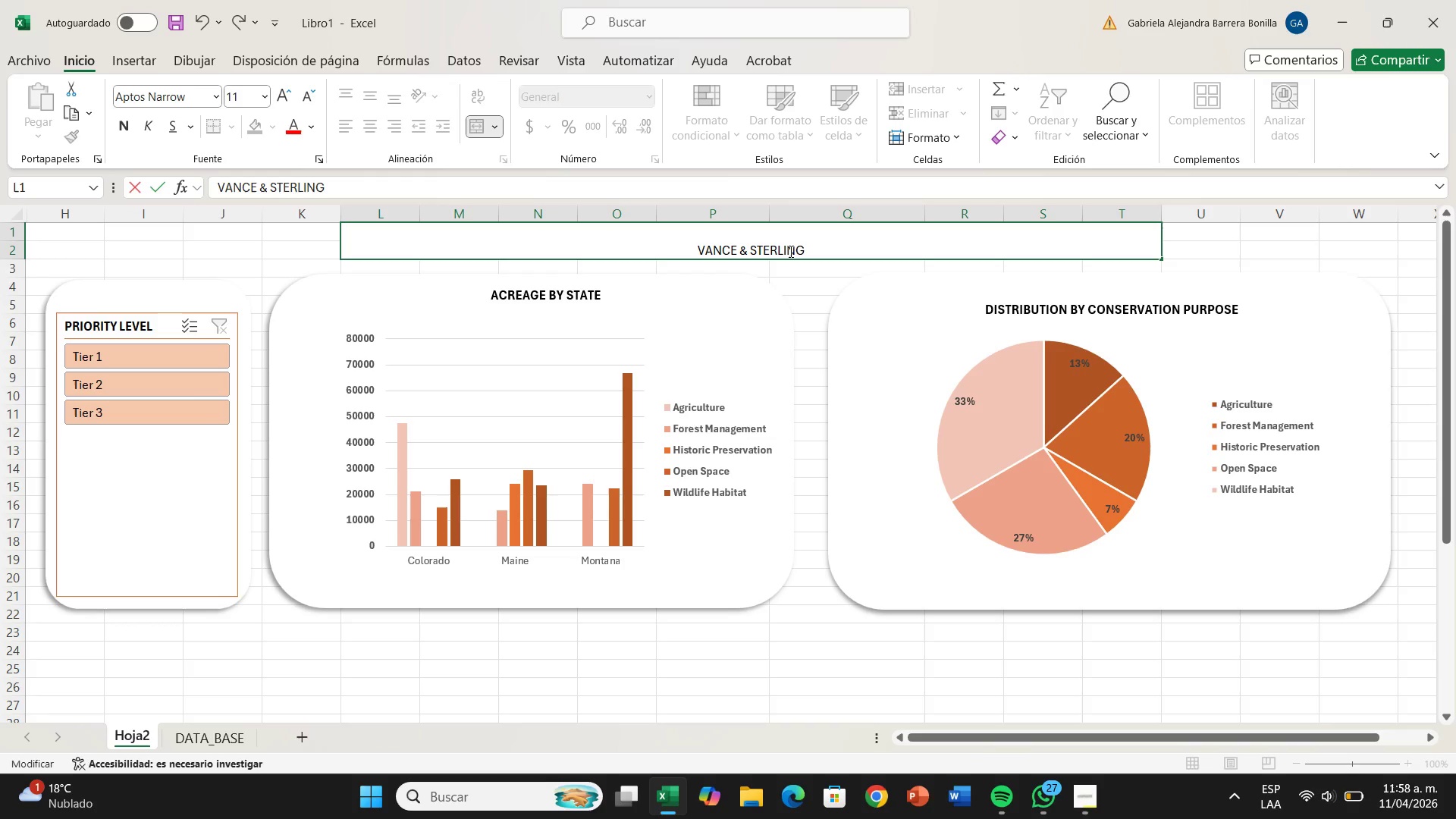 
key(ArrowRight)
 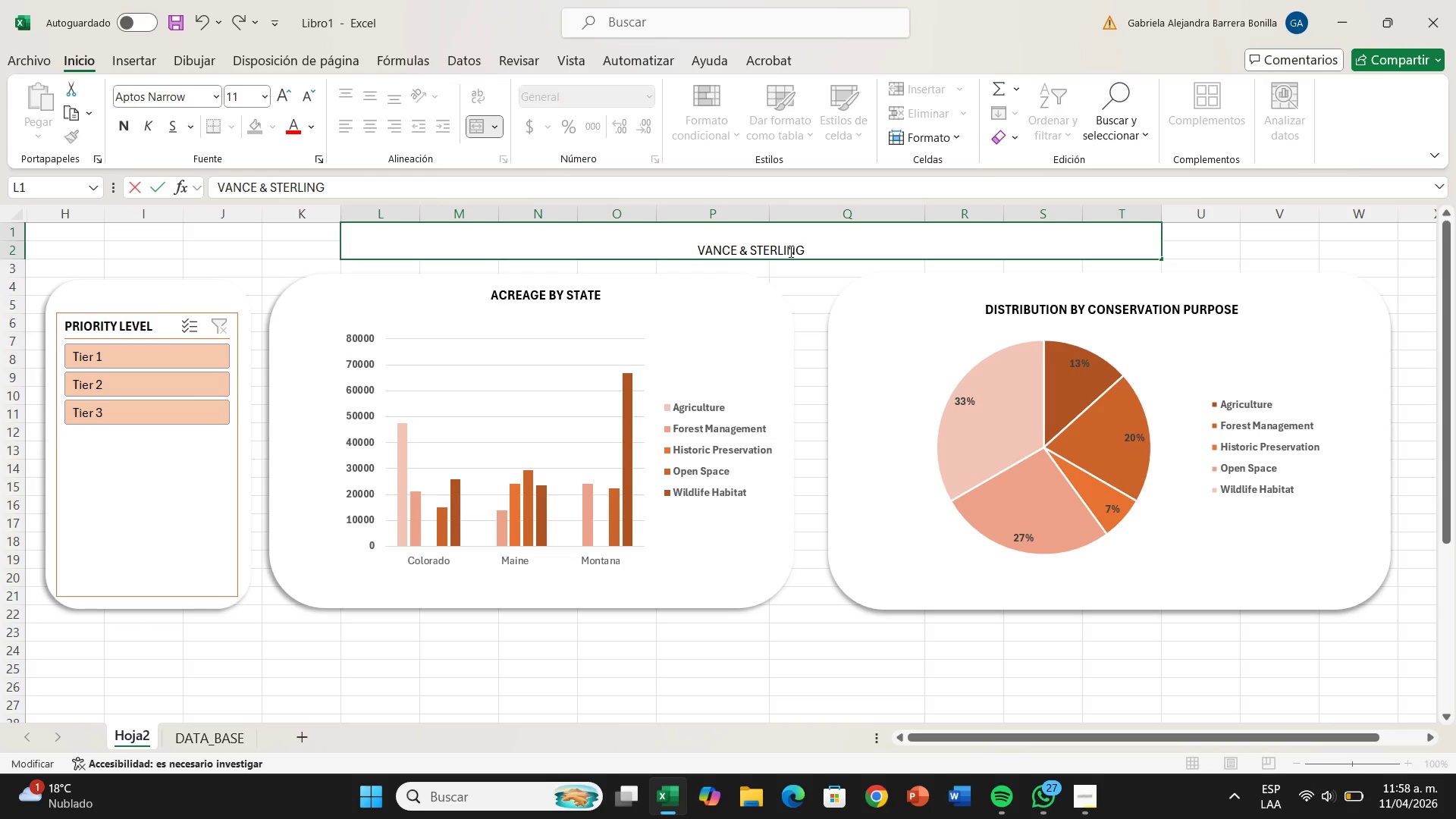 
key(ArrowRight)
 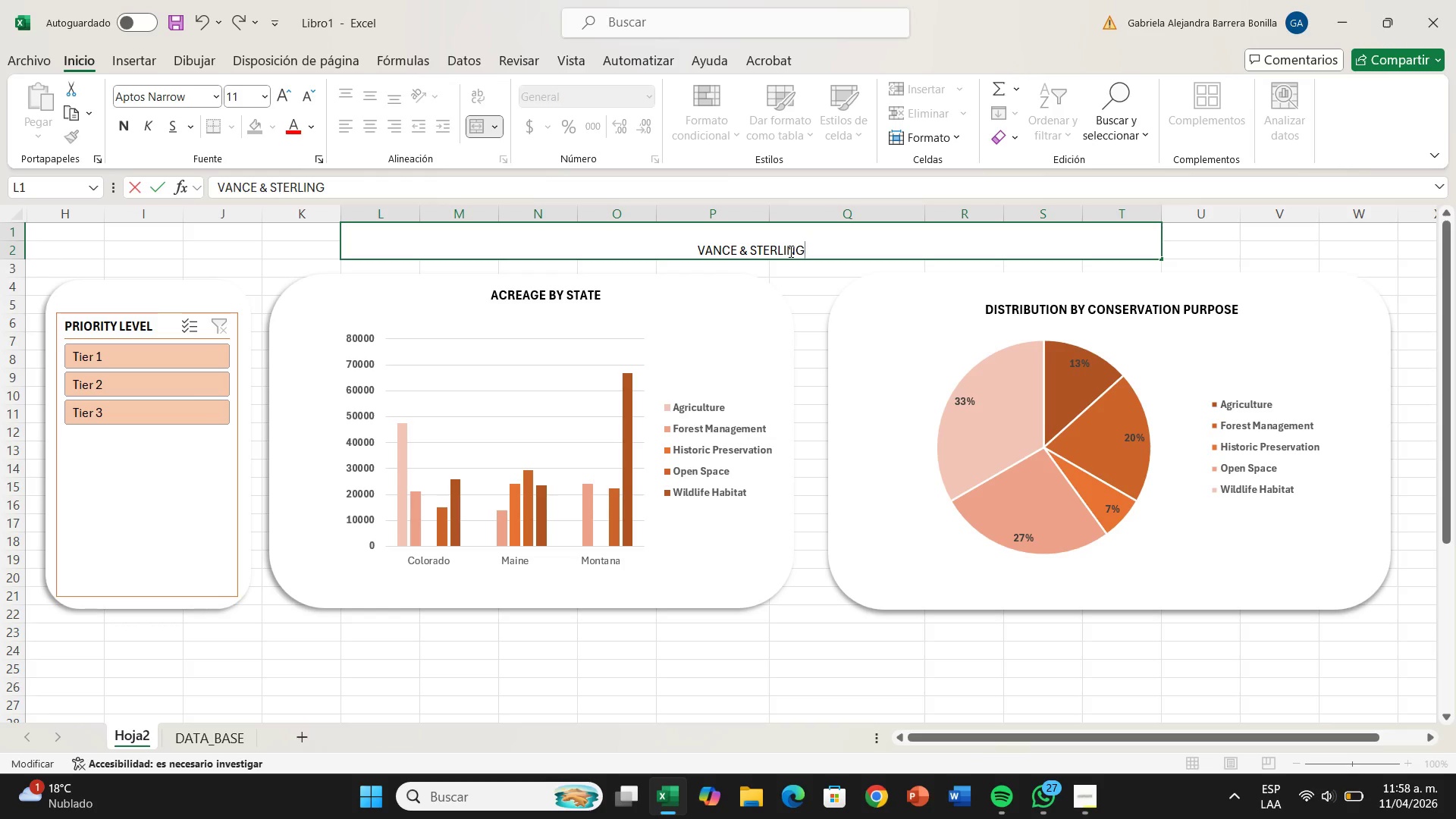 
key(ArrowRight)
 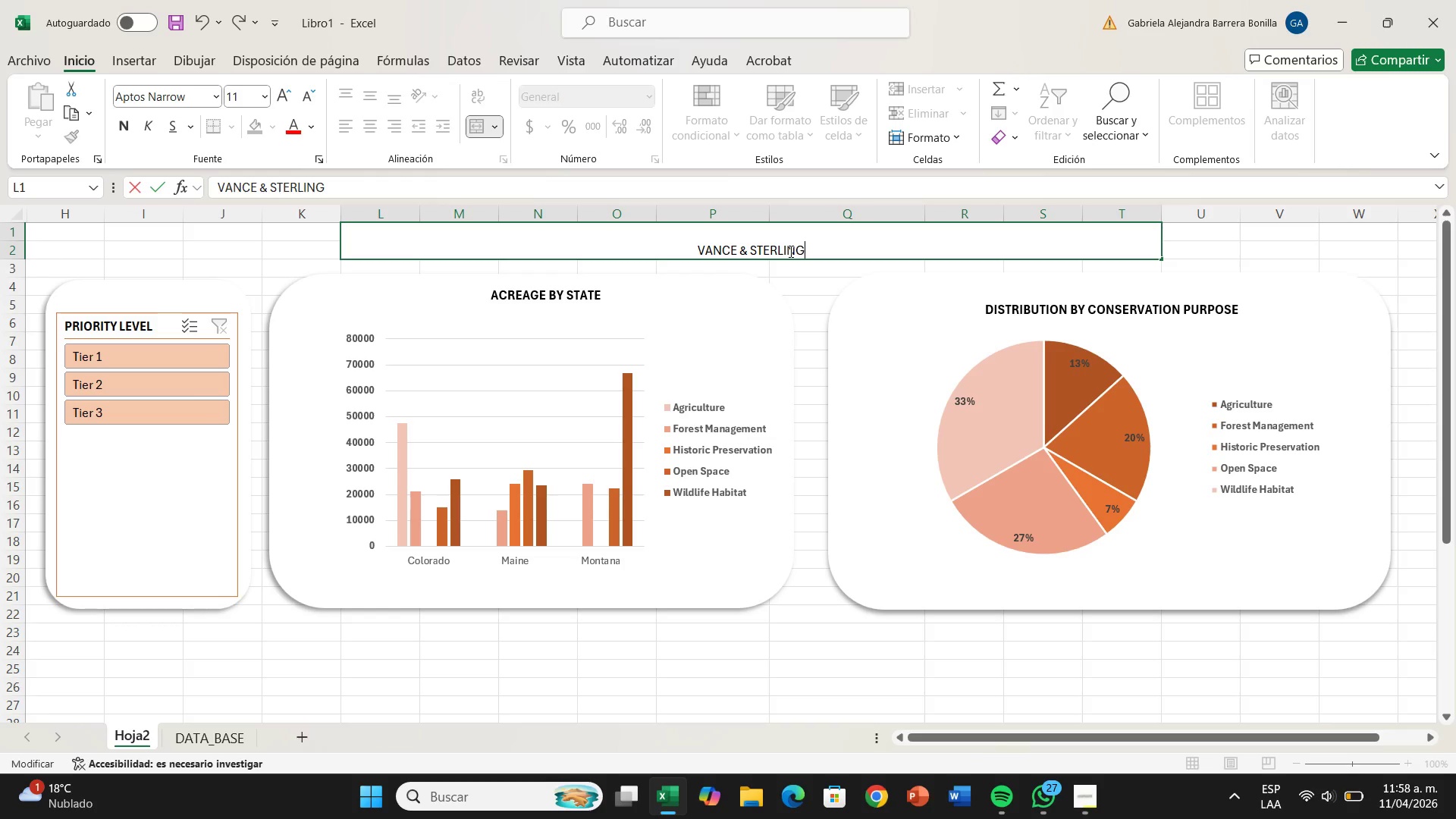 
key(ArrowRight)
 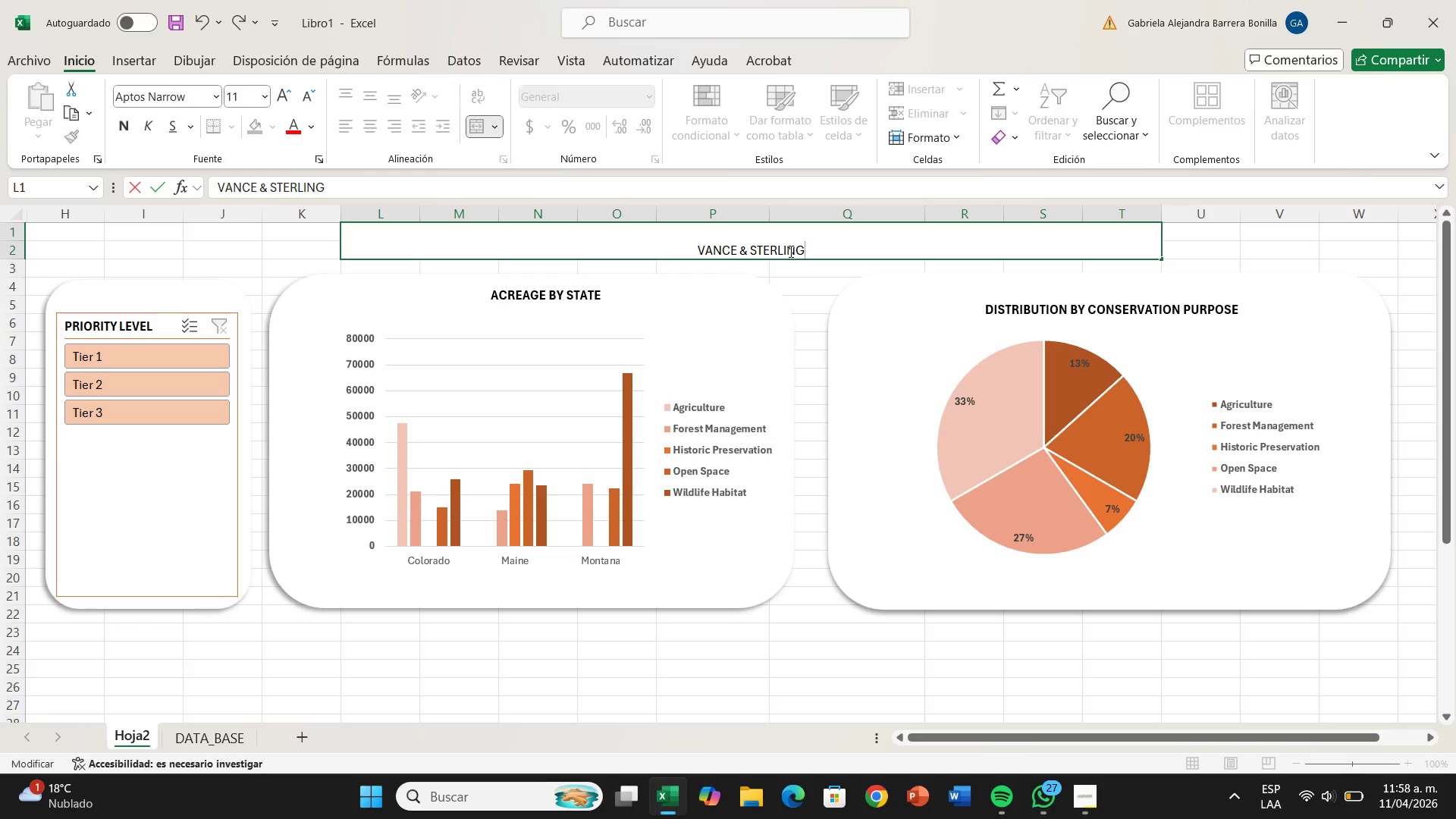 
type( conservation law)
 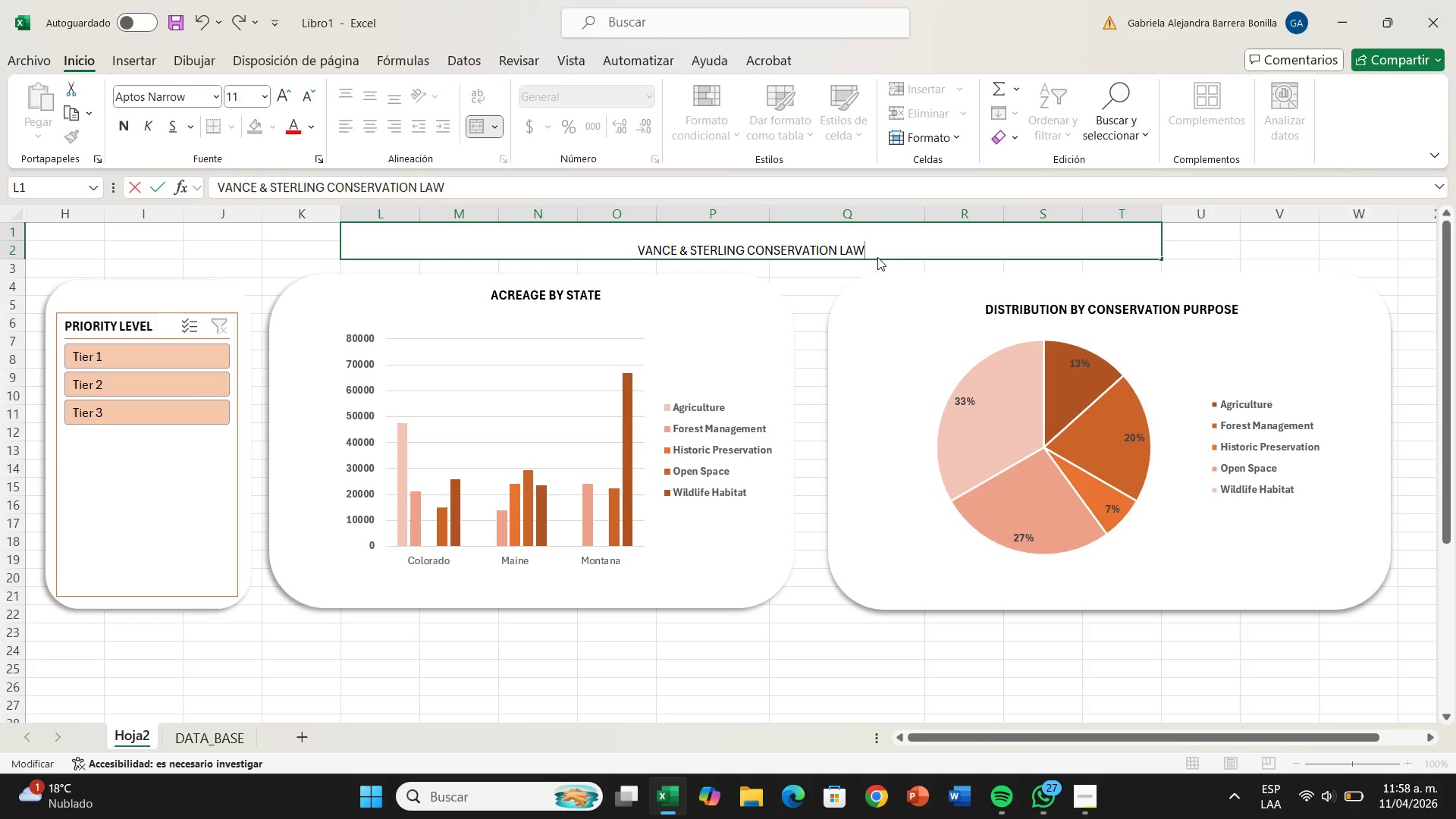 
left_click_drag(start_coordinate=[877, 249], to_coordinate=[618, 270])
 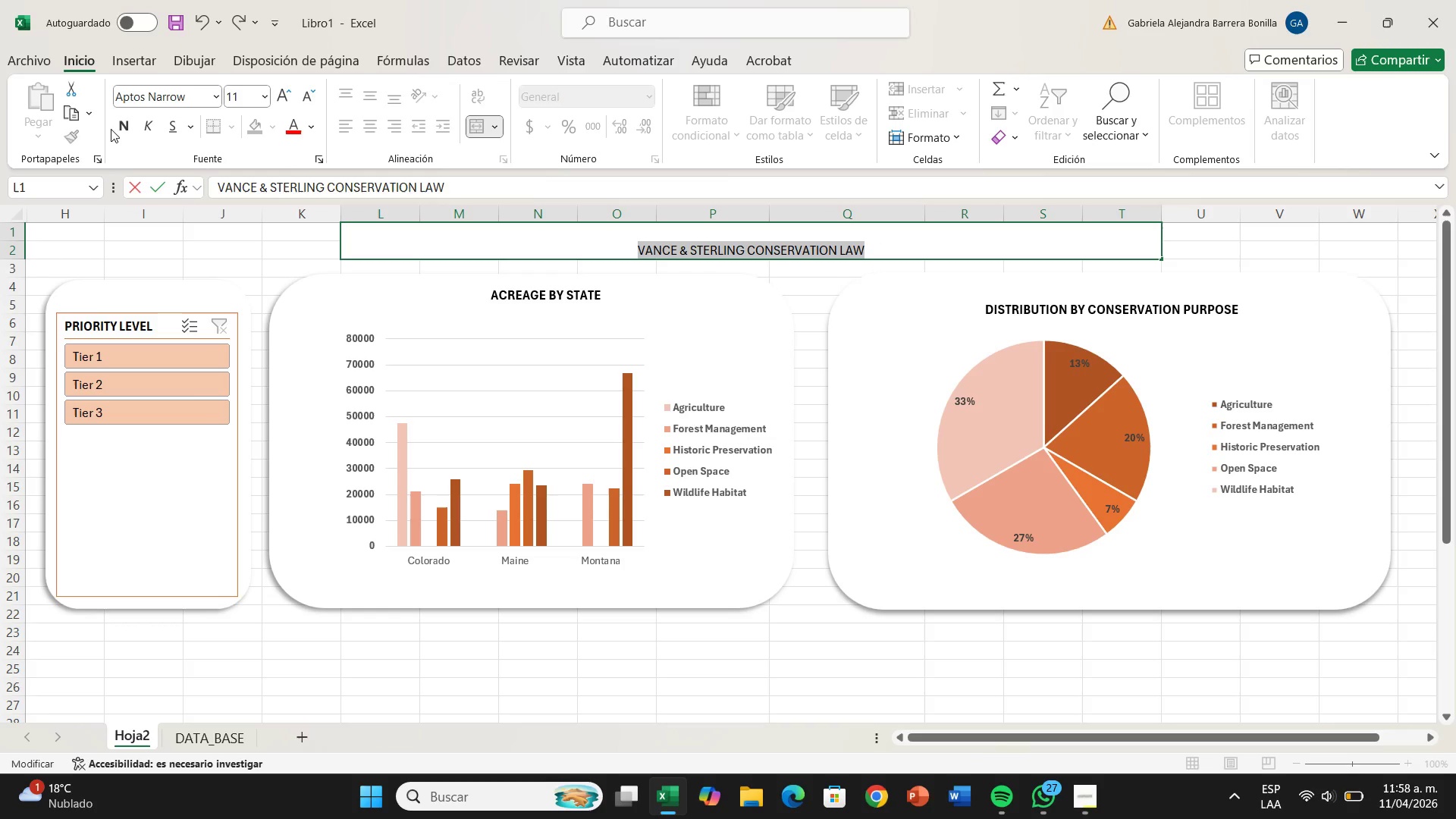 
left_click([117, 127])
 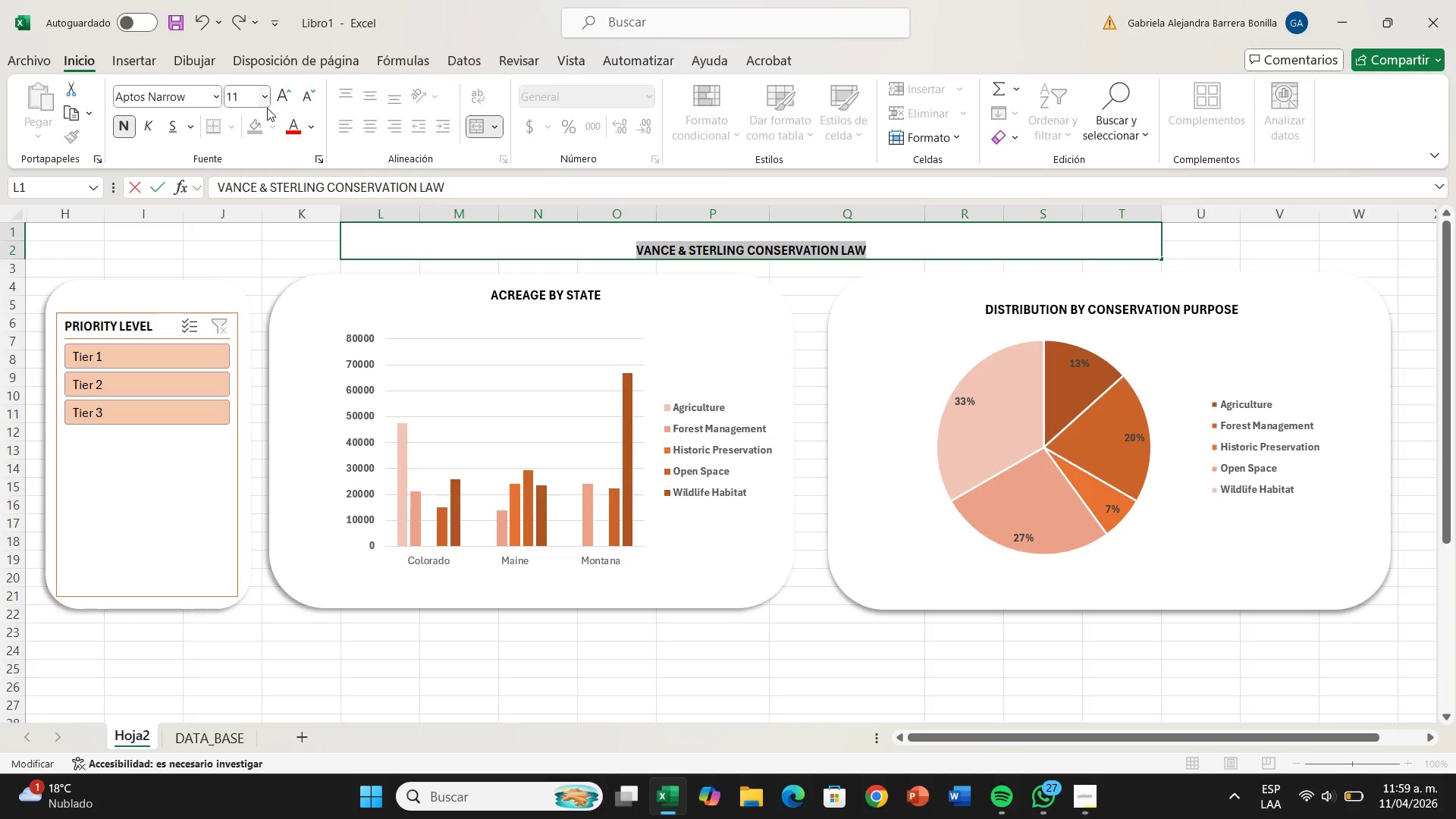 
left_click([265, 100])
 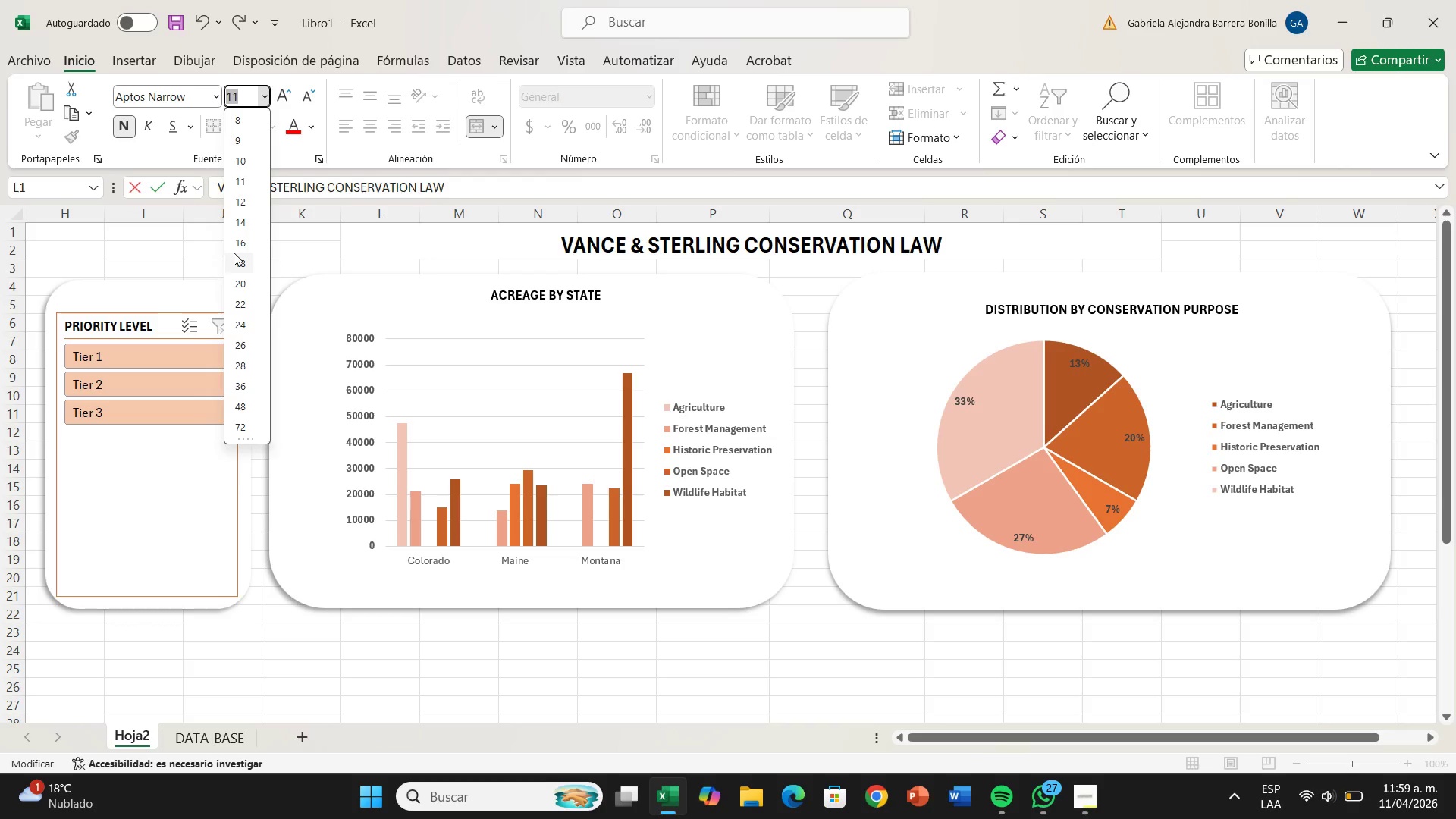 
left_click([234, 253])
 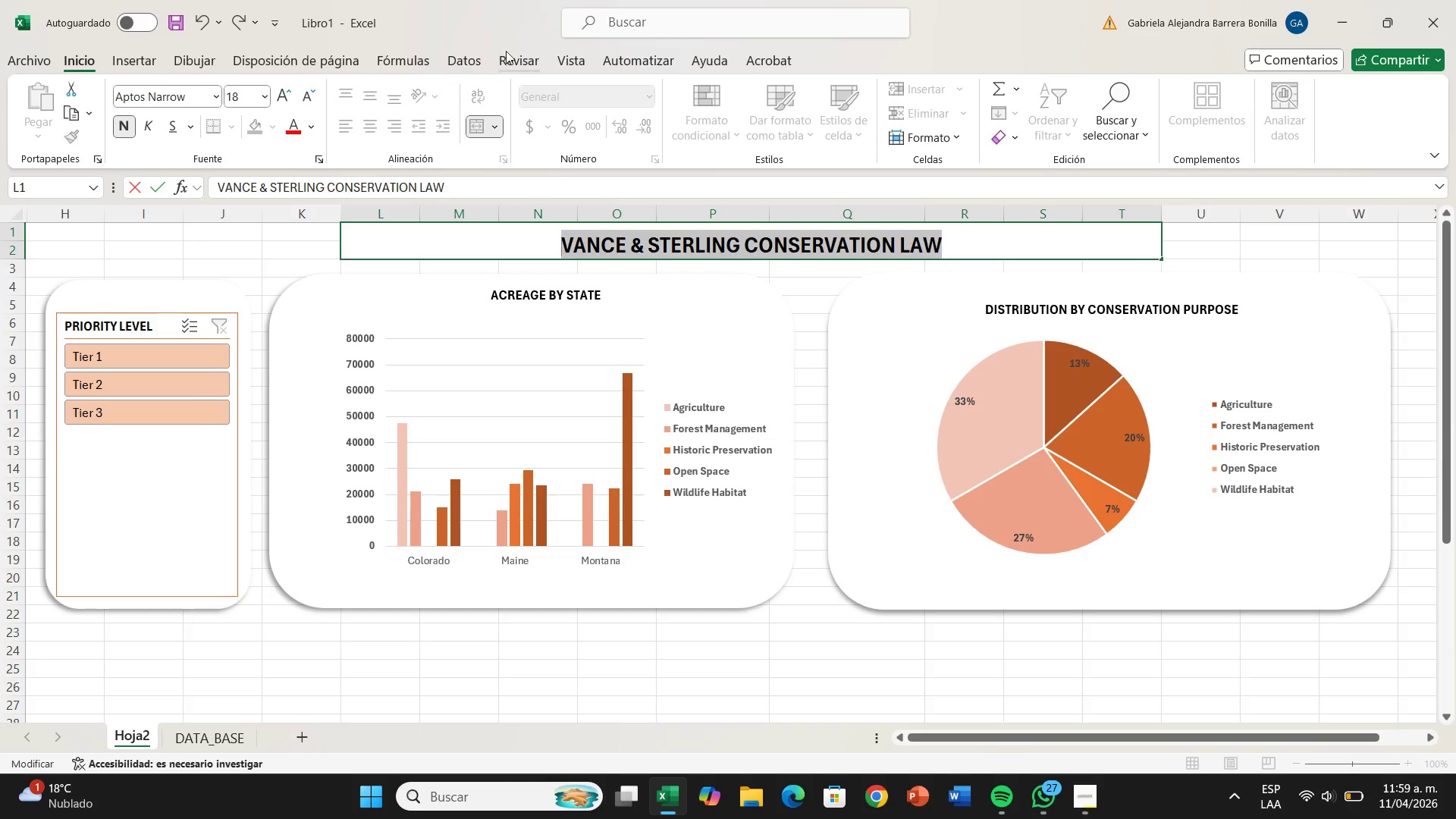 
left_click([573, 55])
 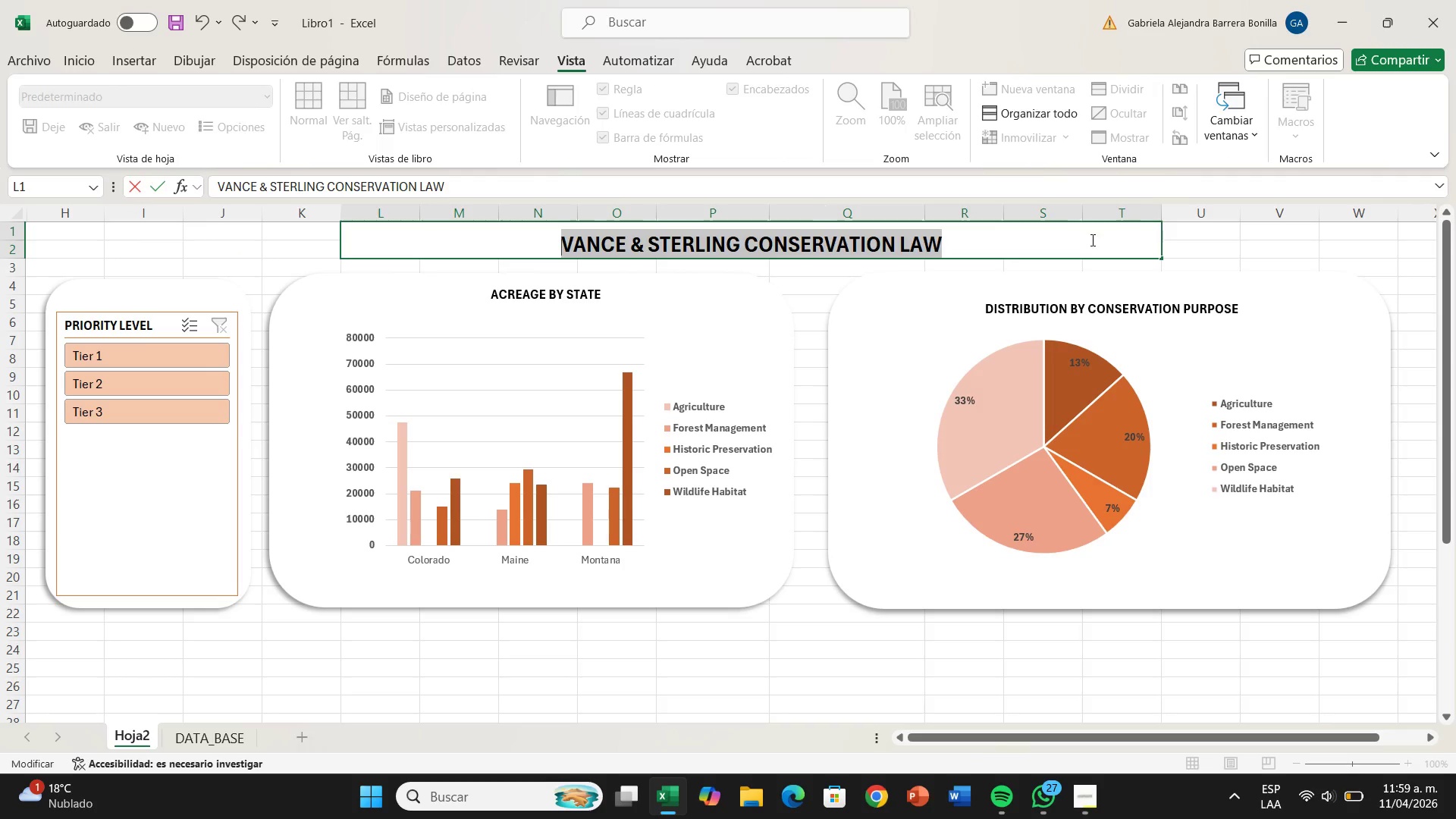 
left_click([1271, 244])
 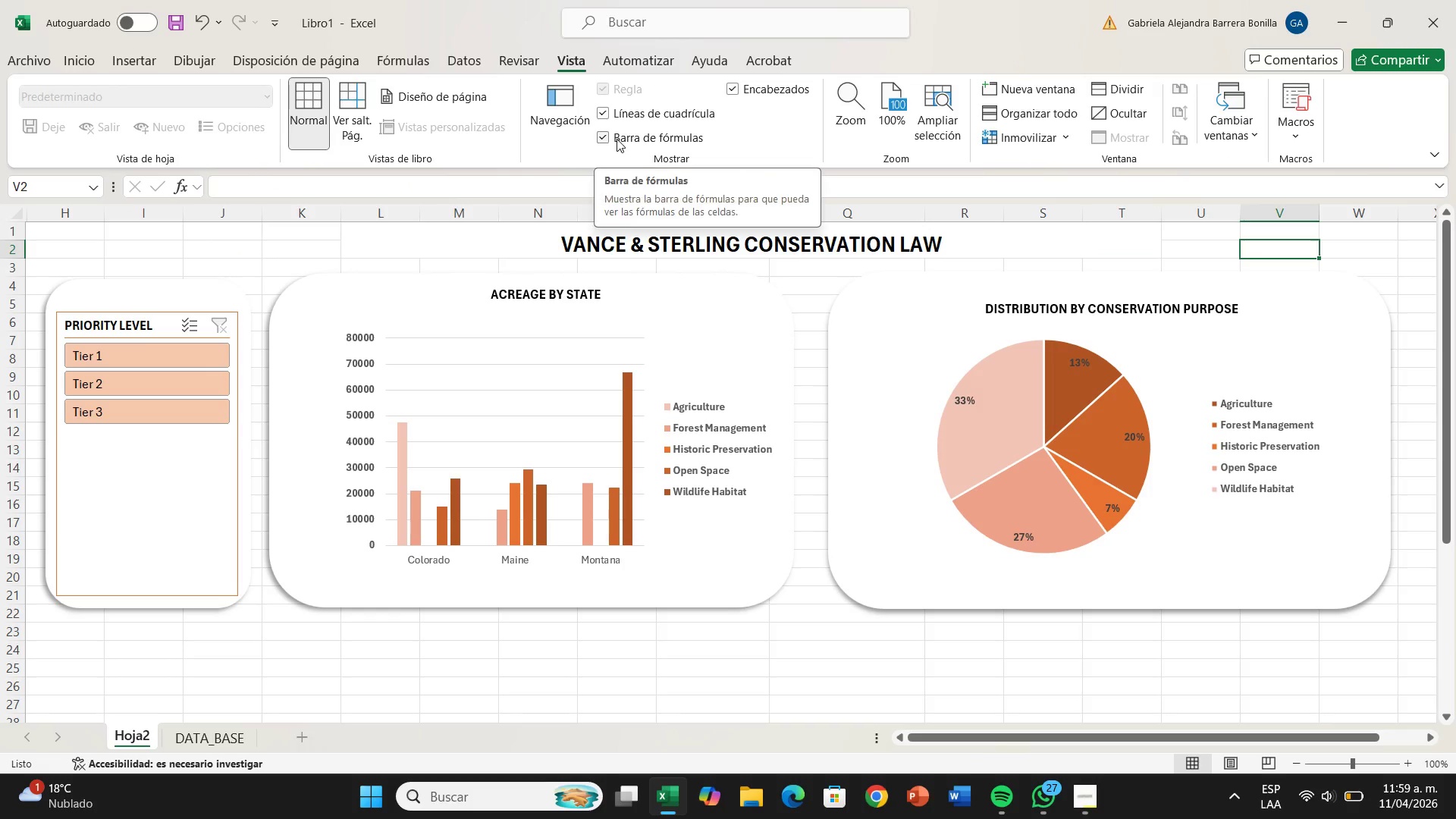 
left_click([609, 139])
 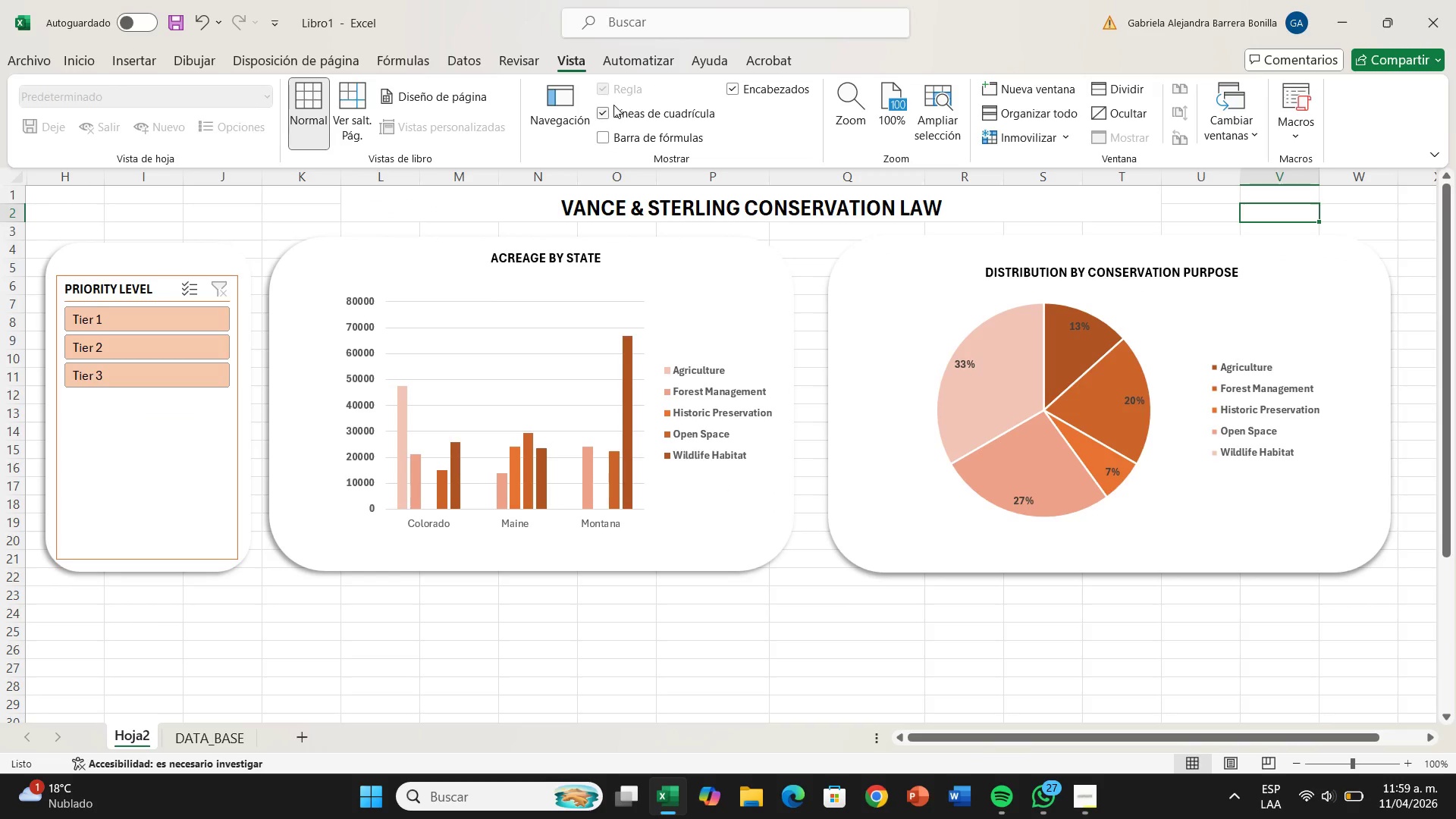 
left_click([605, 115])
 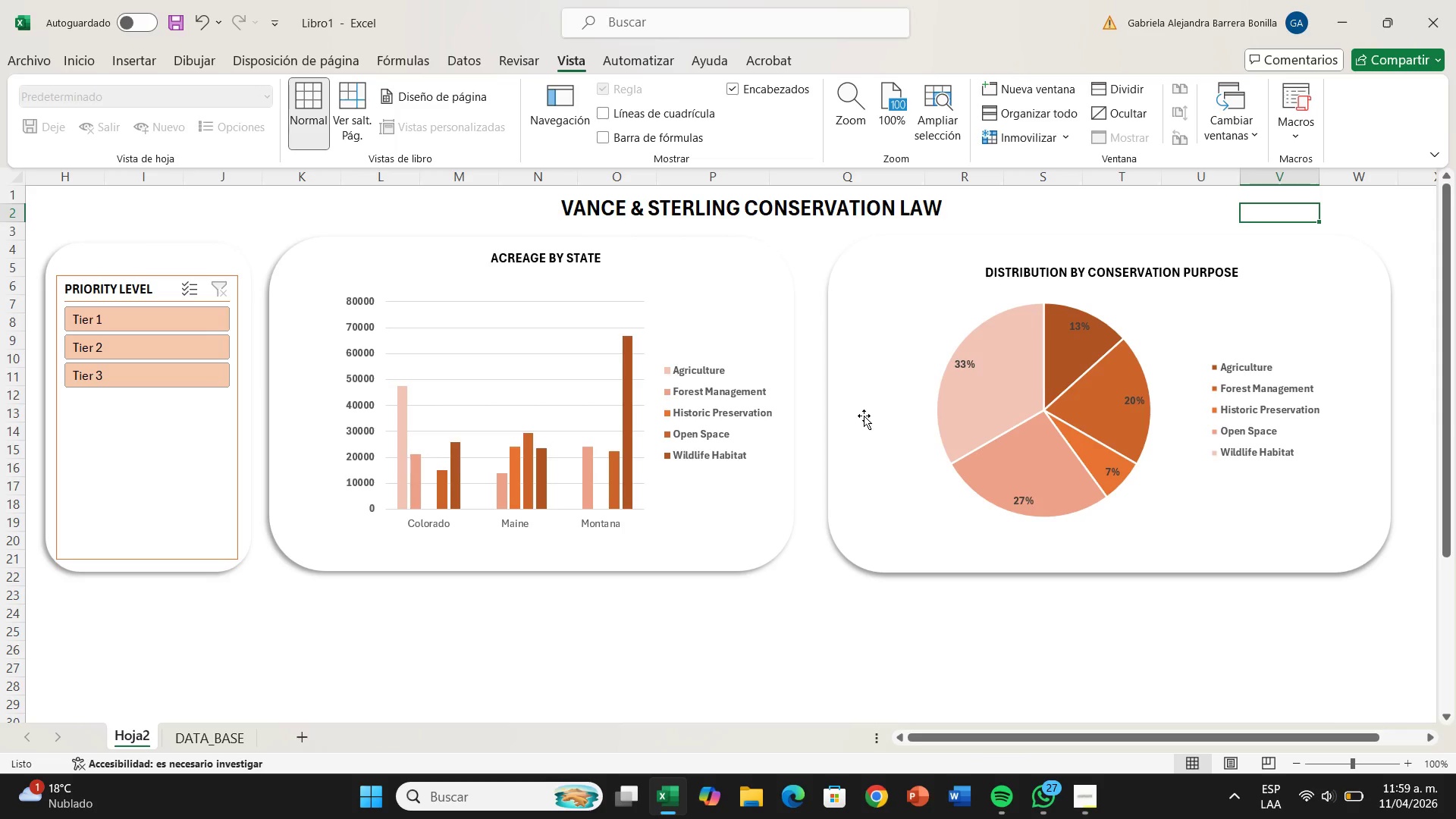 
wait(5.91)
 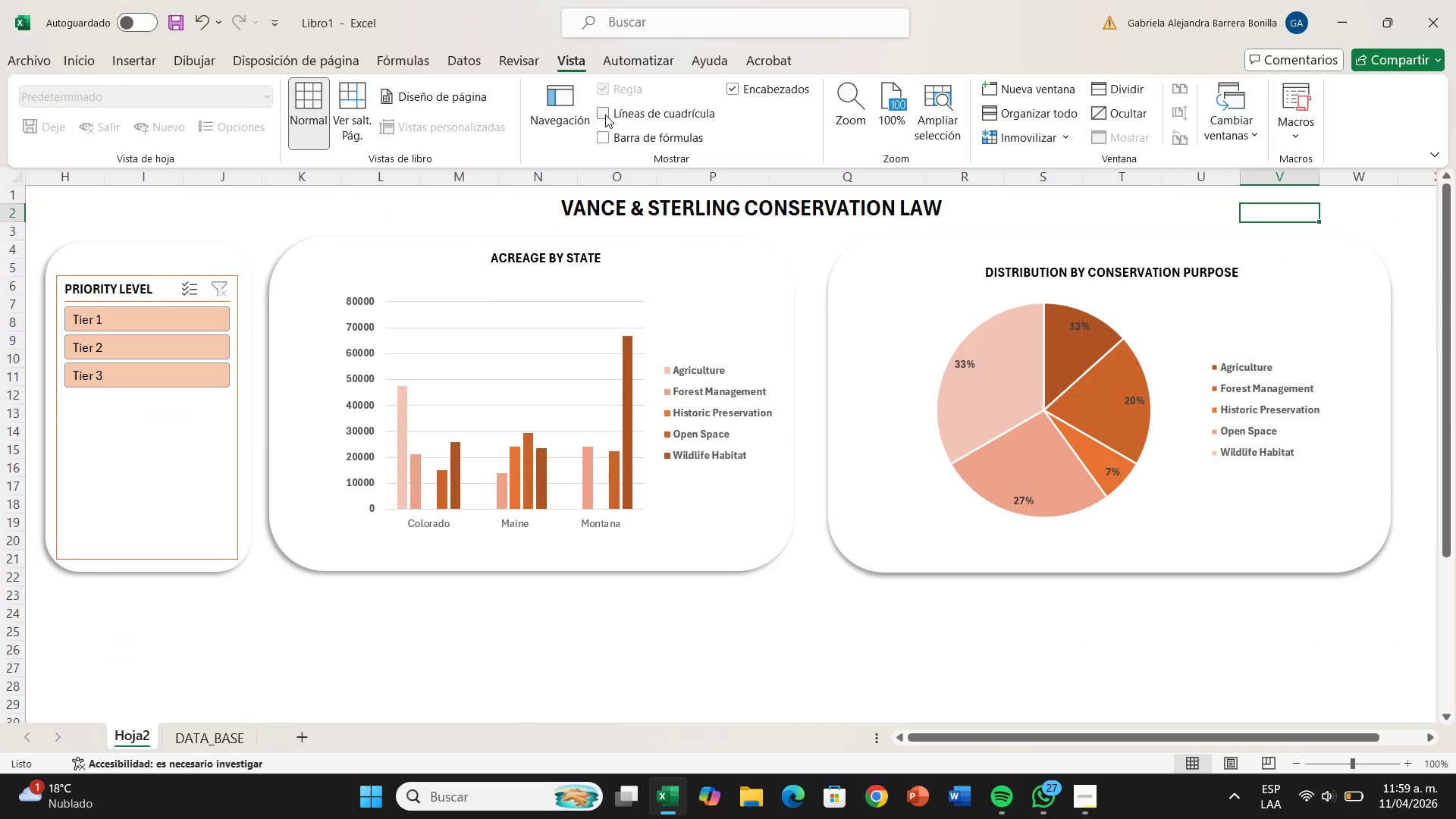 
left_click([737, 85])
 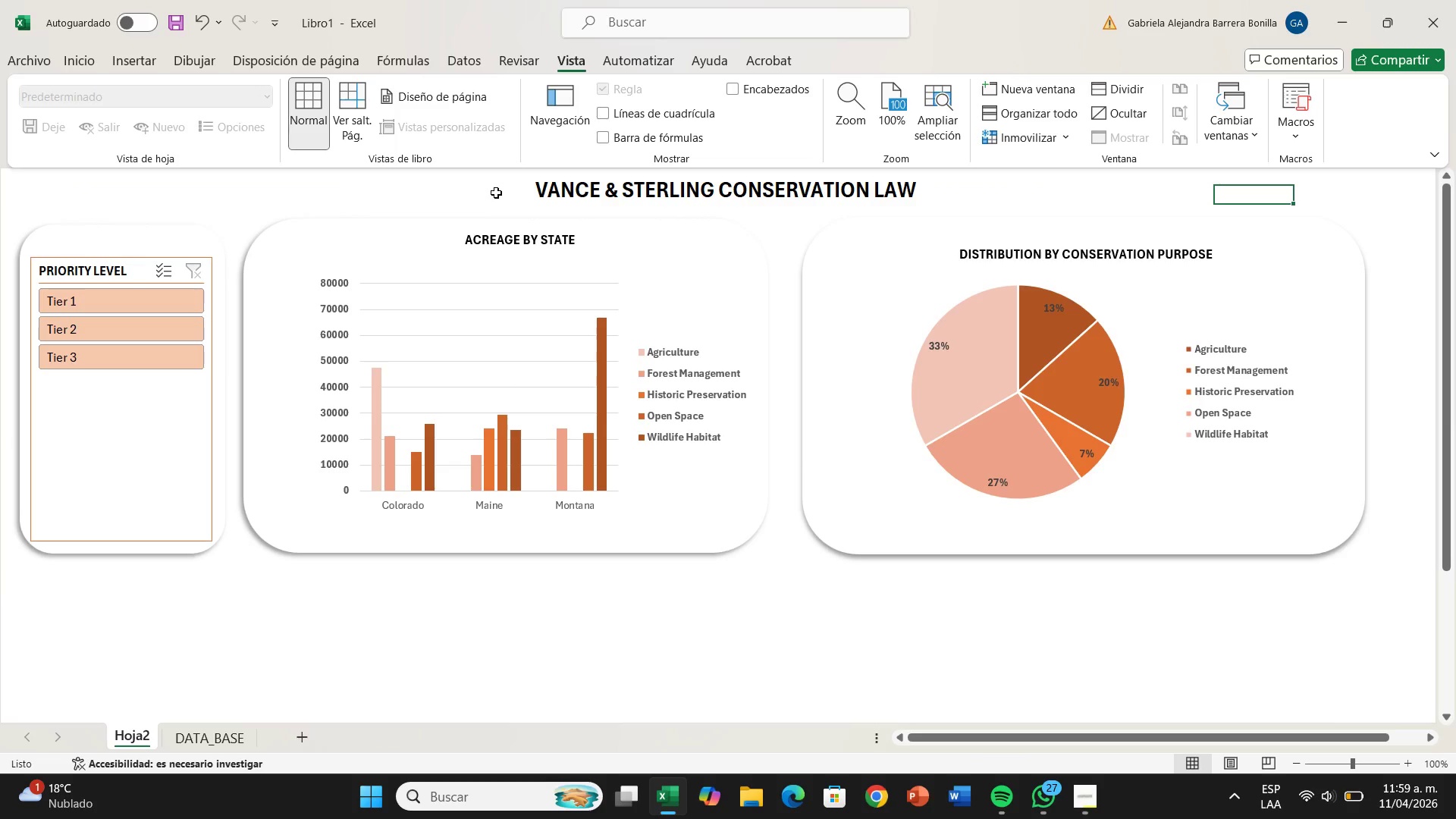 
wait(7.2)
 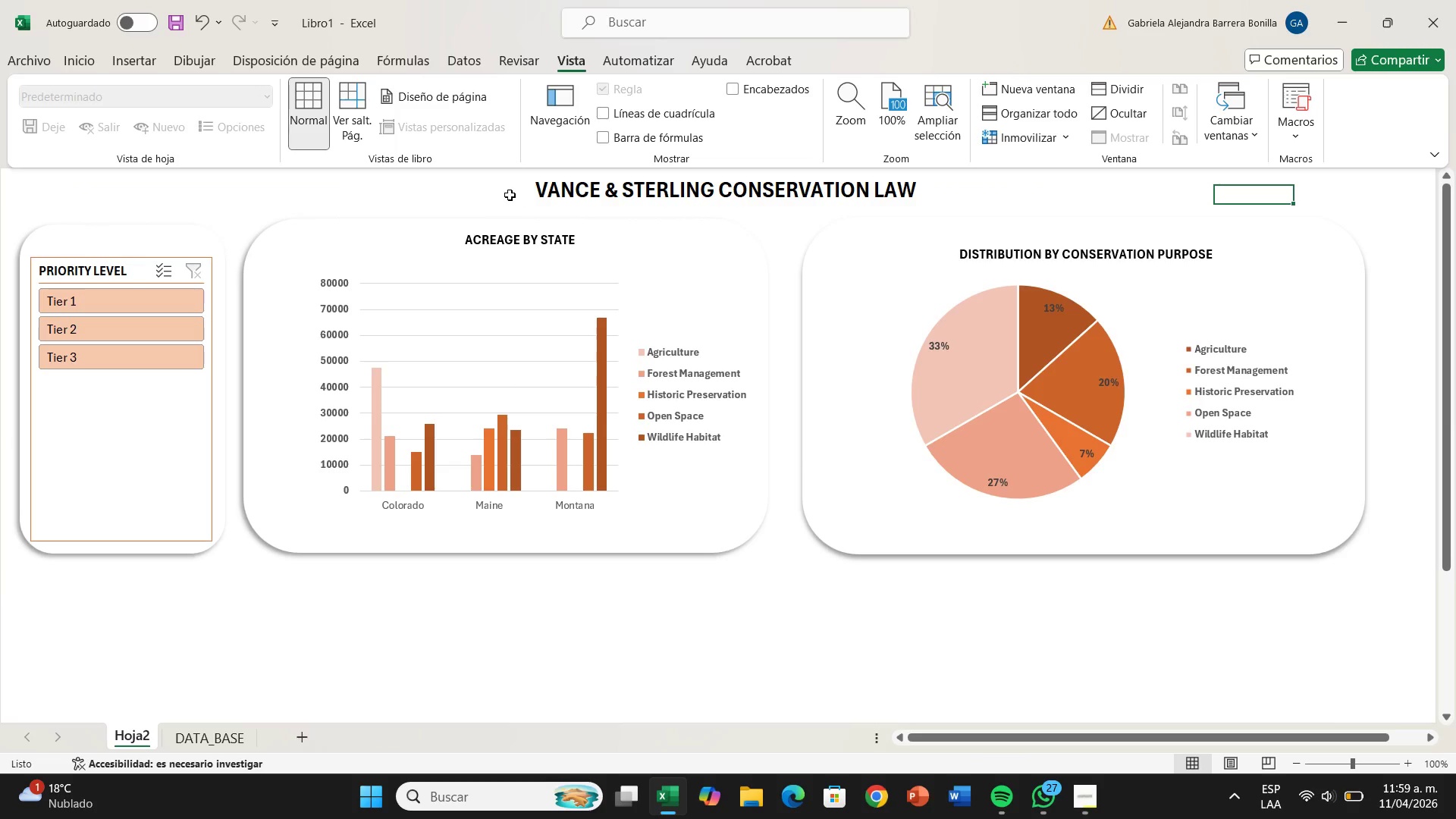 
left_click([67, 180])
 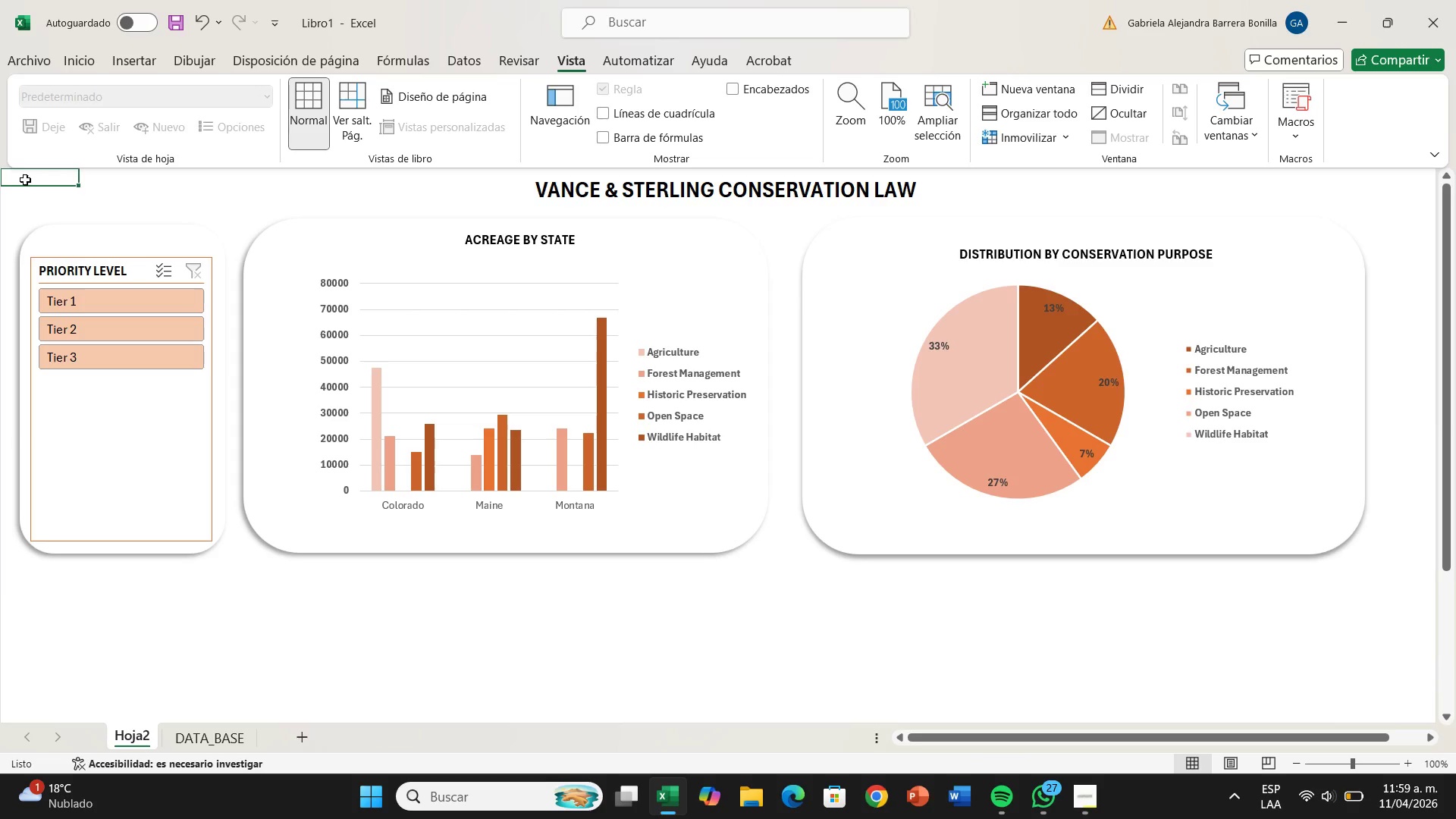 
left_click([0, 173])
 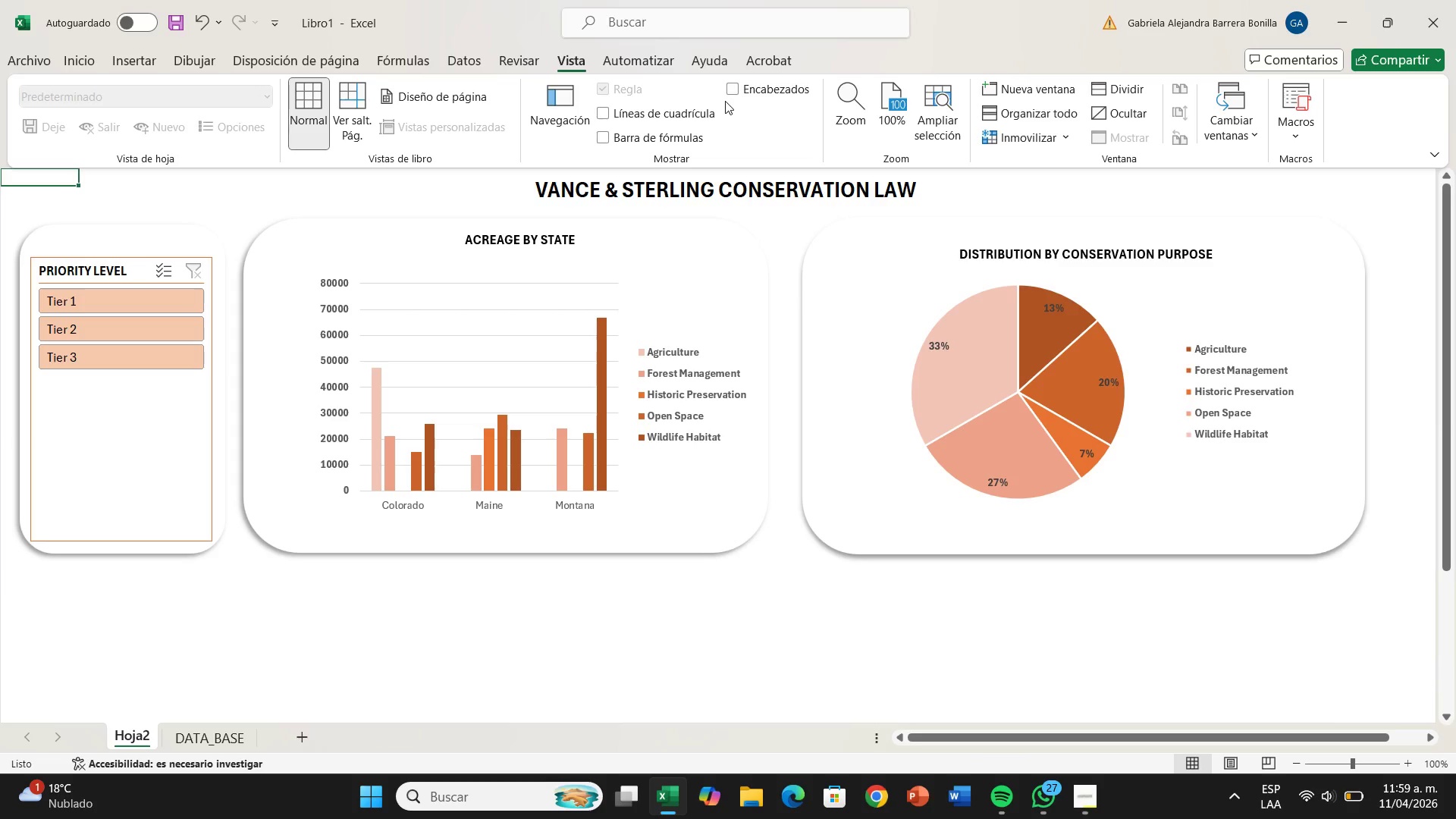 
left_click([733, 82])
 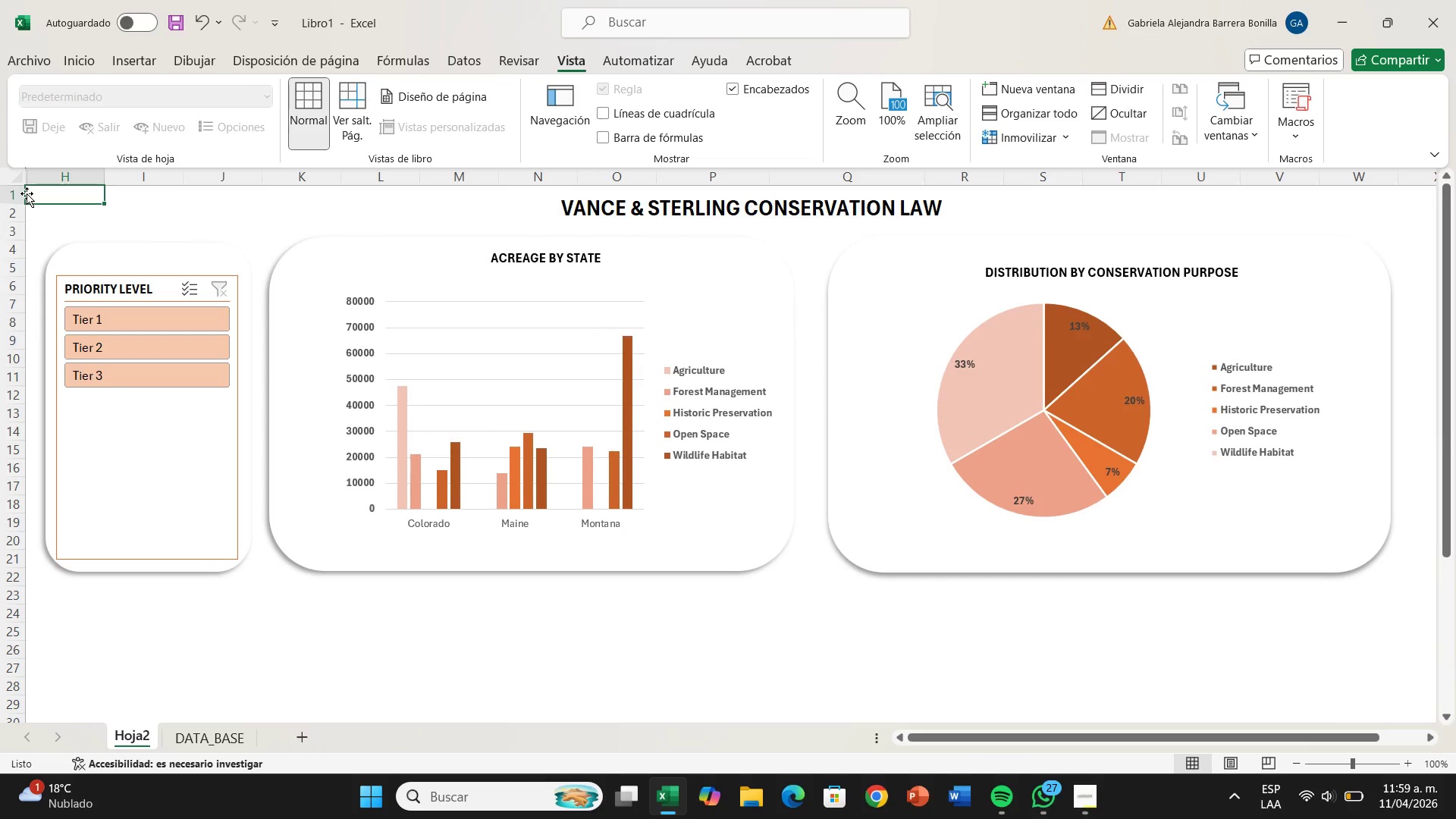 
left_click([15, 193])
 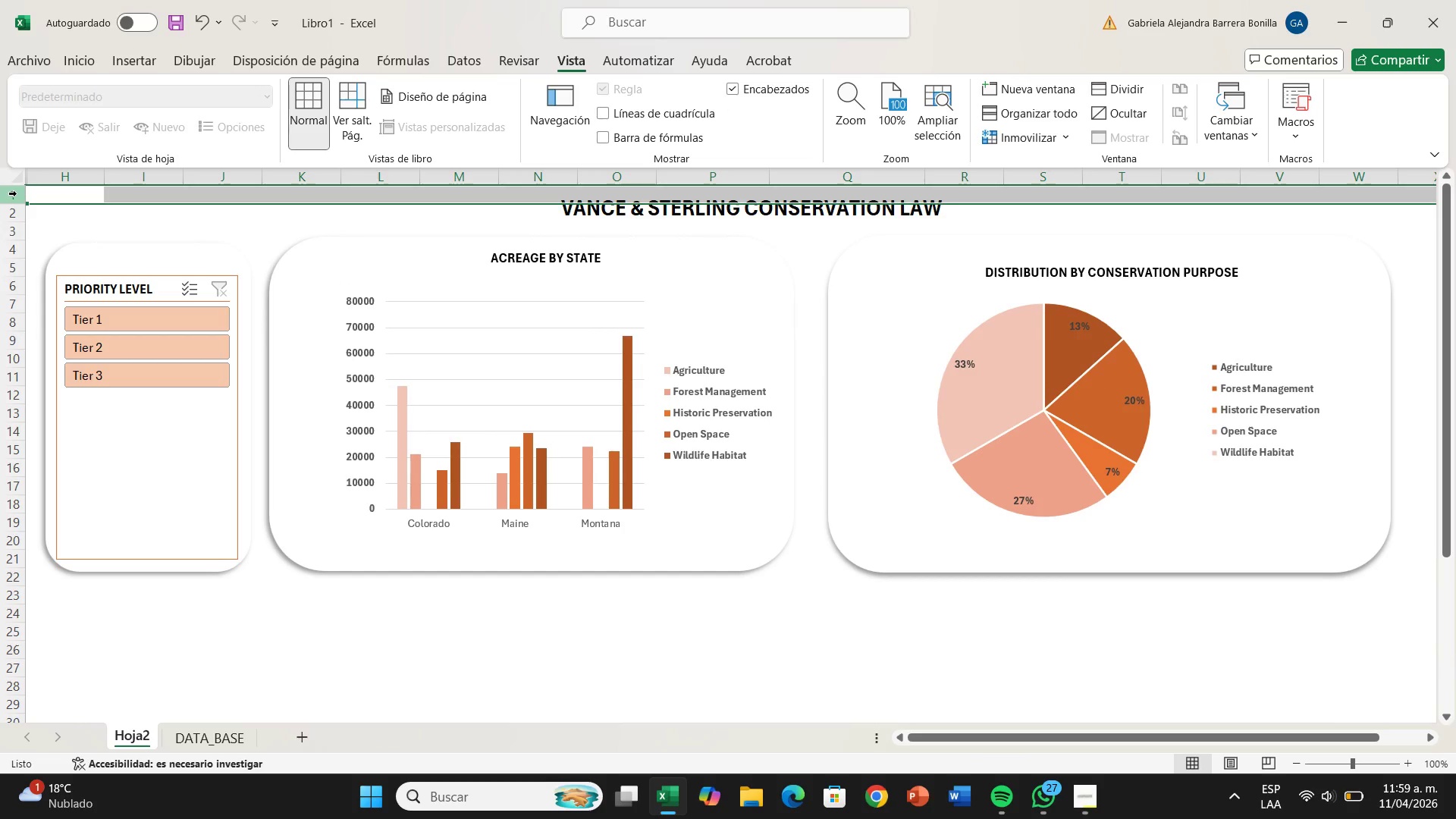 
key(Control+Equal)
 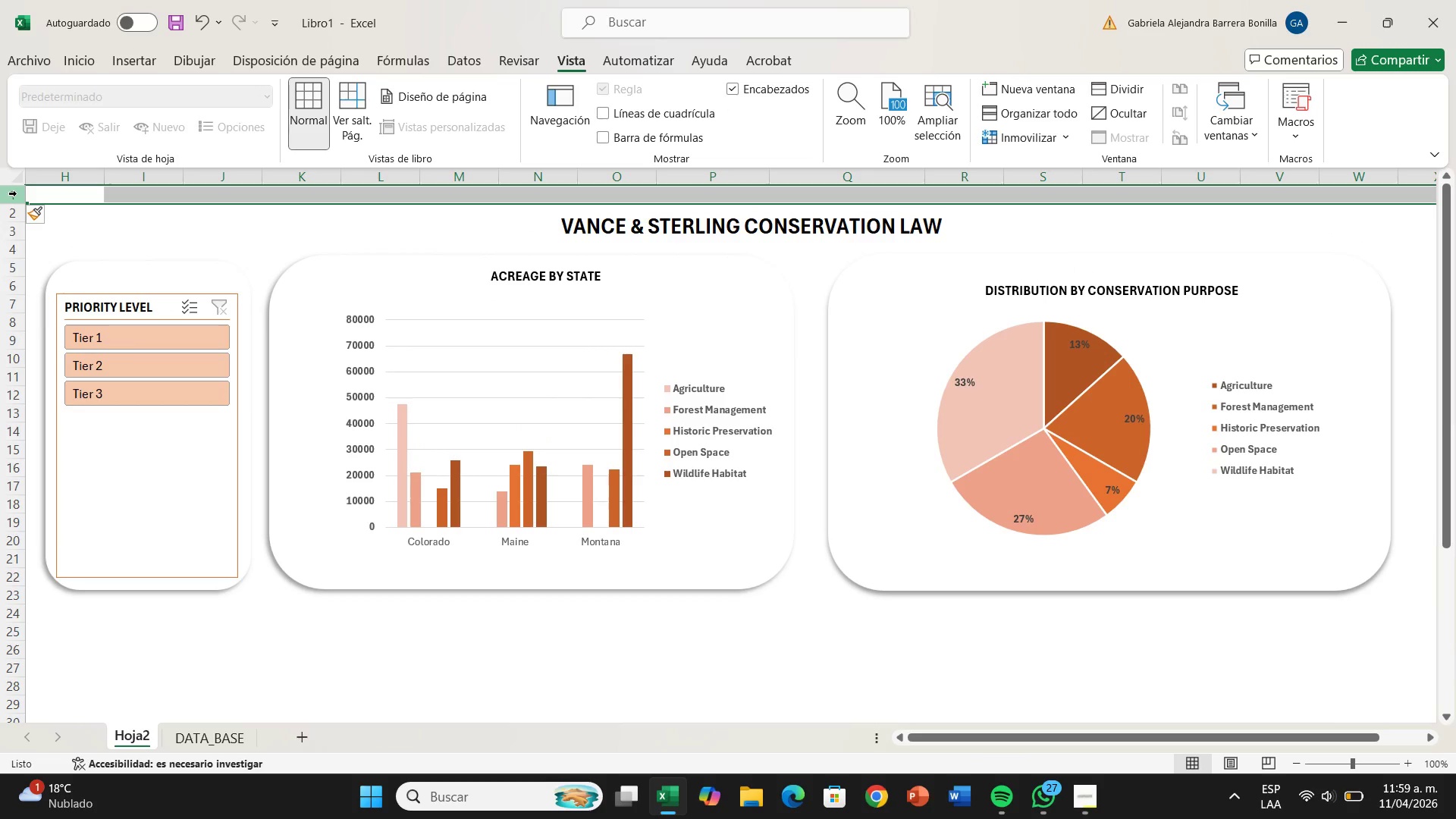 
key(Control+Equal)
 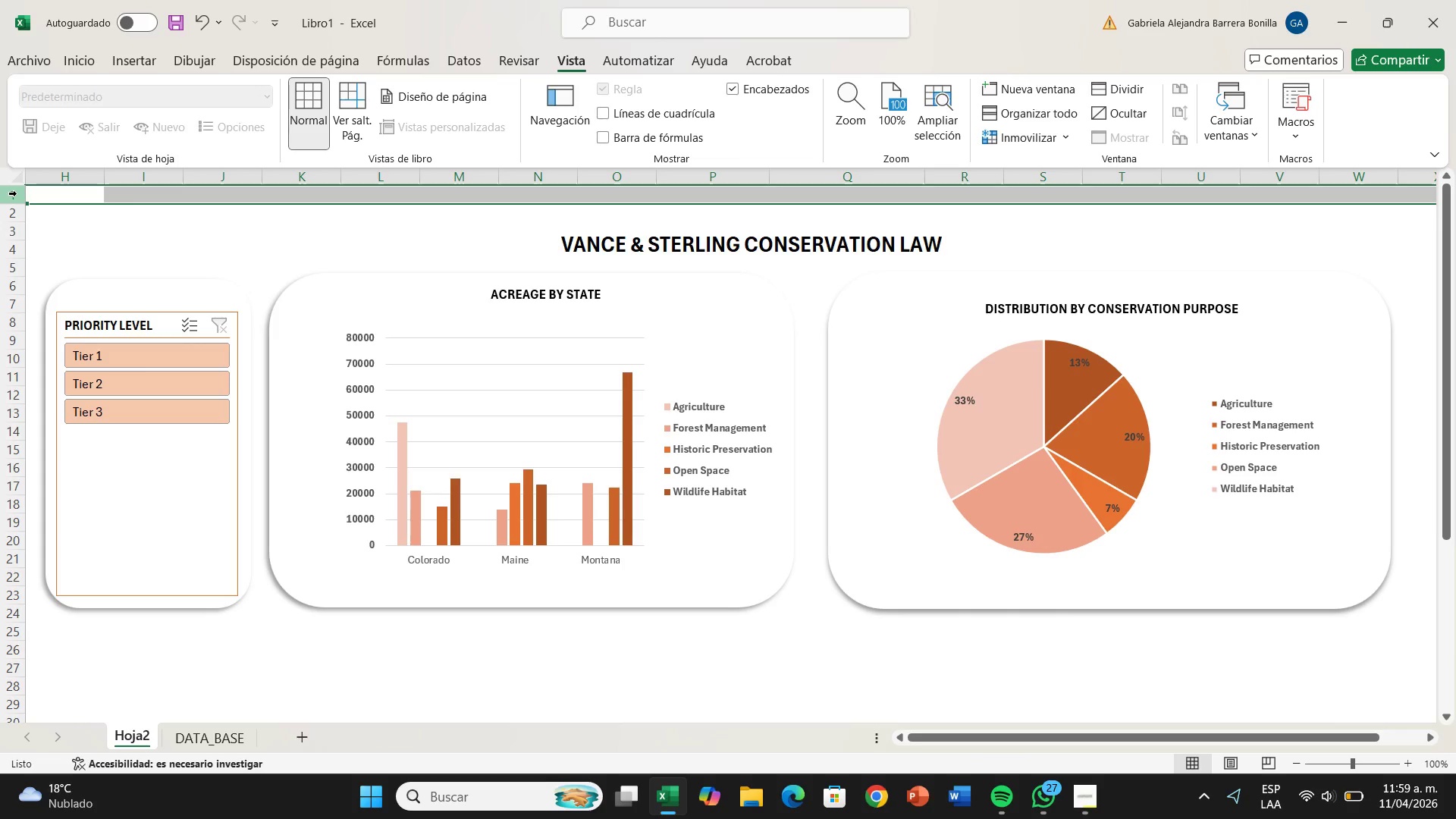 
left_click([140, 235])
 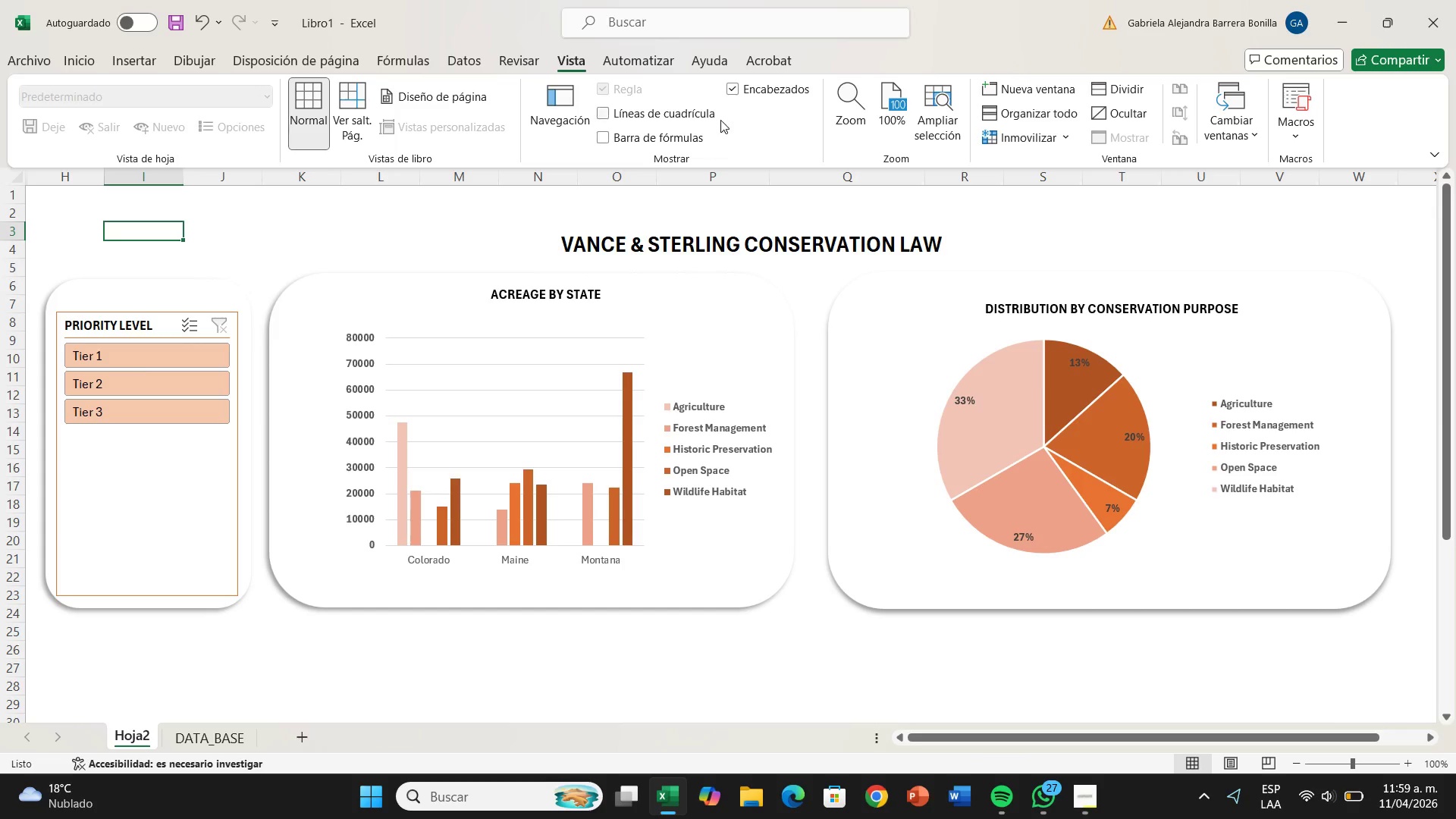 
wait(5.56)
 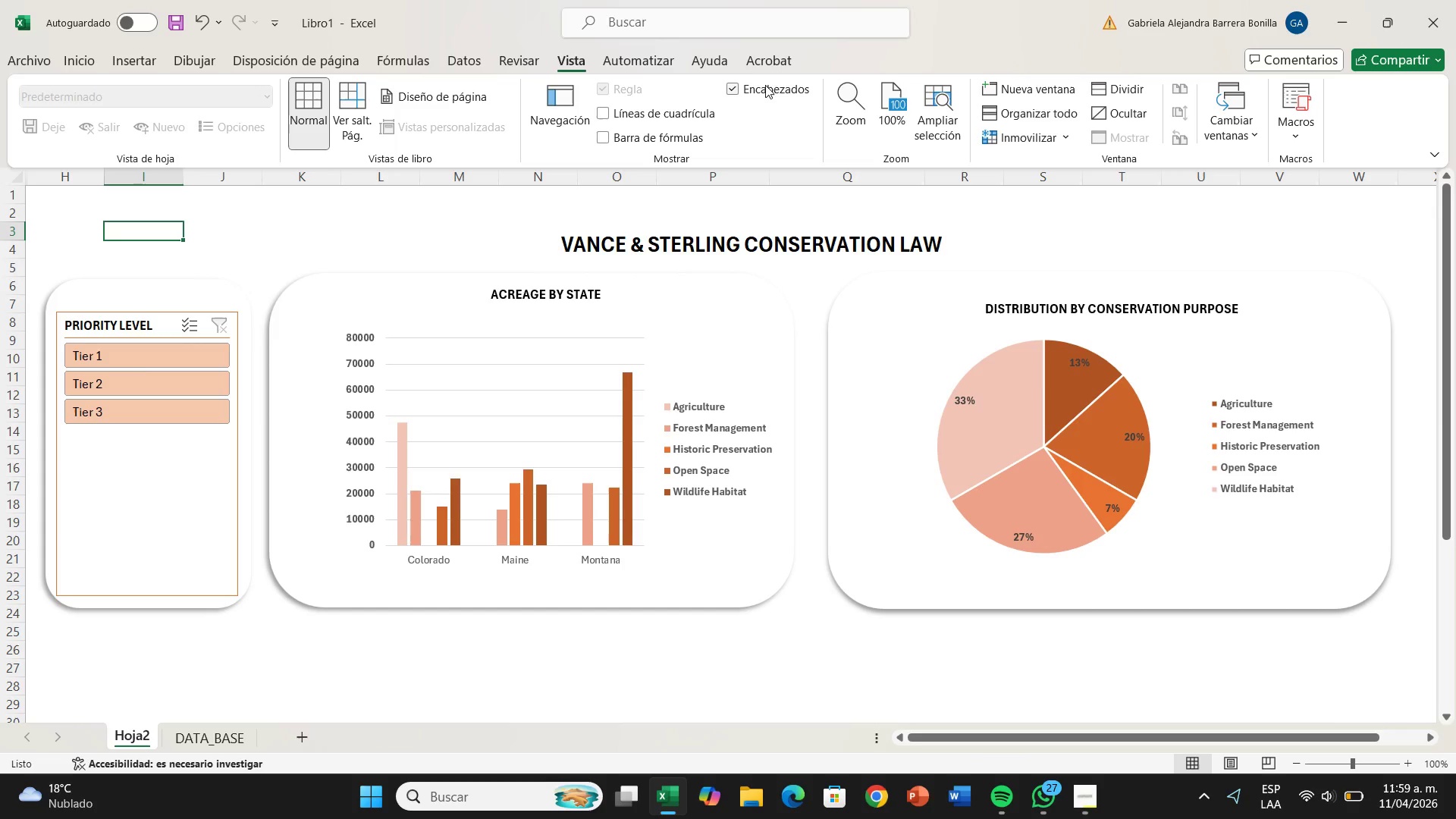 
left_click([2, 270])
 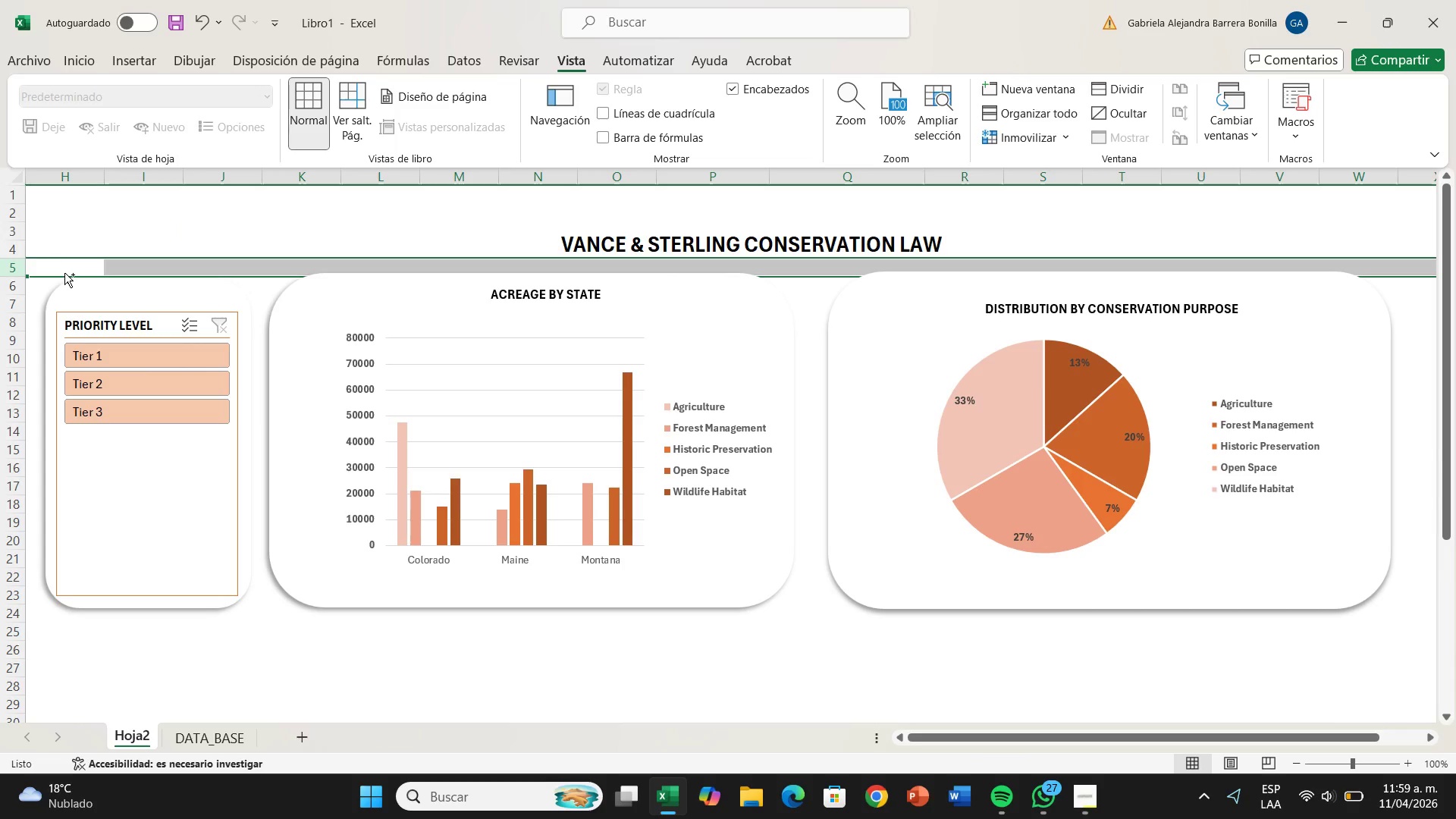 
key(Control+Equal)
 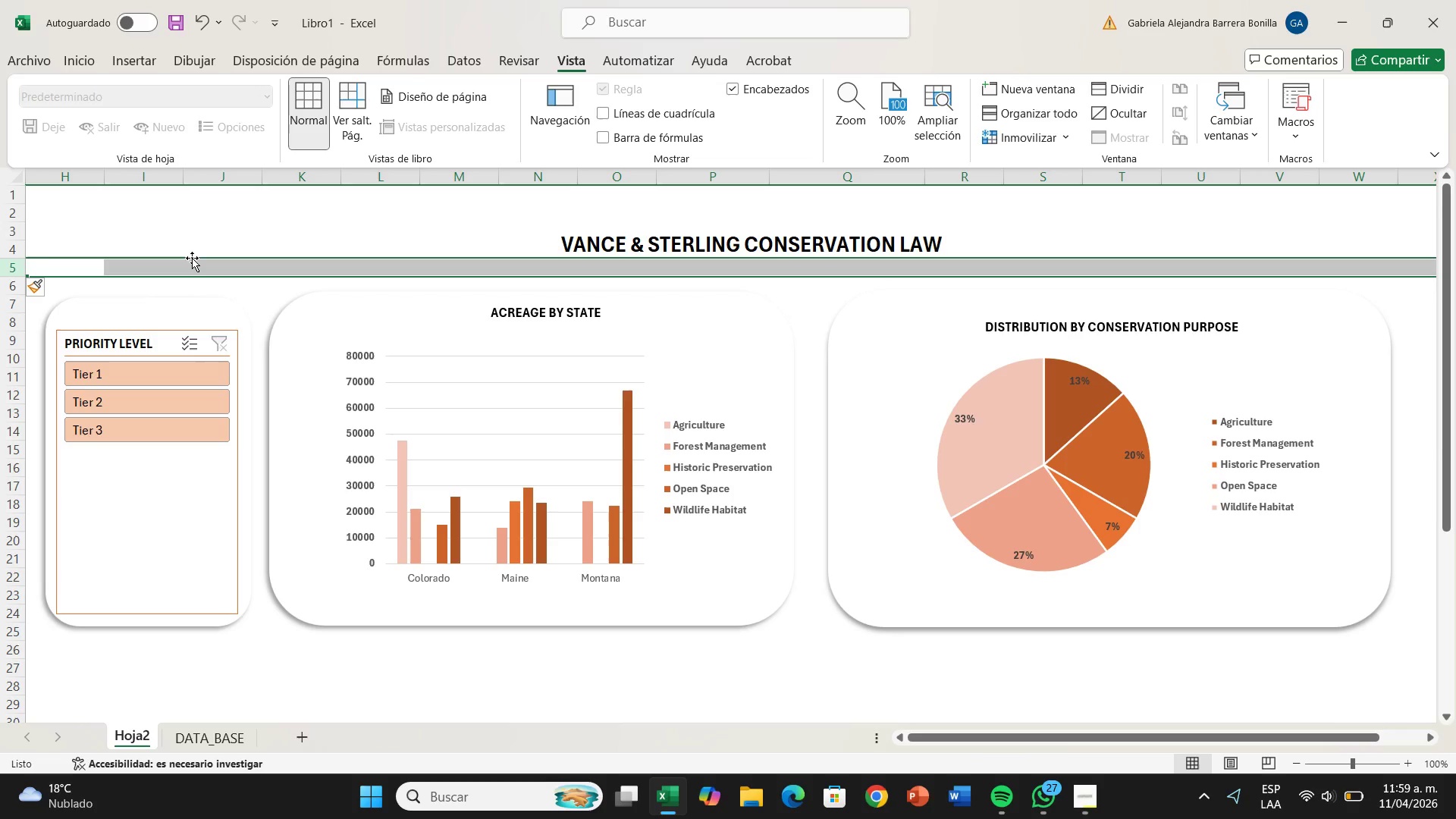 
left_click_drag(start_coordinate=[206, 206], to_coordinate=[214, 216])
 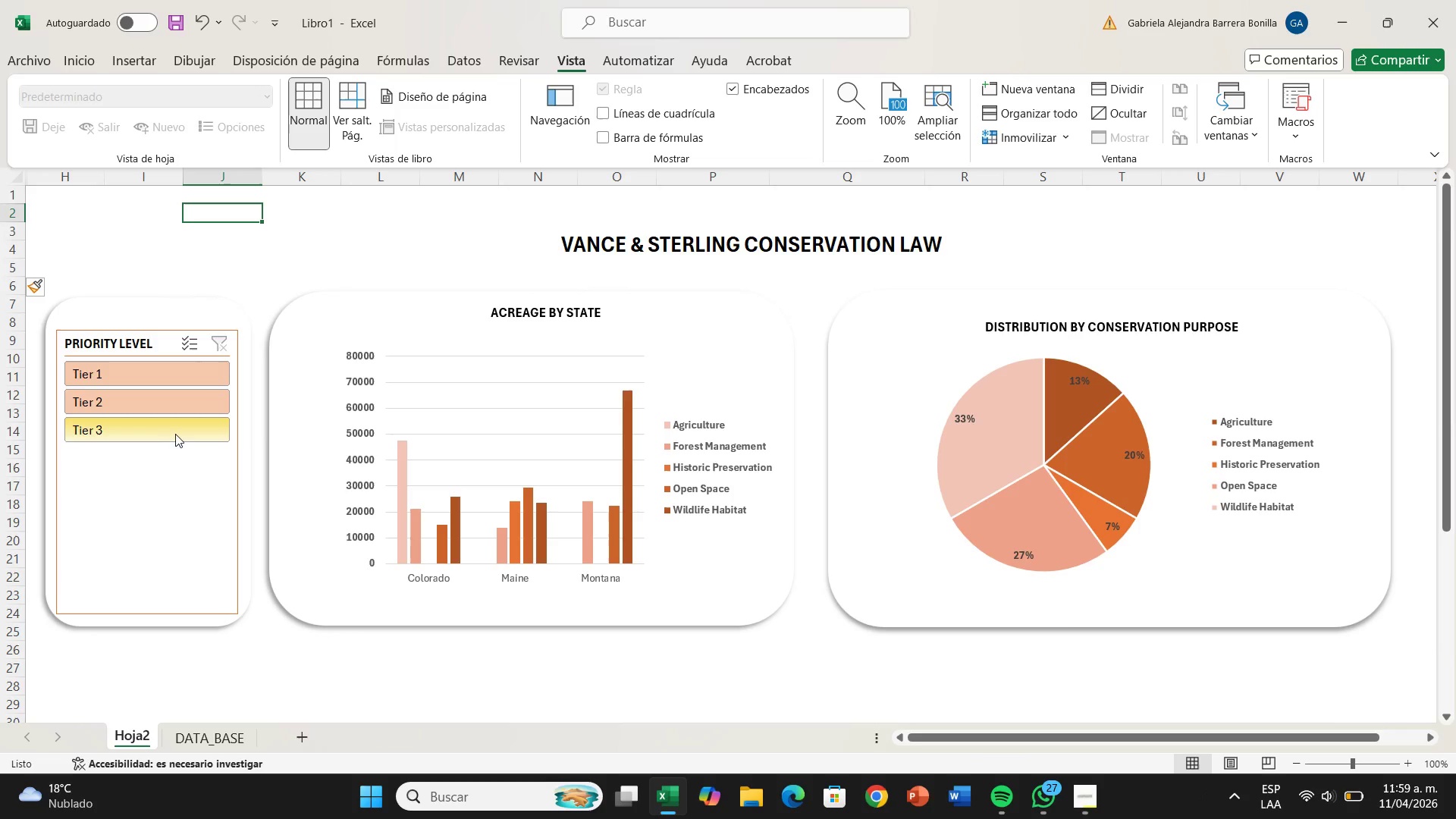 
left_click([176, 429])
 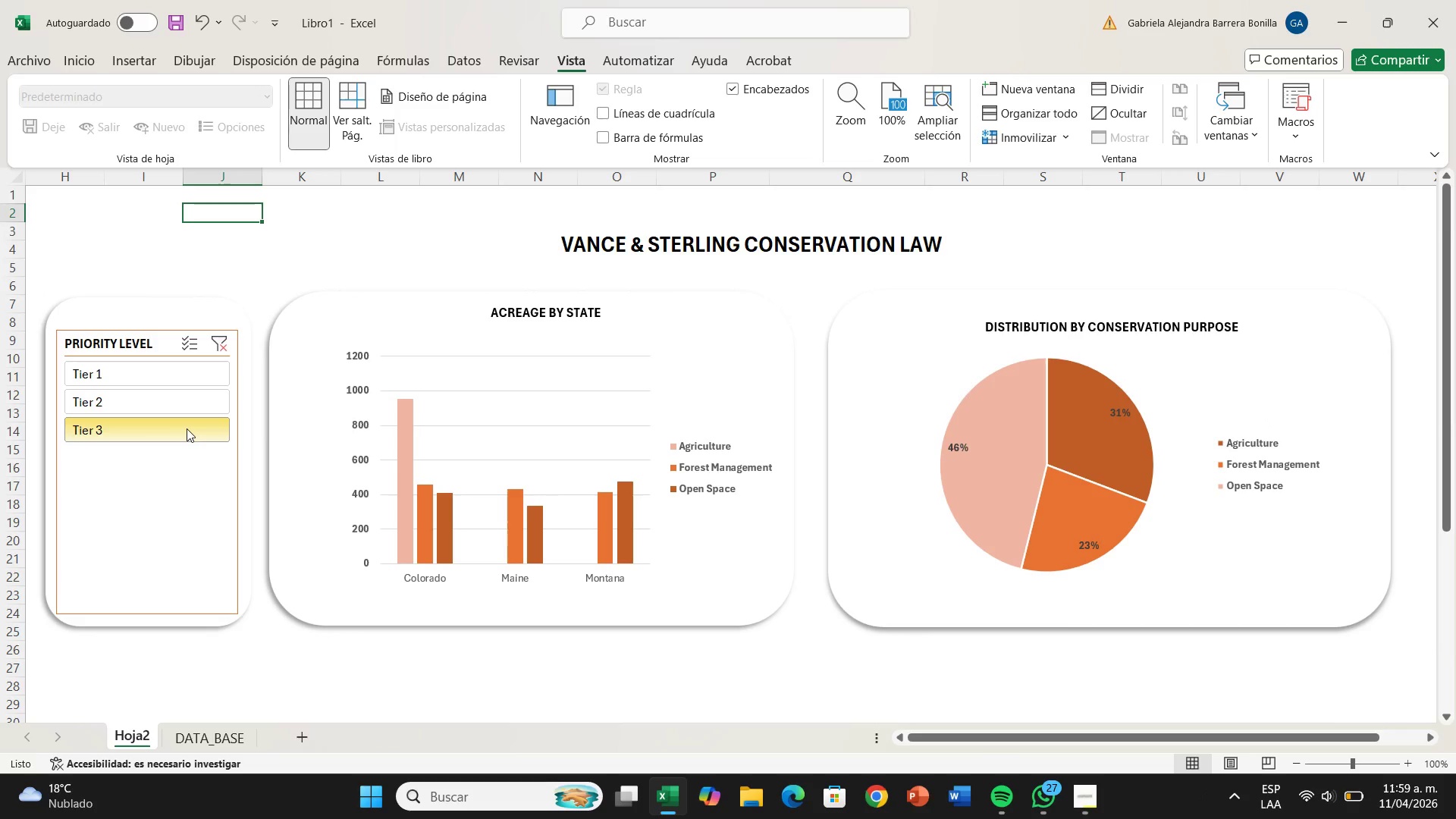 
left_click([187, 428])
 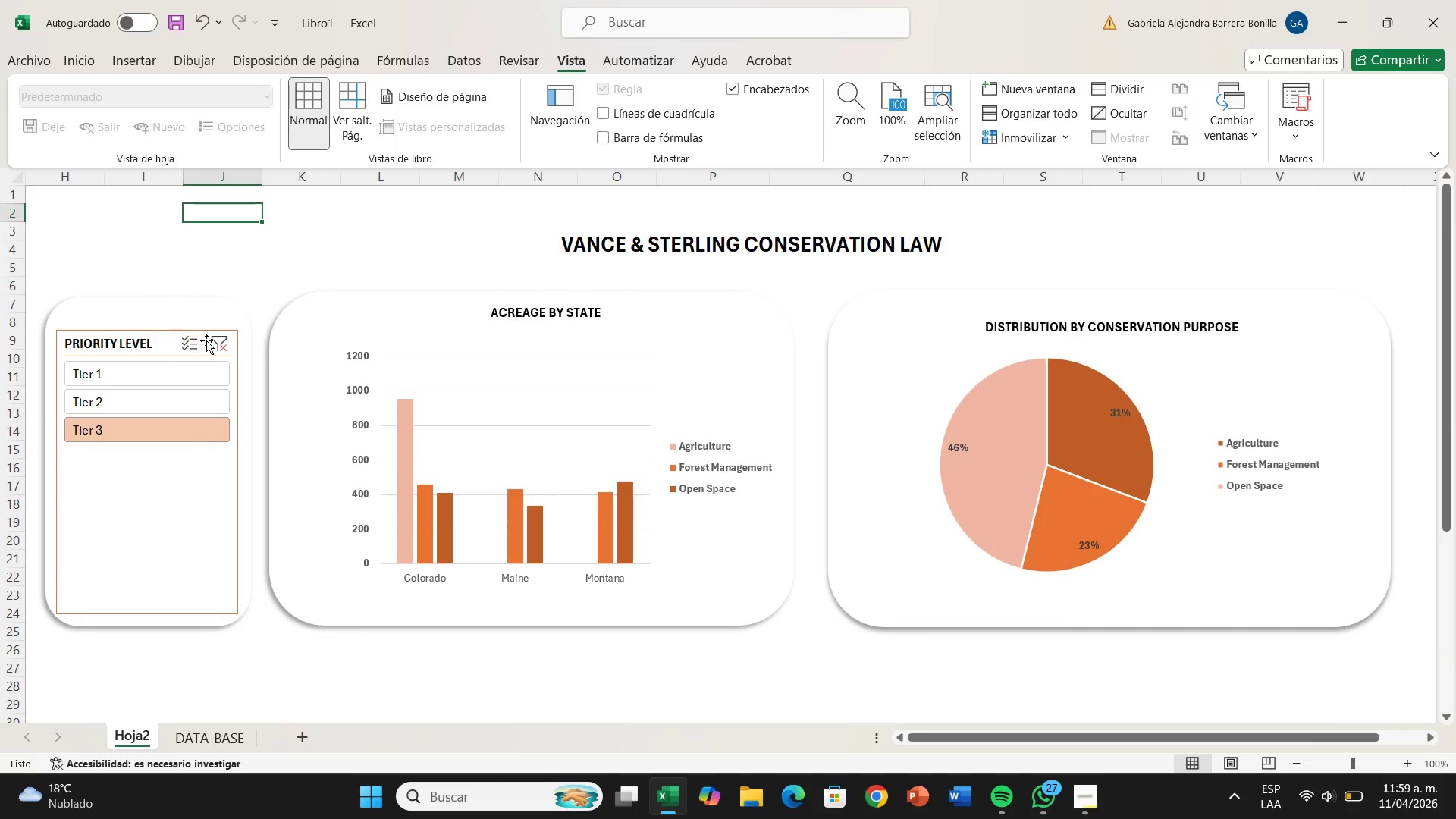 
left_click([211, 346])
 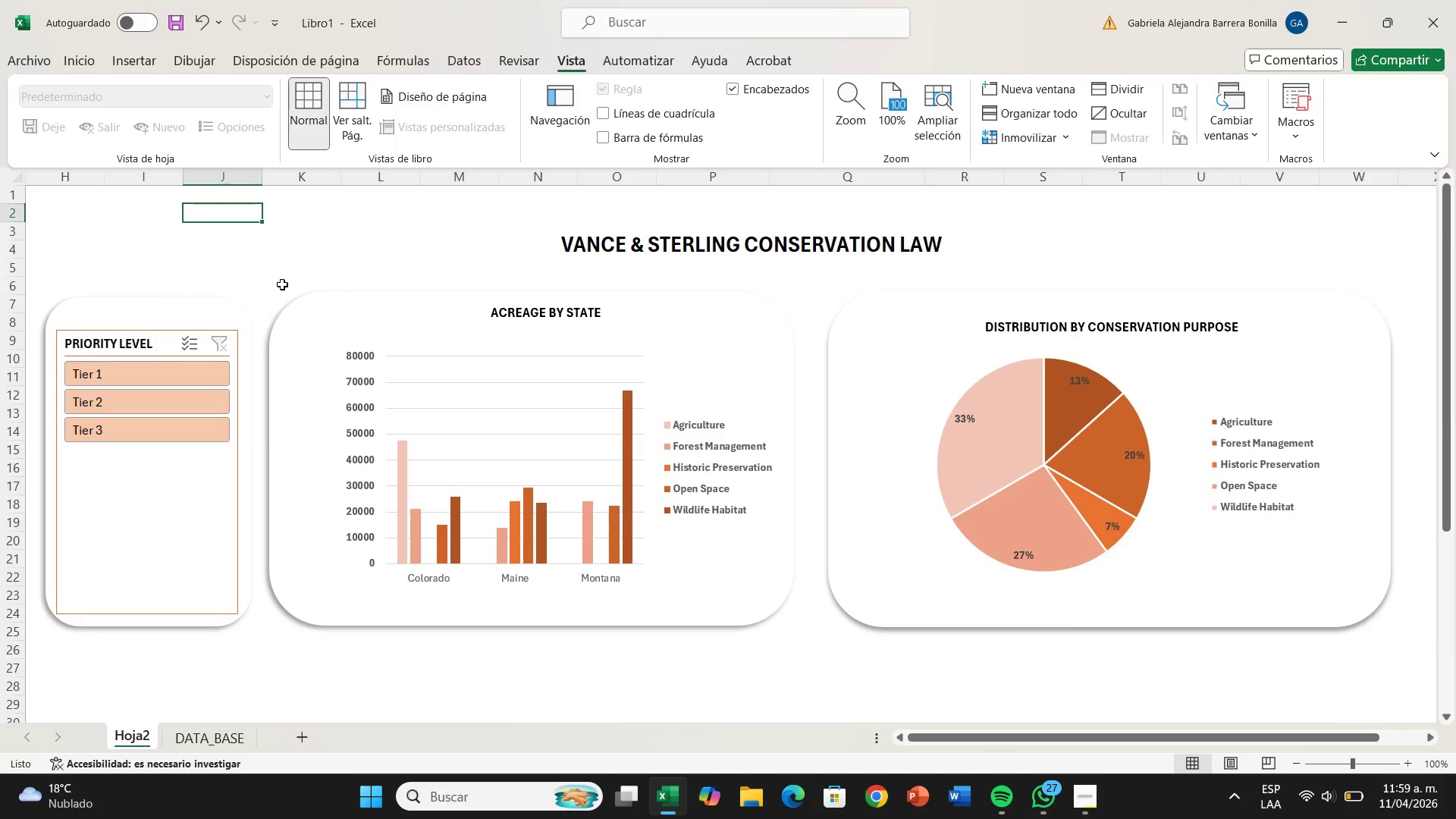 
left_click([282, 284])
 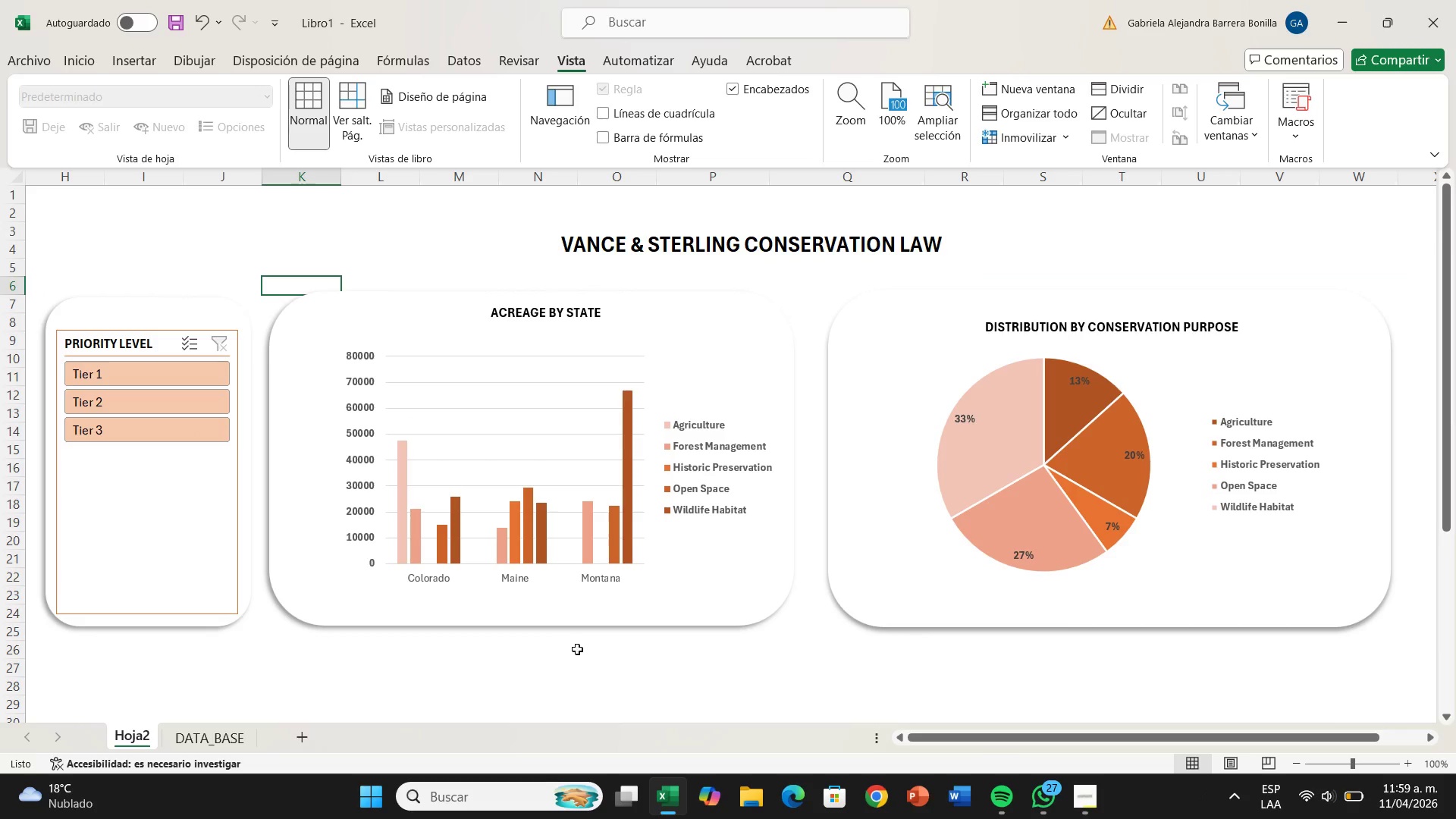 
left_click([581, 683])
 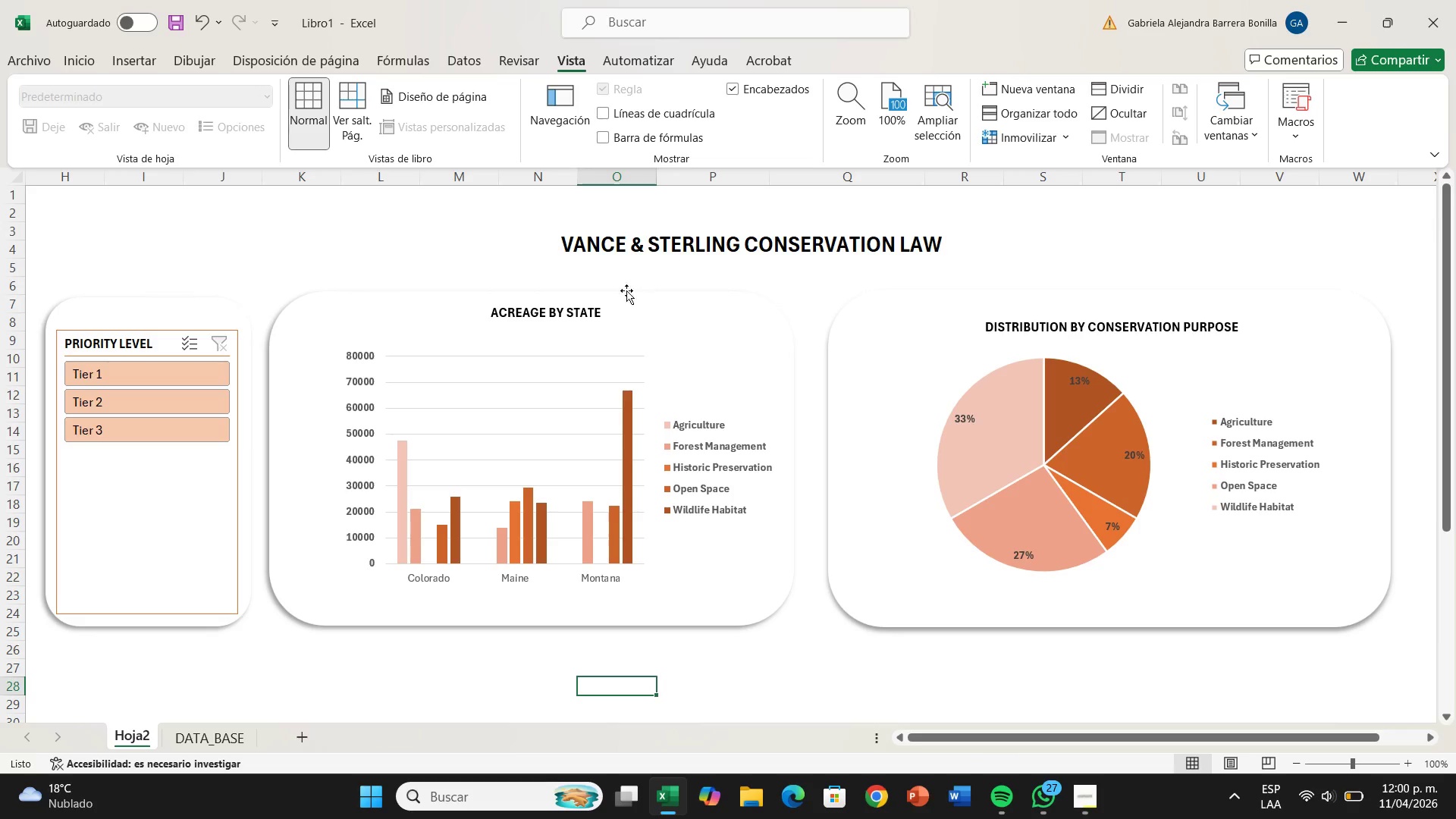 
right_click([129, 734])
 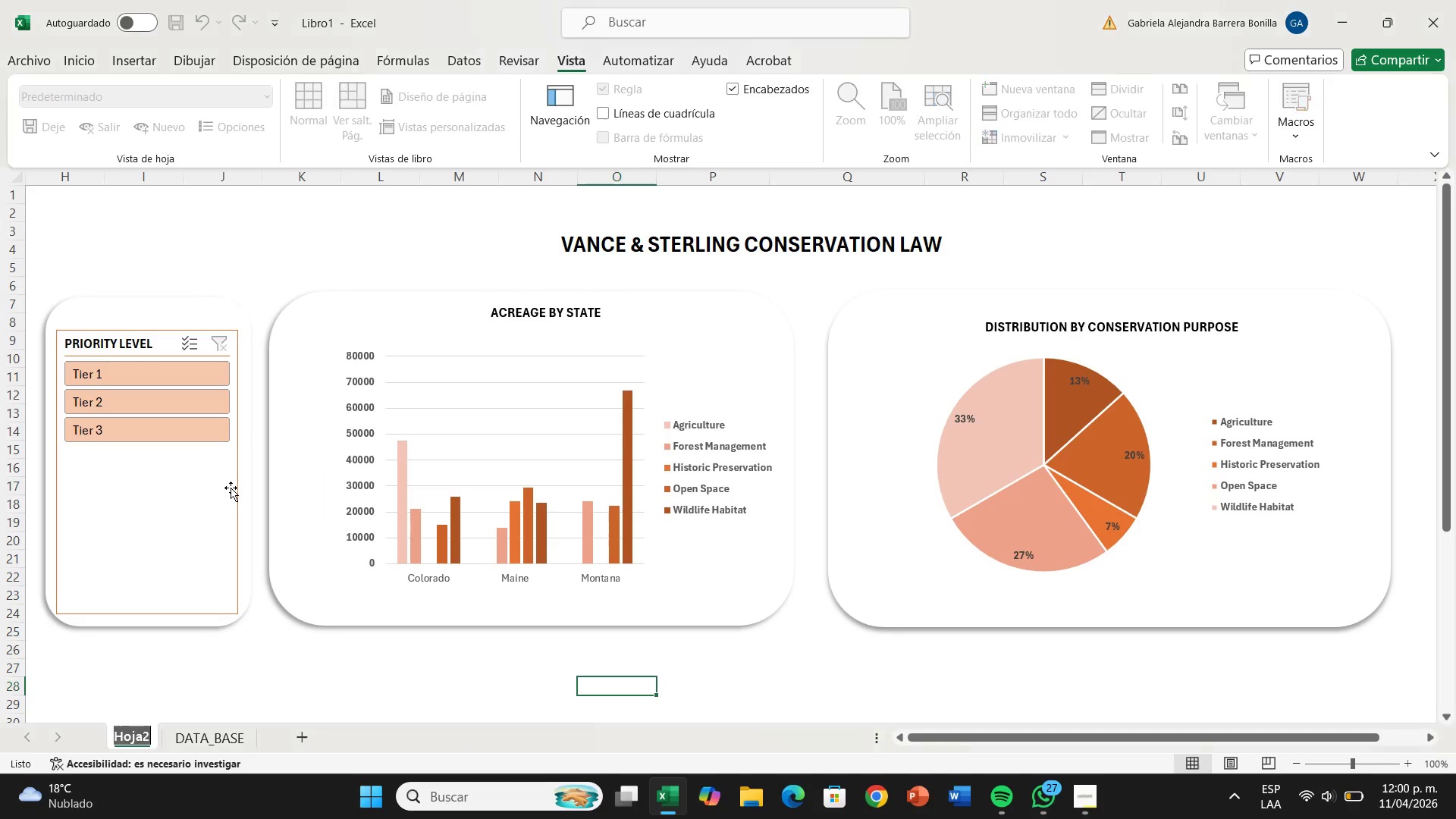 
key(Backspace)
type(dashboard)
 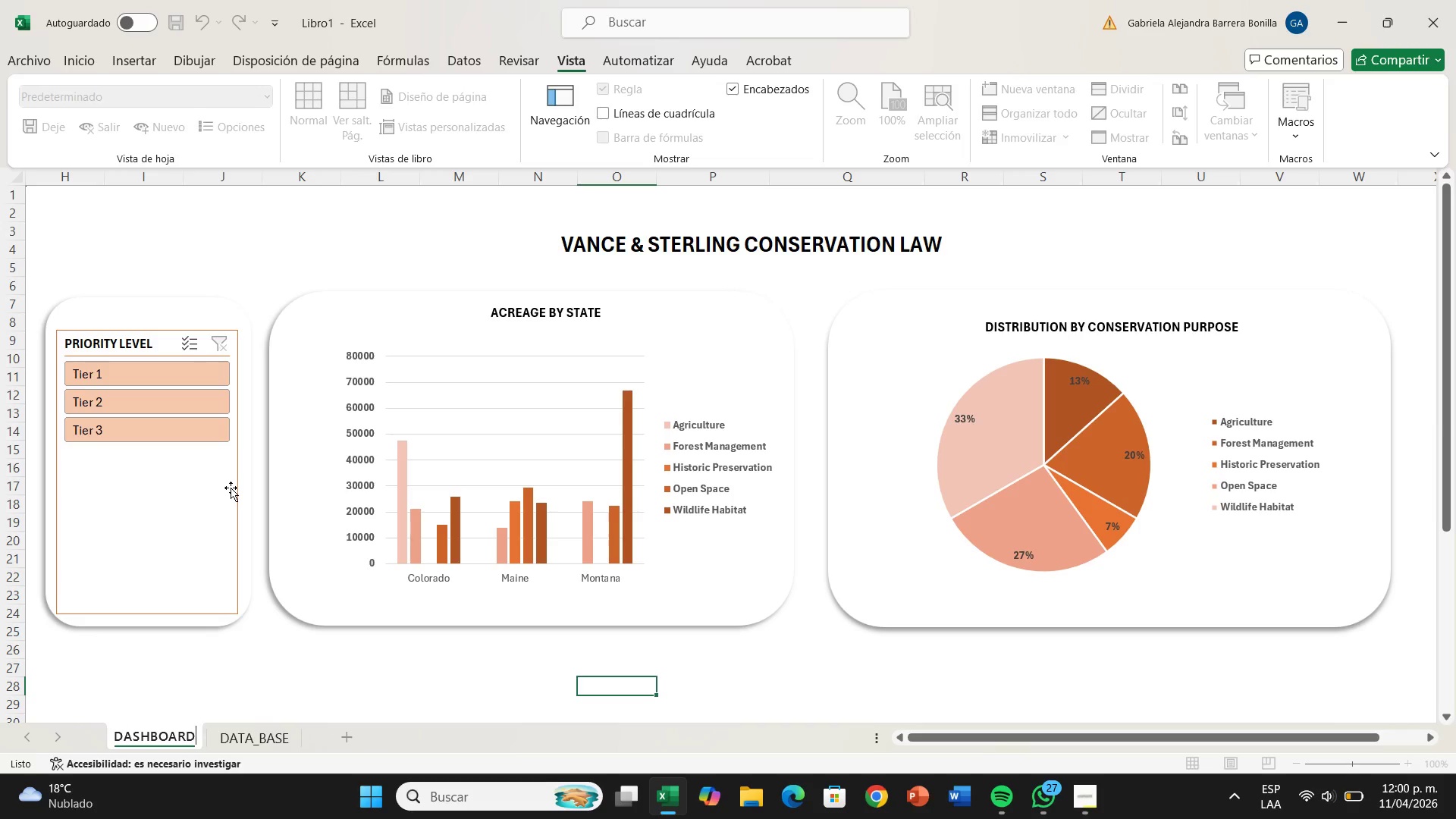 
key(Enter)
 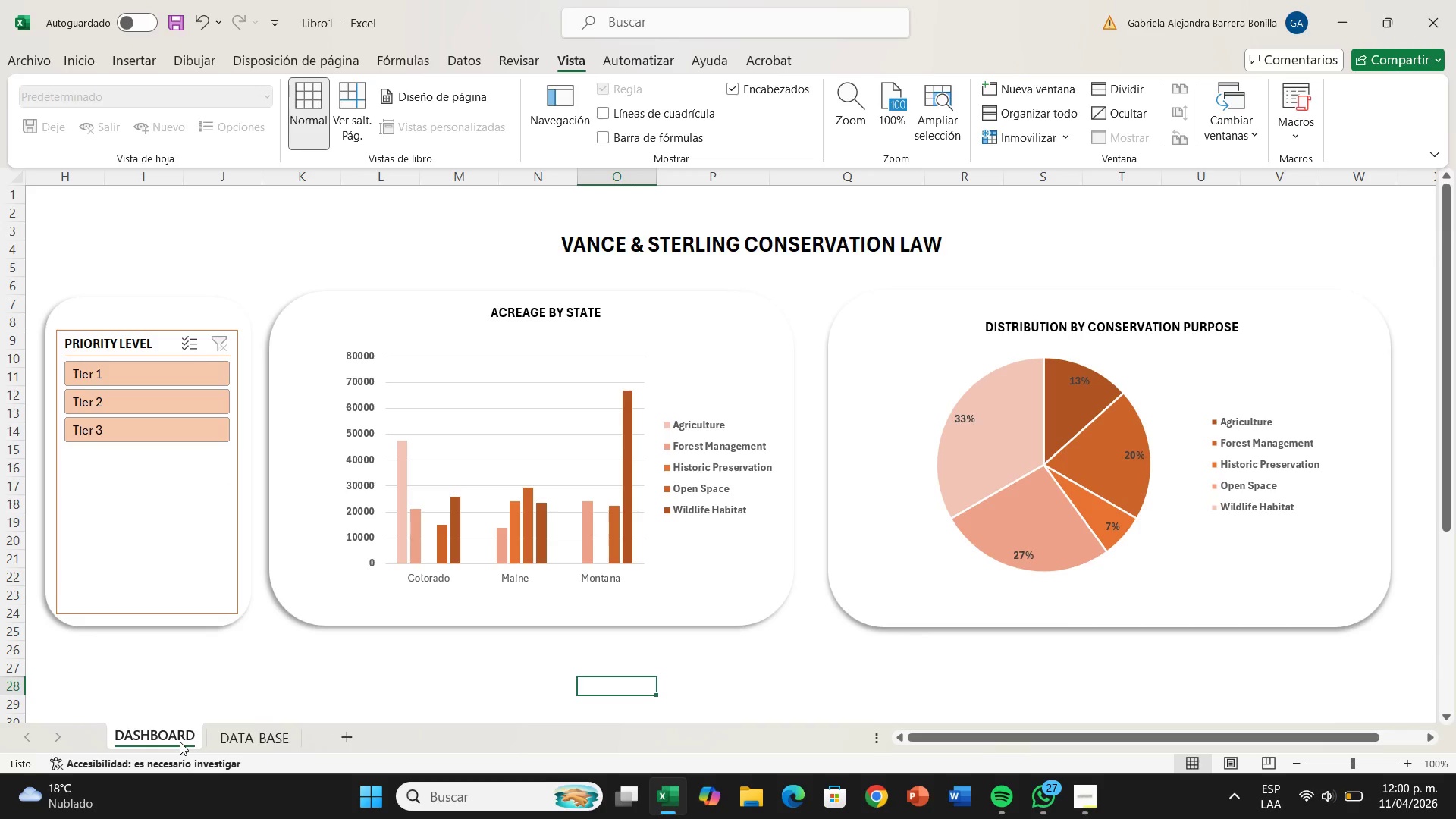 
left_click_drag(start_coordinate=[180, 738], to_coordinate=[315, 736])
 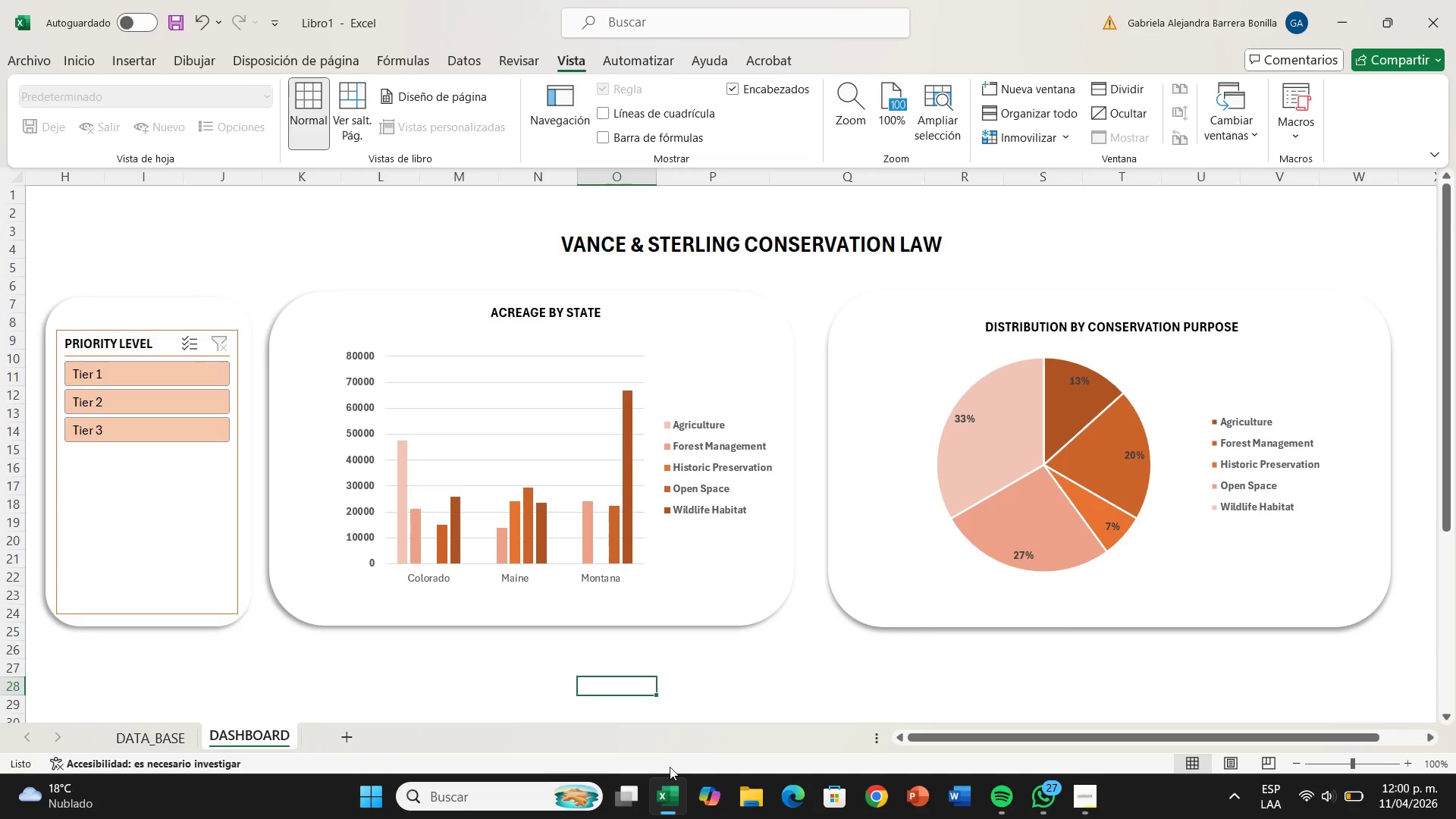 